 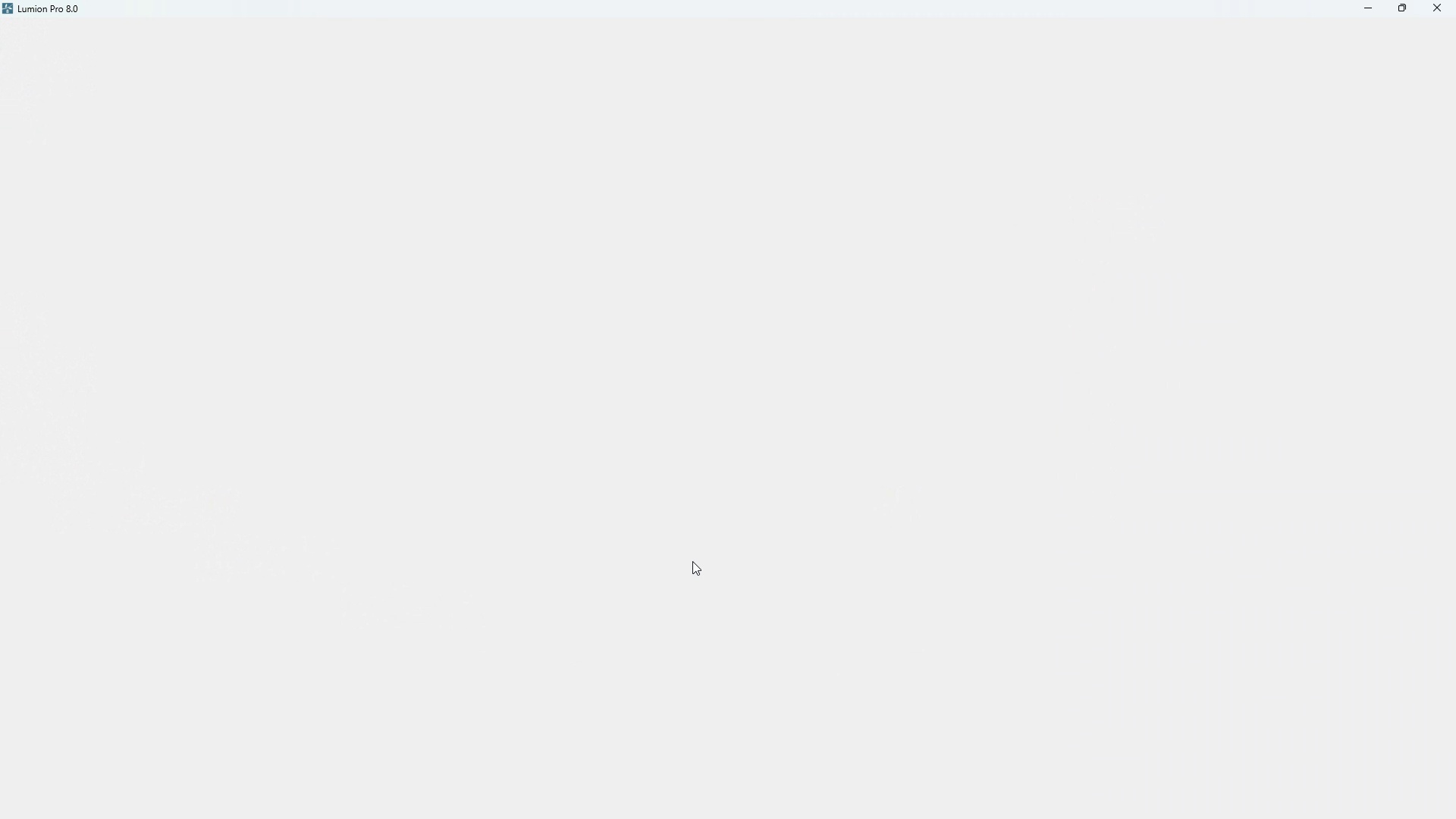 
scroll: coordinate [667, 385], scroll_direction: down, amount: 1.0
 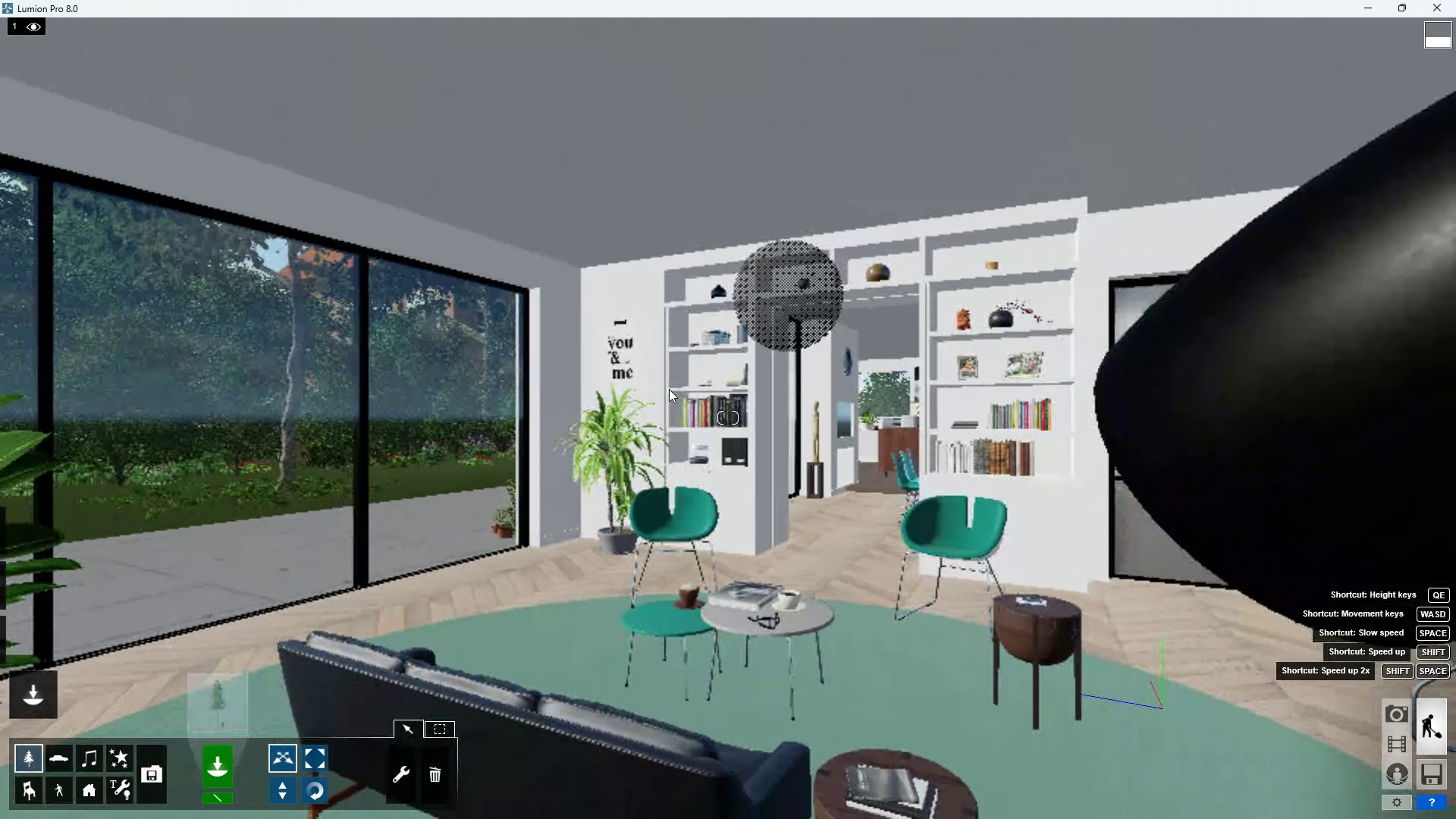 
type(sssa)
 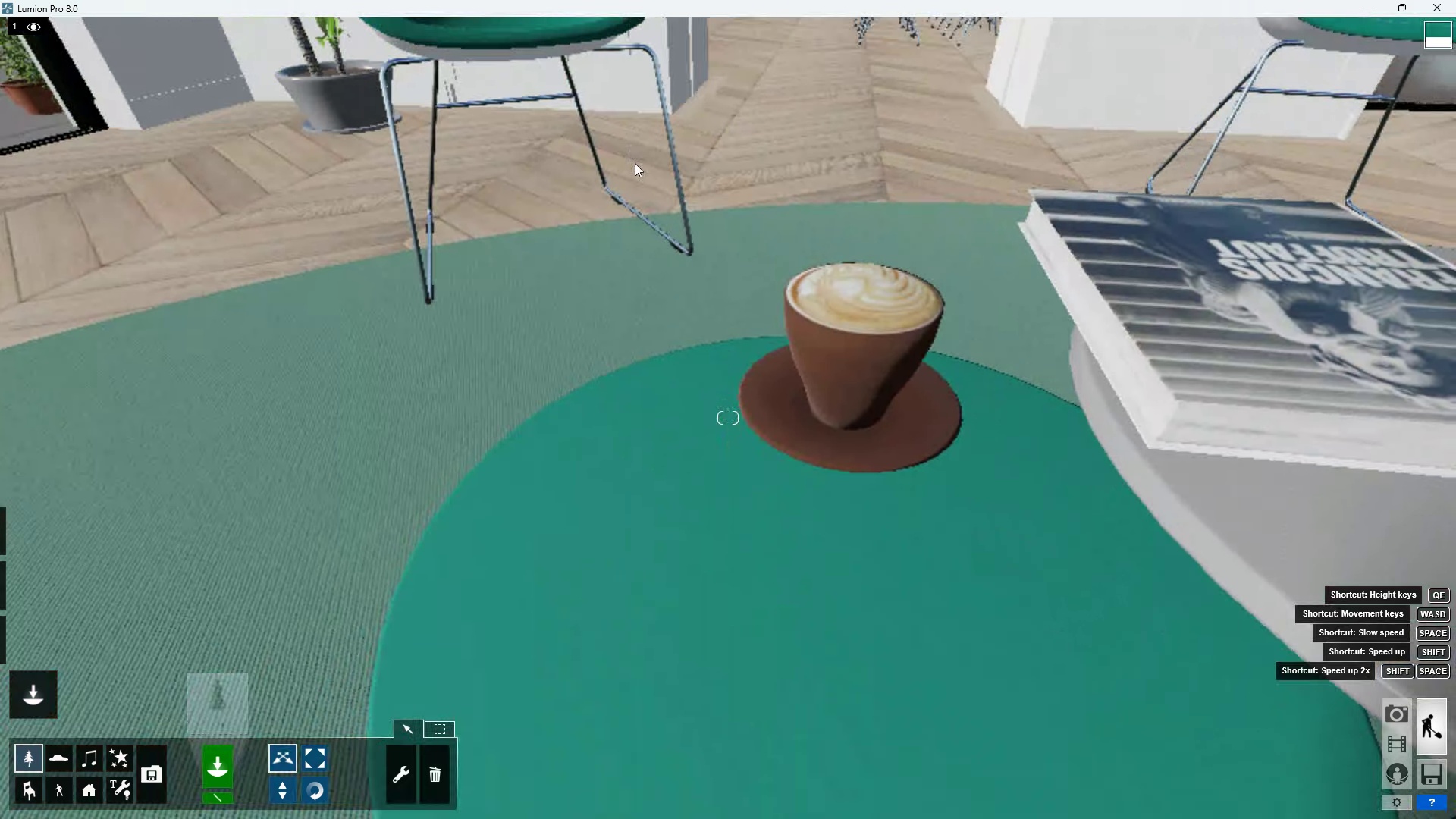 
scroll: coordinate [651, 162], scroll_direction: up, amount: 8.0
 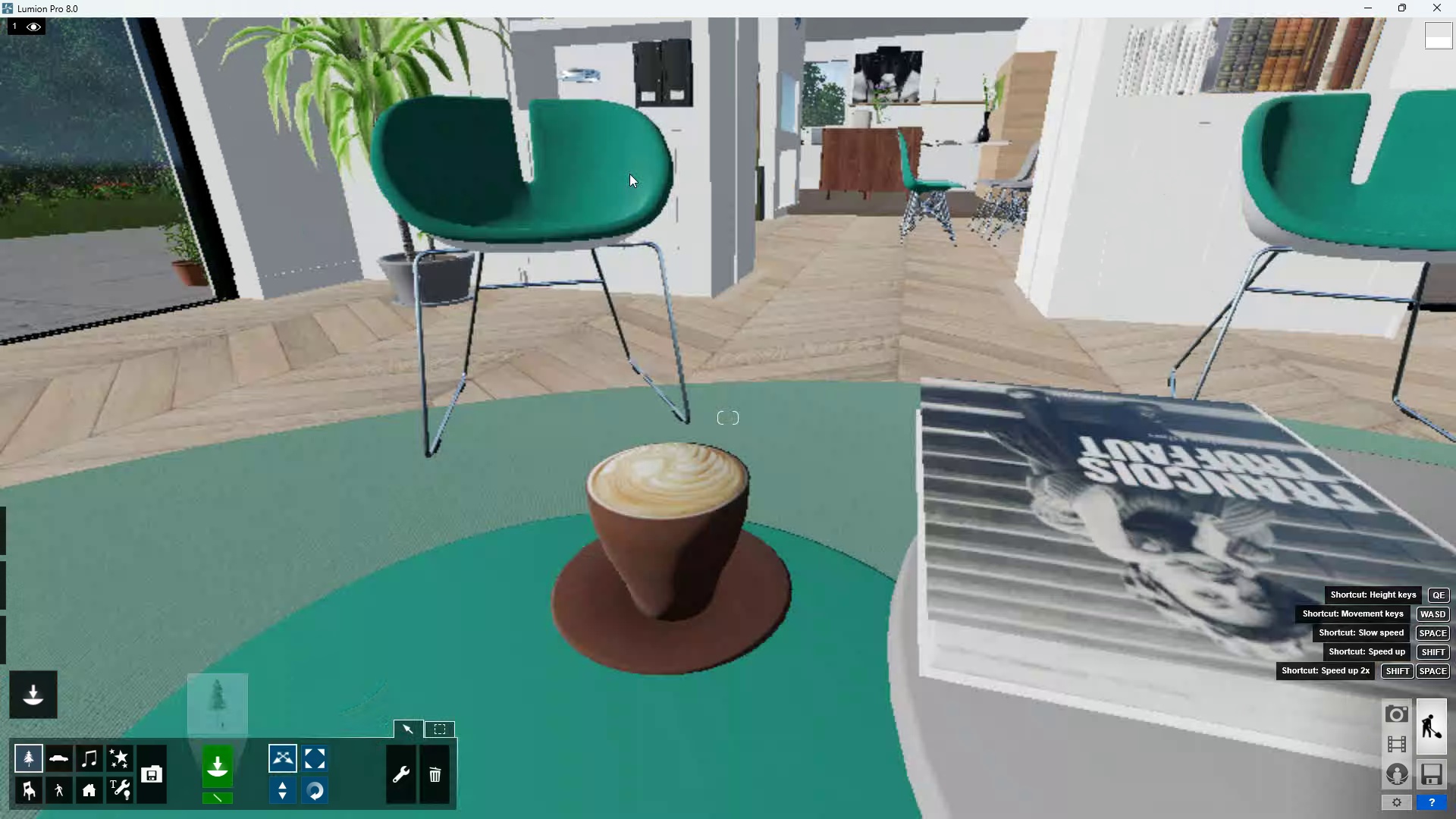 
right_click([630, 172])
 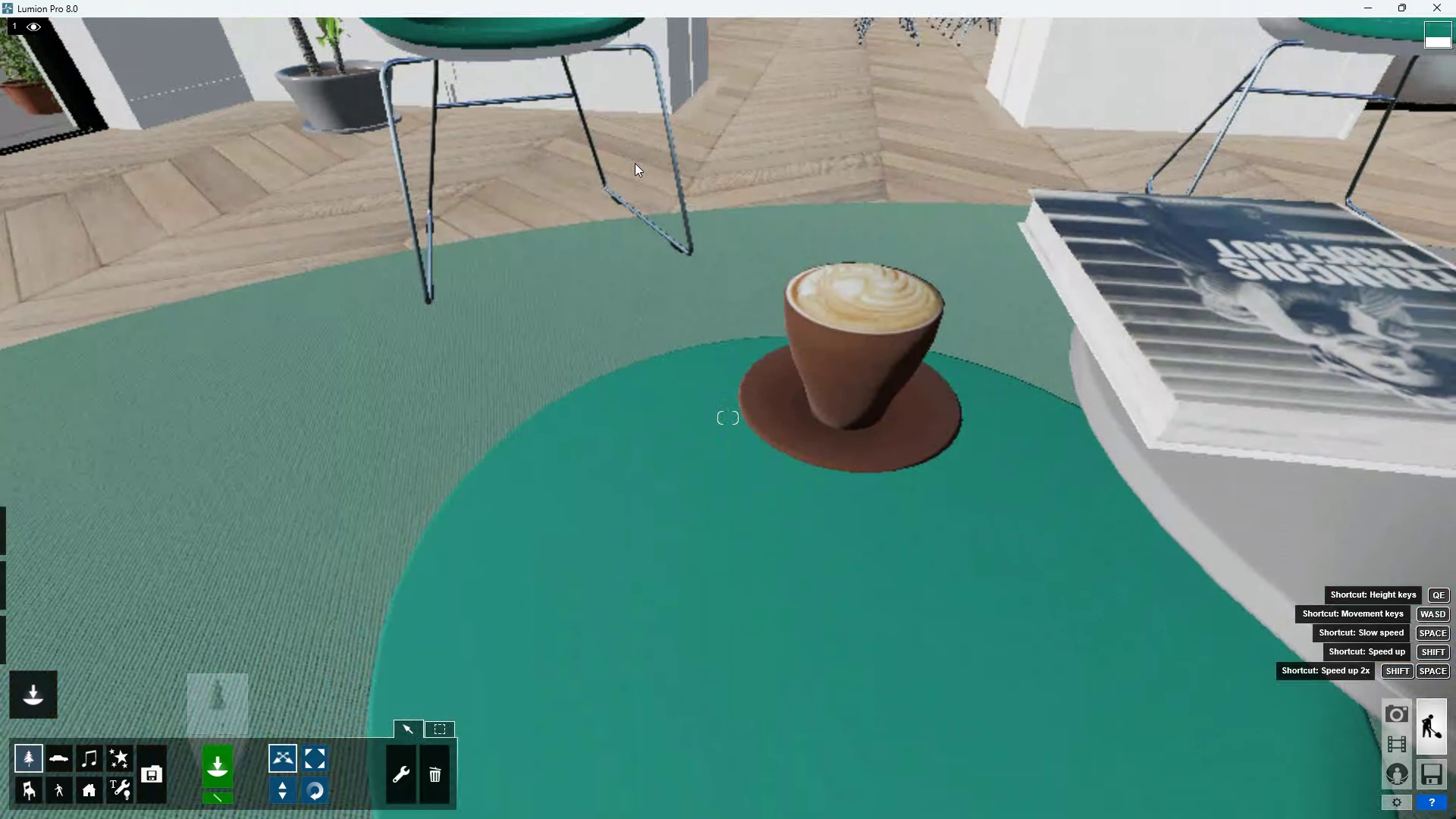 
scroll: coordinate [779, 100], scroll_direction: down, amount: 2.0
 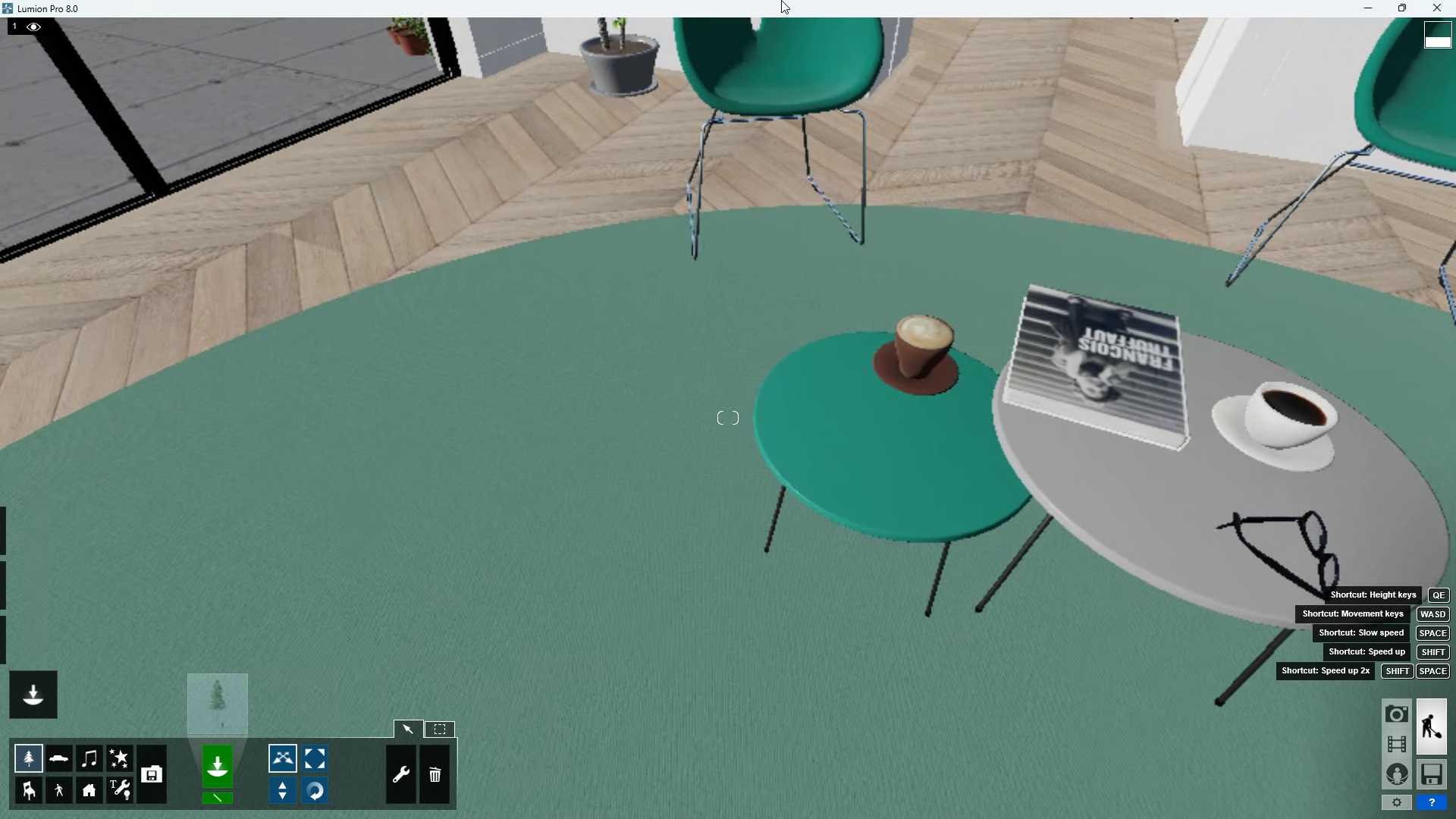 
type(da)
 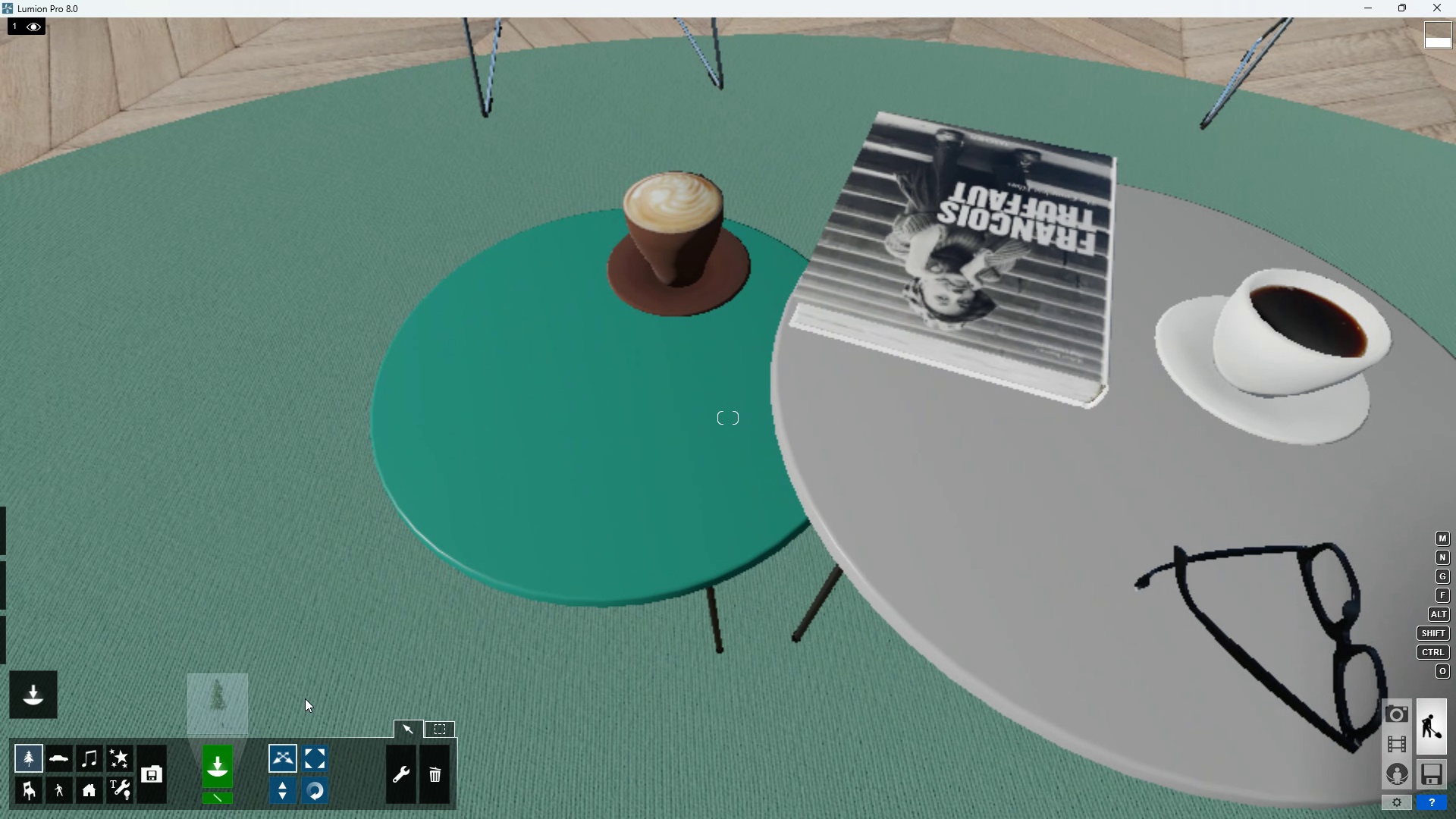 
scroll: coordinate [806, 324], scroll_direction: up, amount: 1.0
 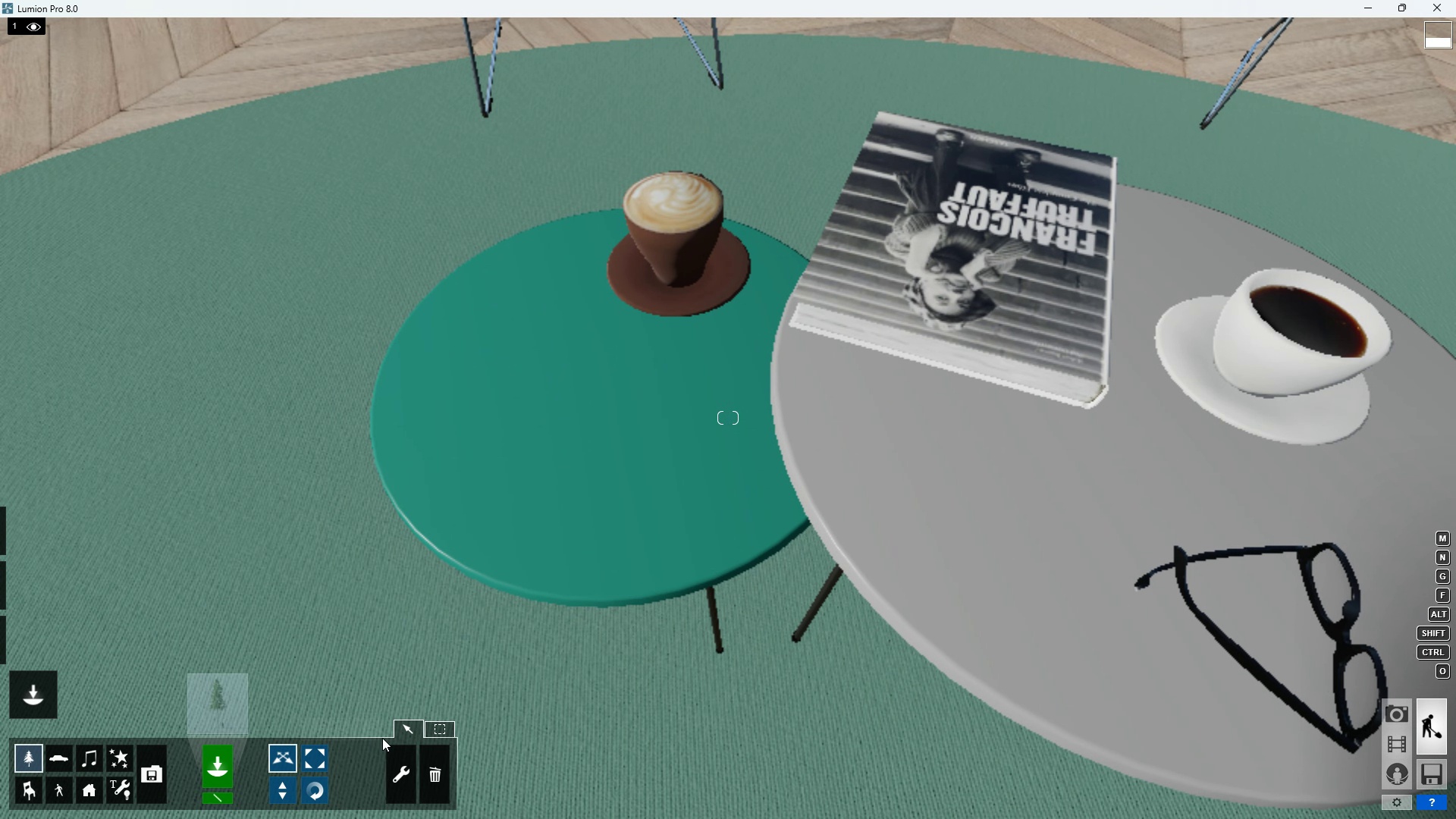 
left_click([445, 726])
 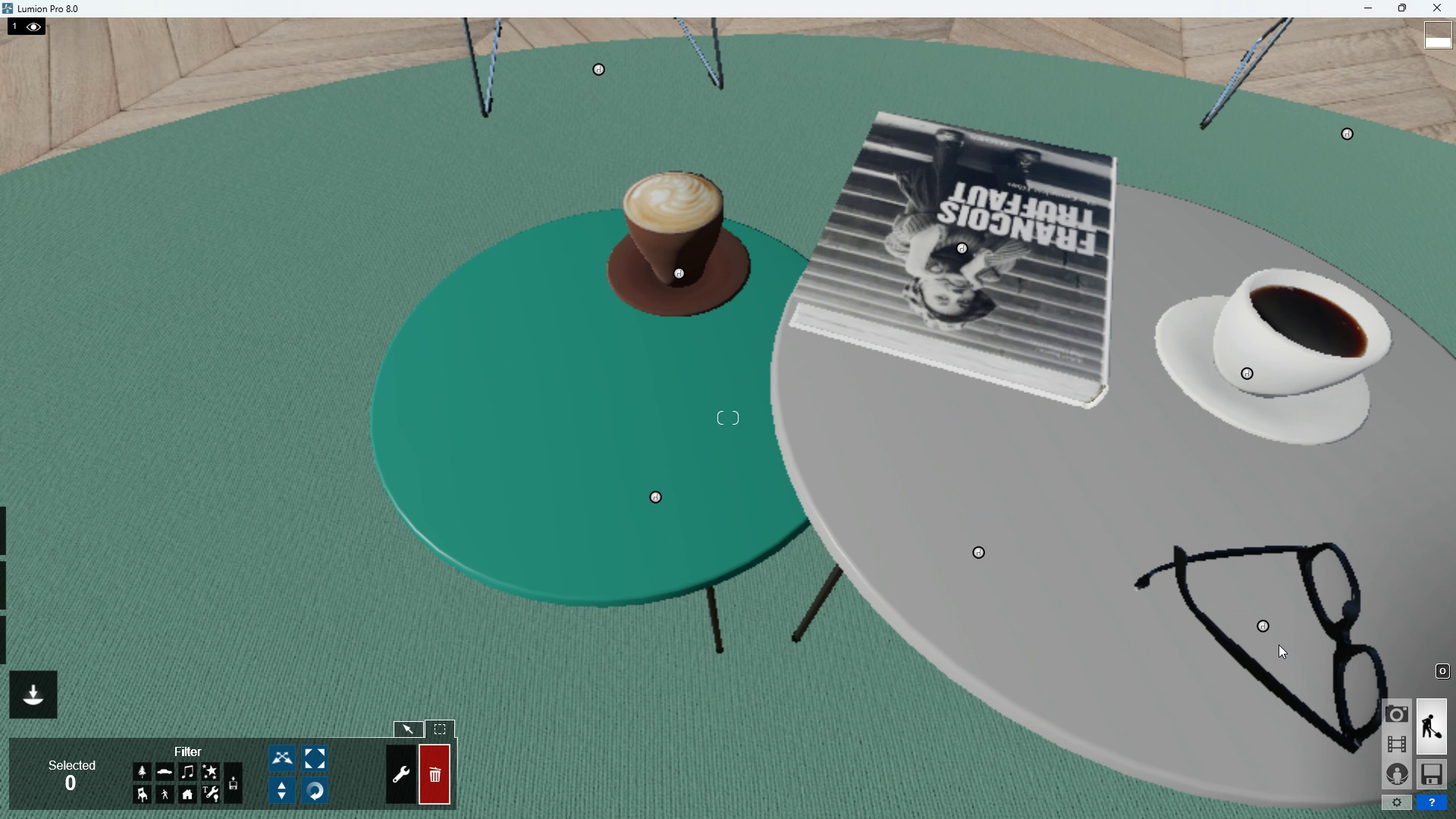 
left_click([1261, 629])
 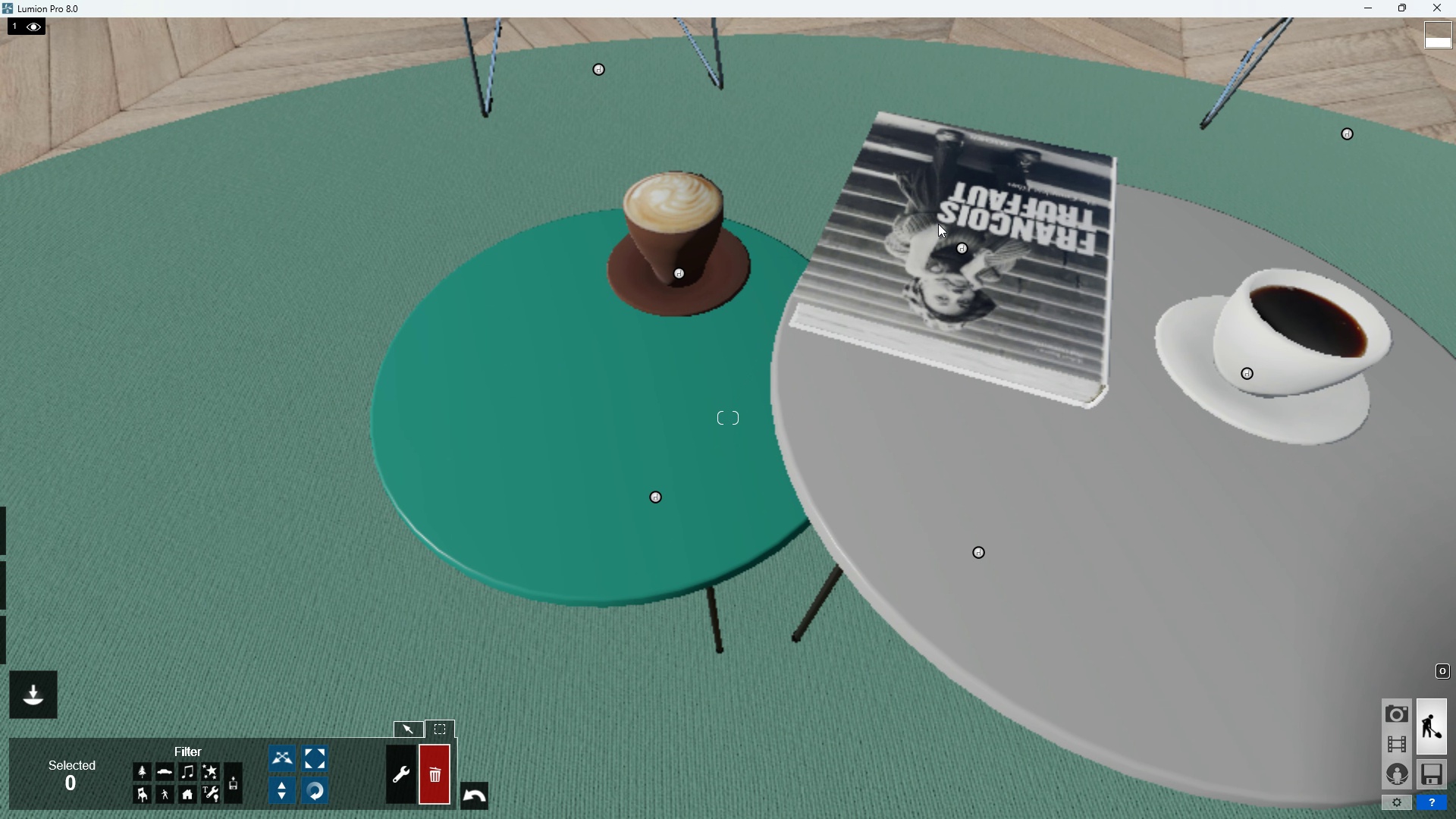 
left_click([959, 250])
 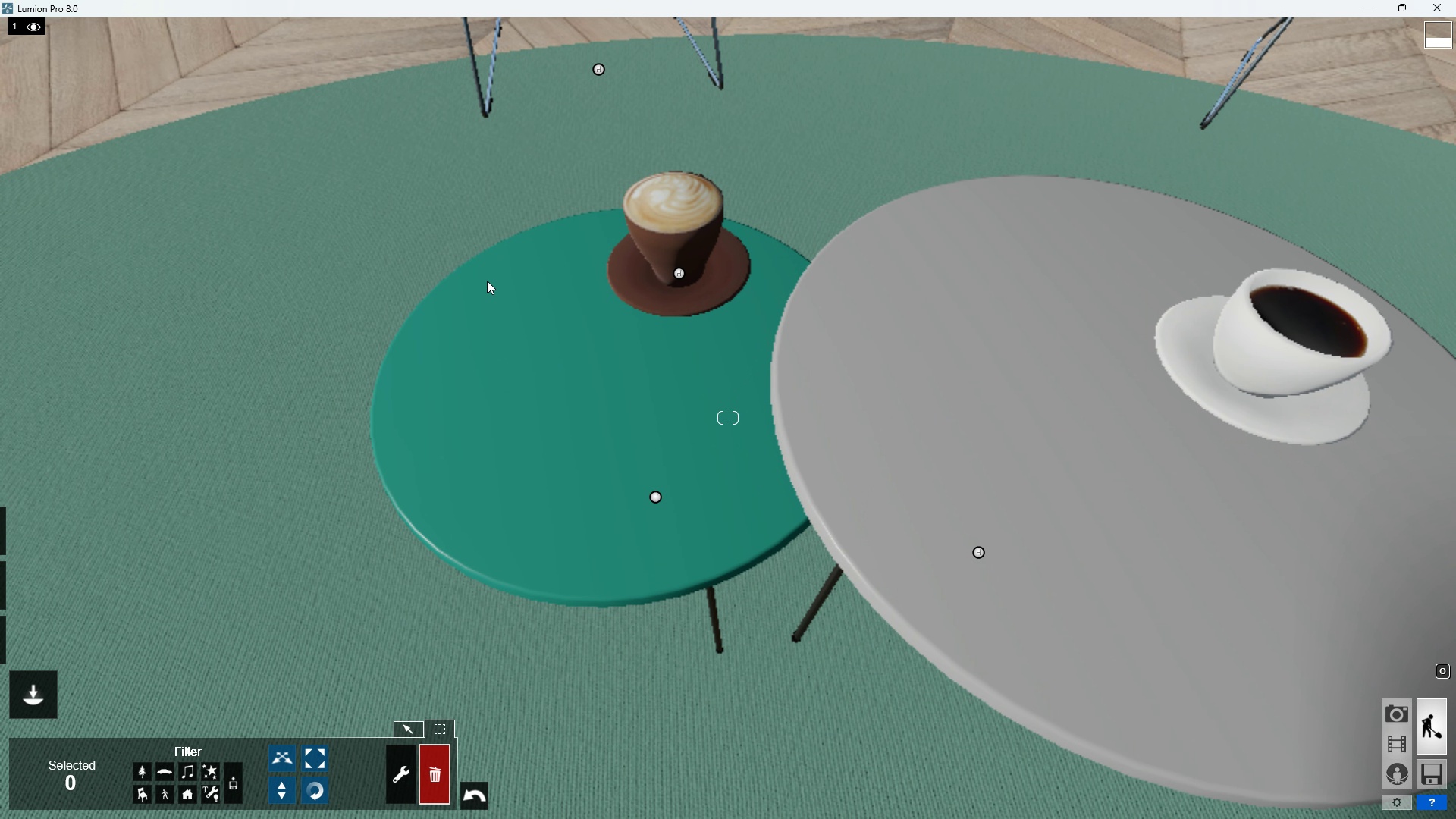 
type(da)
 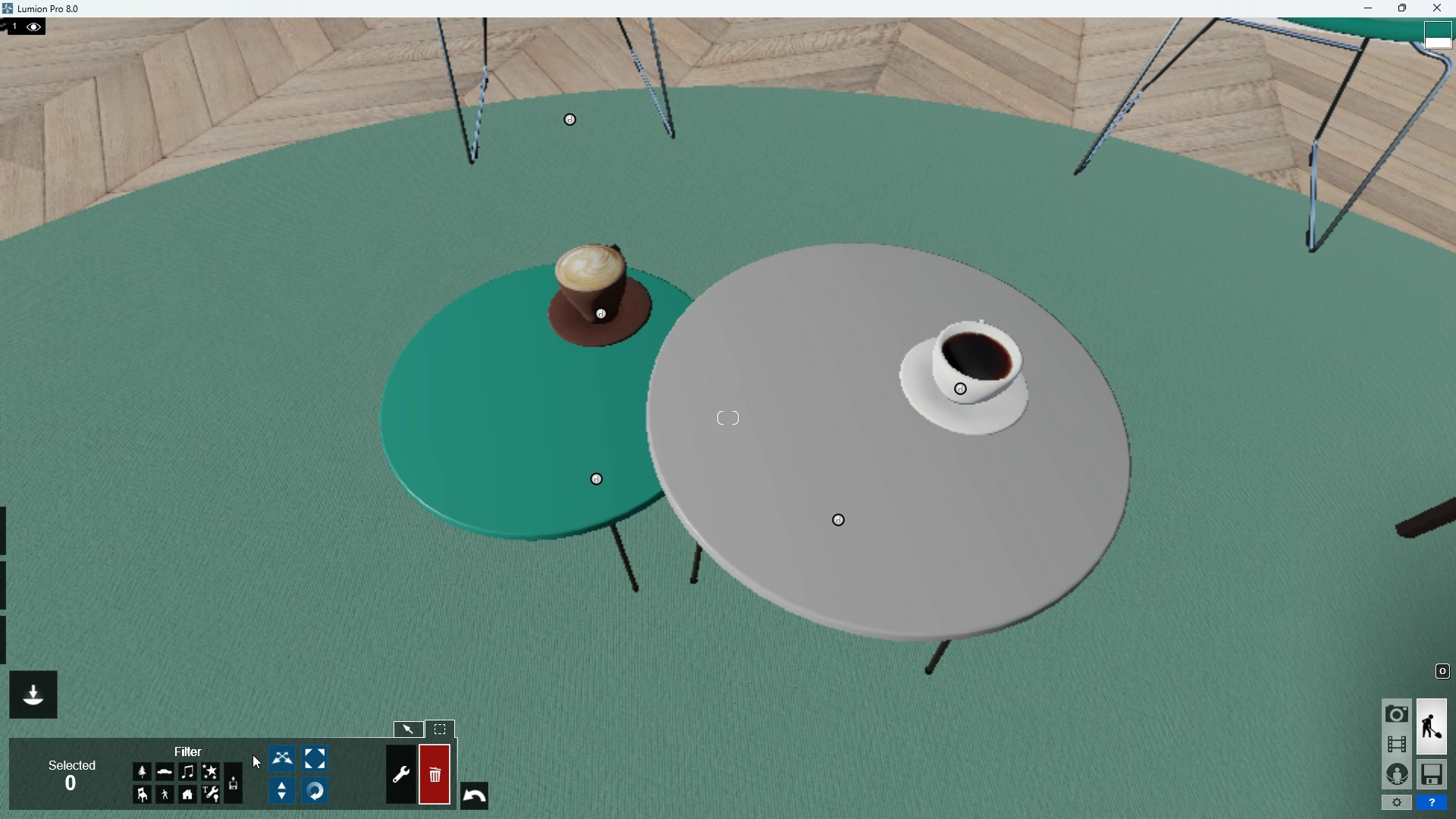 
scroll: coordinate [487, 281], scroll_direction: down, amount: 2.0
 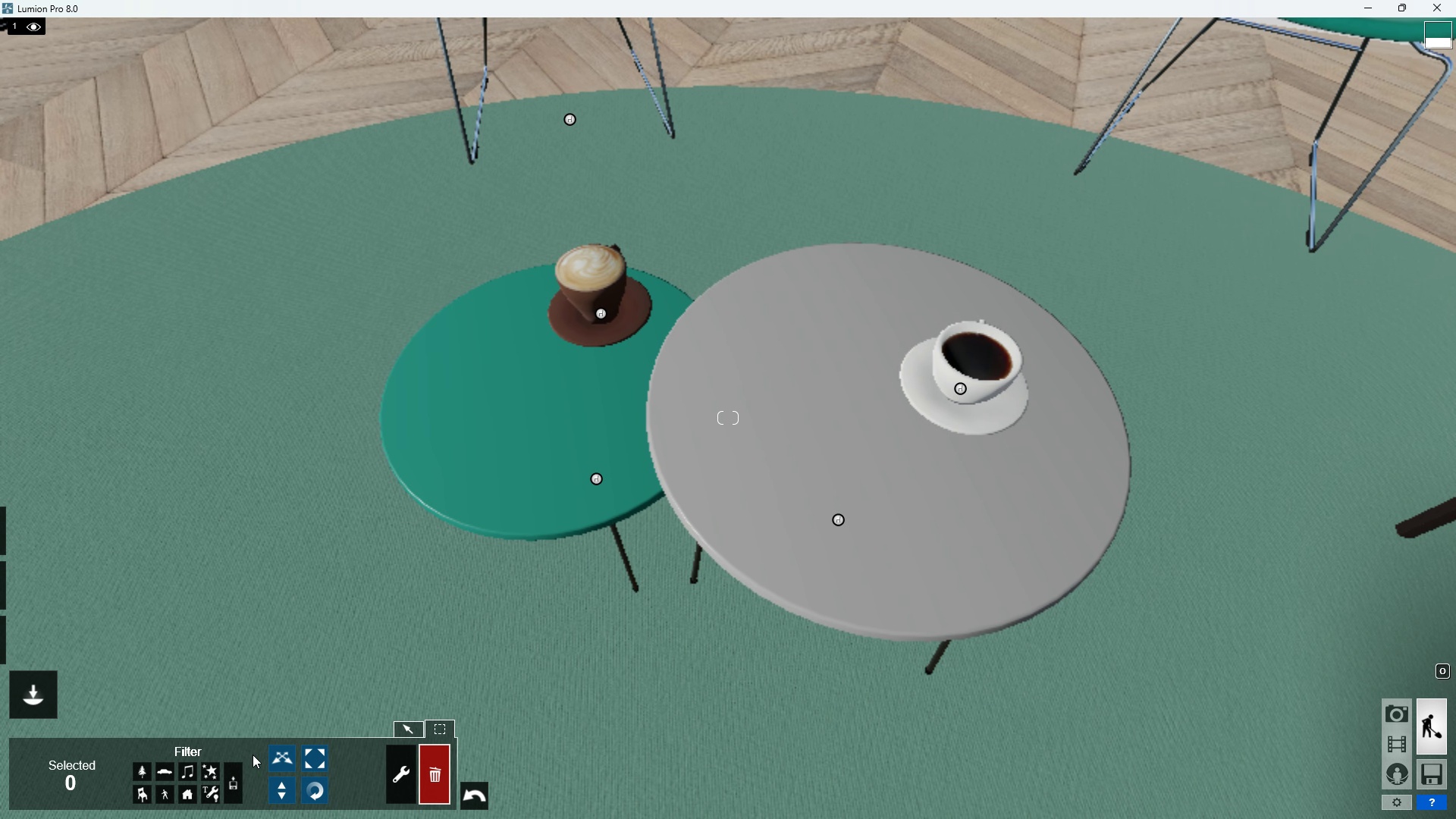 
left_click([271, 763])
 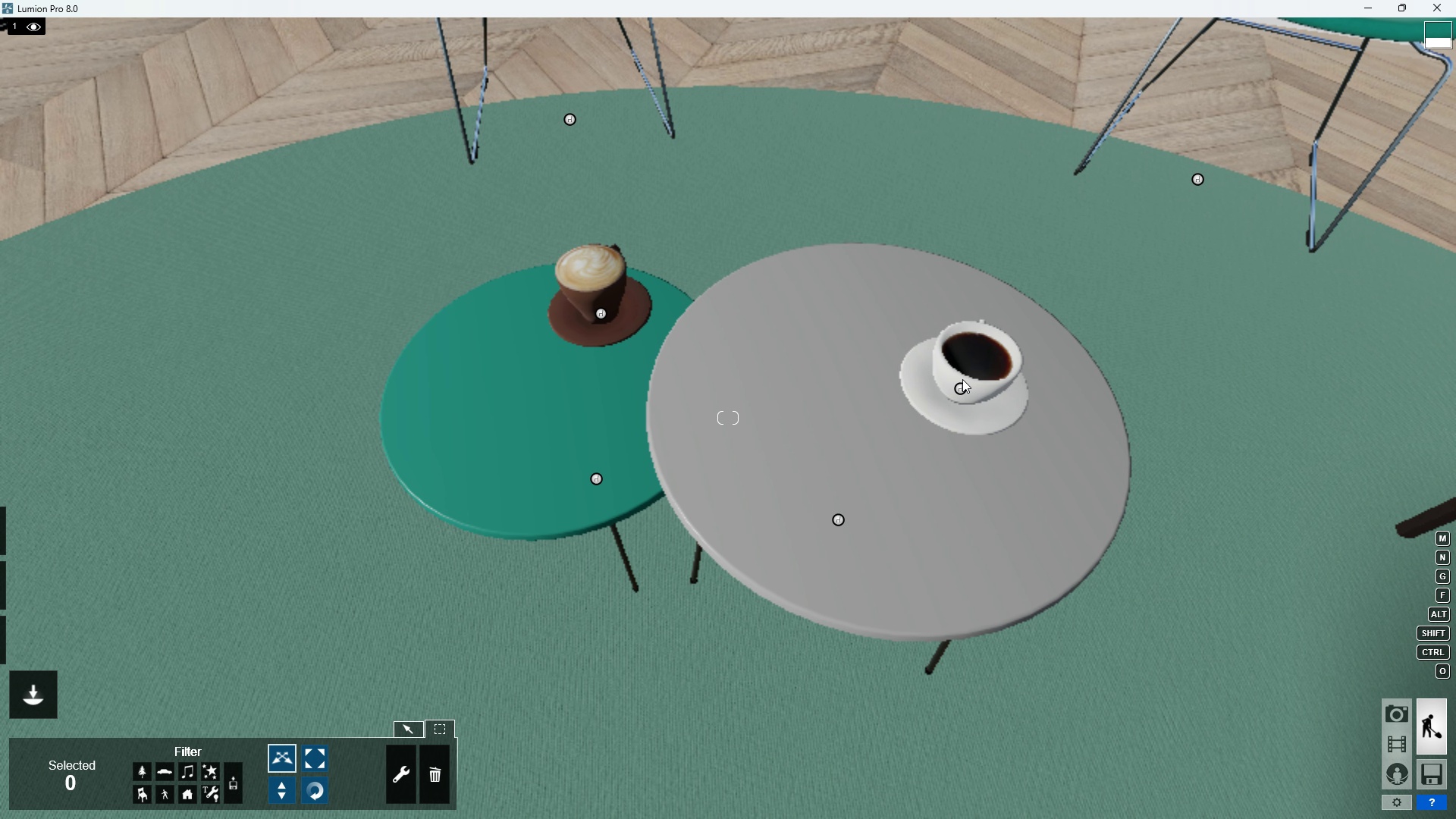 
hold_key(key=ShiftLeft, duration=1.21)
left_click_drag(start_coordinate=[956, 393], to_coordinate=[1003, 362])
 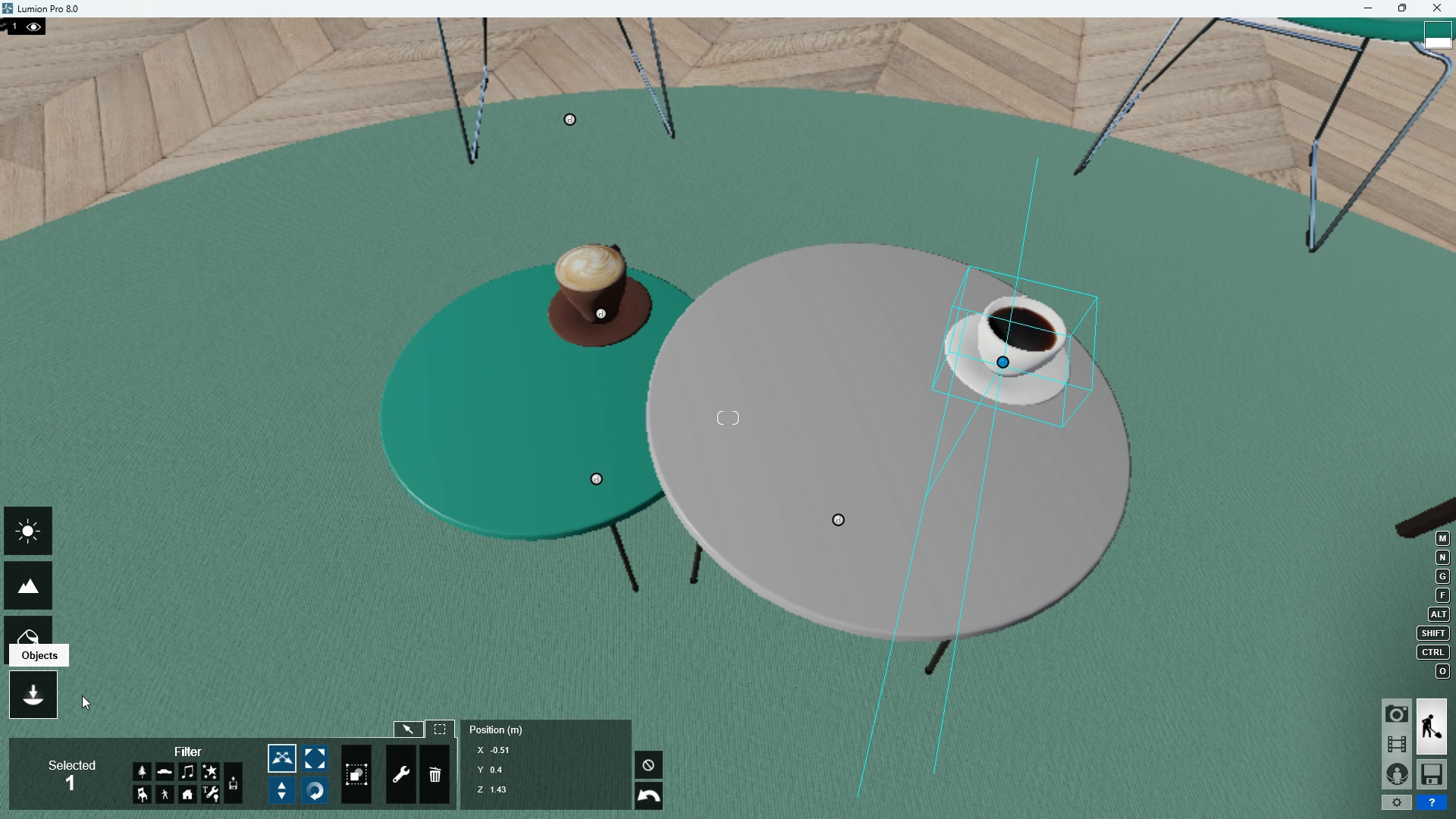 
left_click([406, 726])
 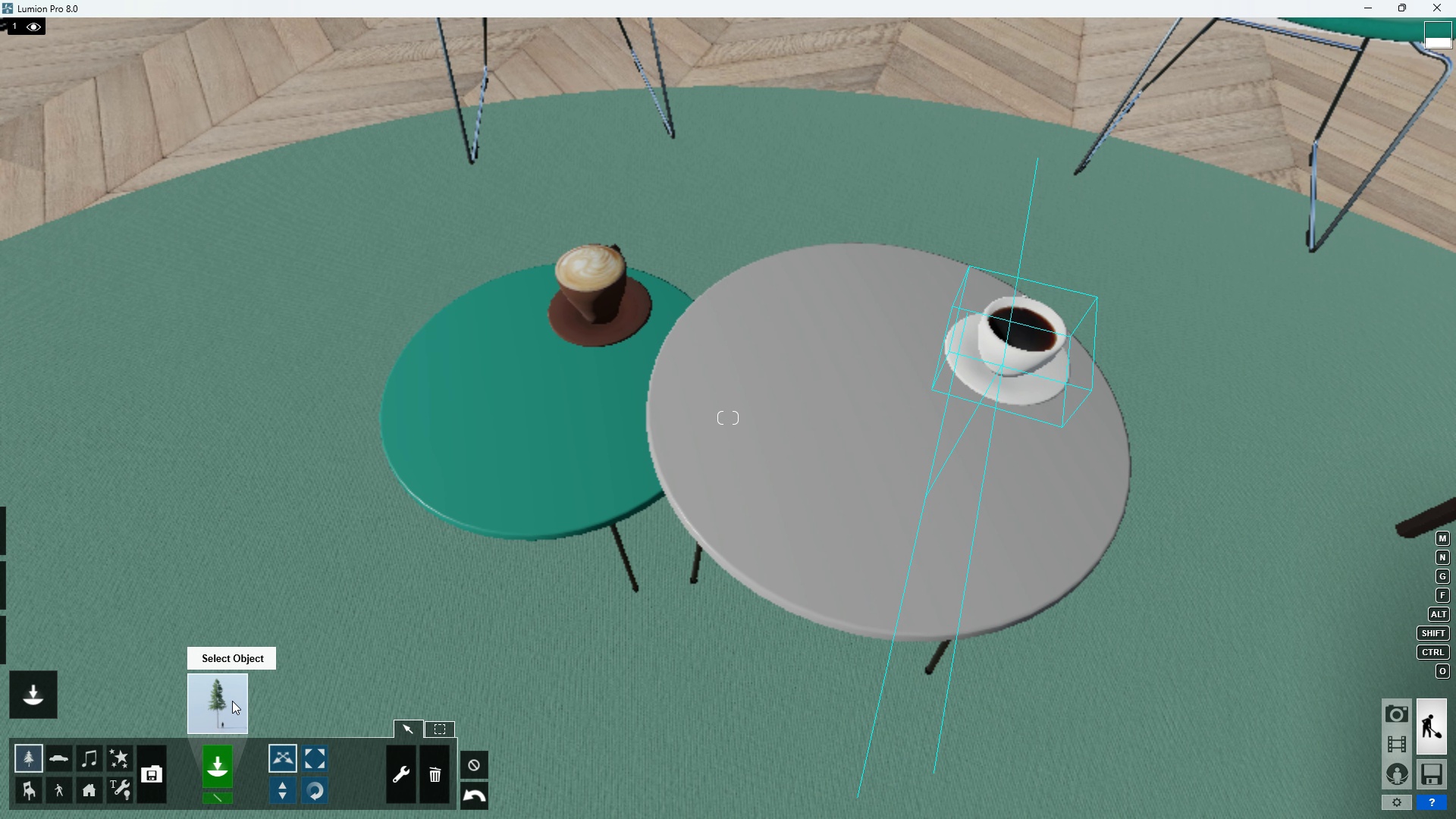 
left_click([229, 701])
 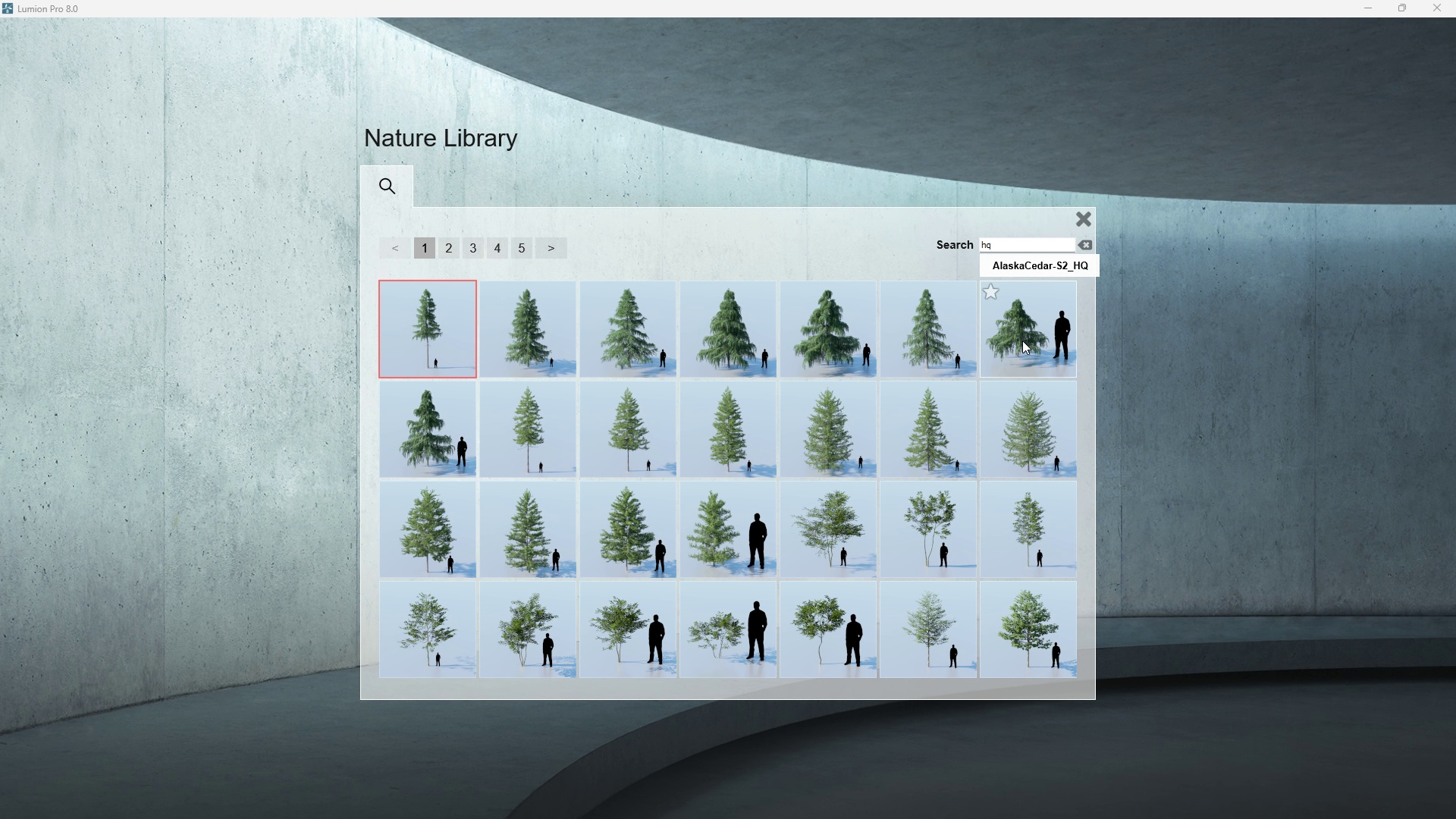 
key(Escape)
 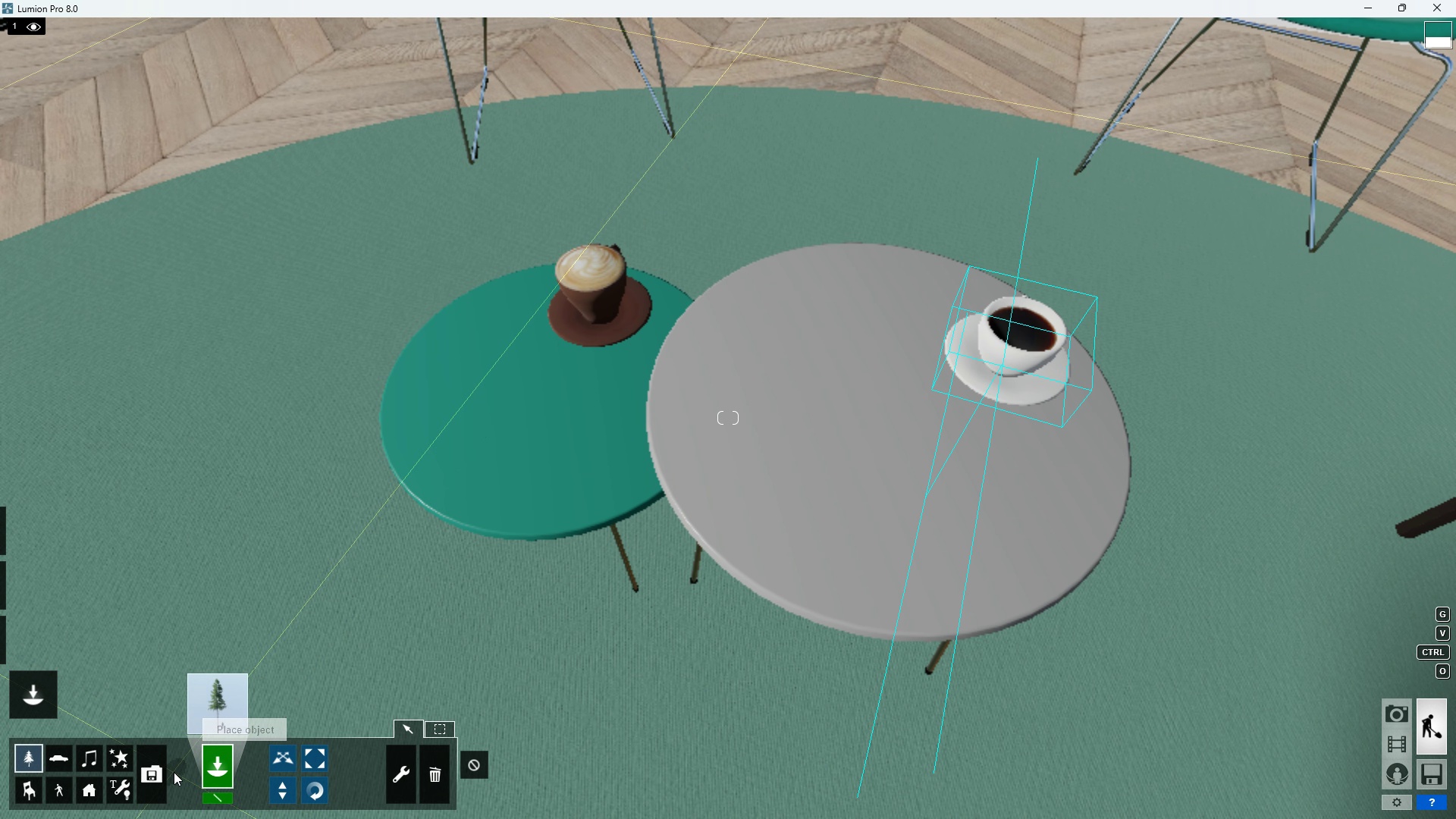 
left_click([158, 767])
 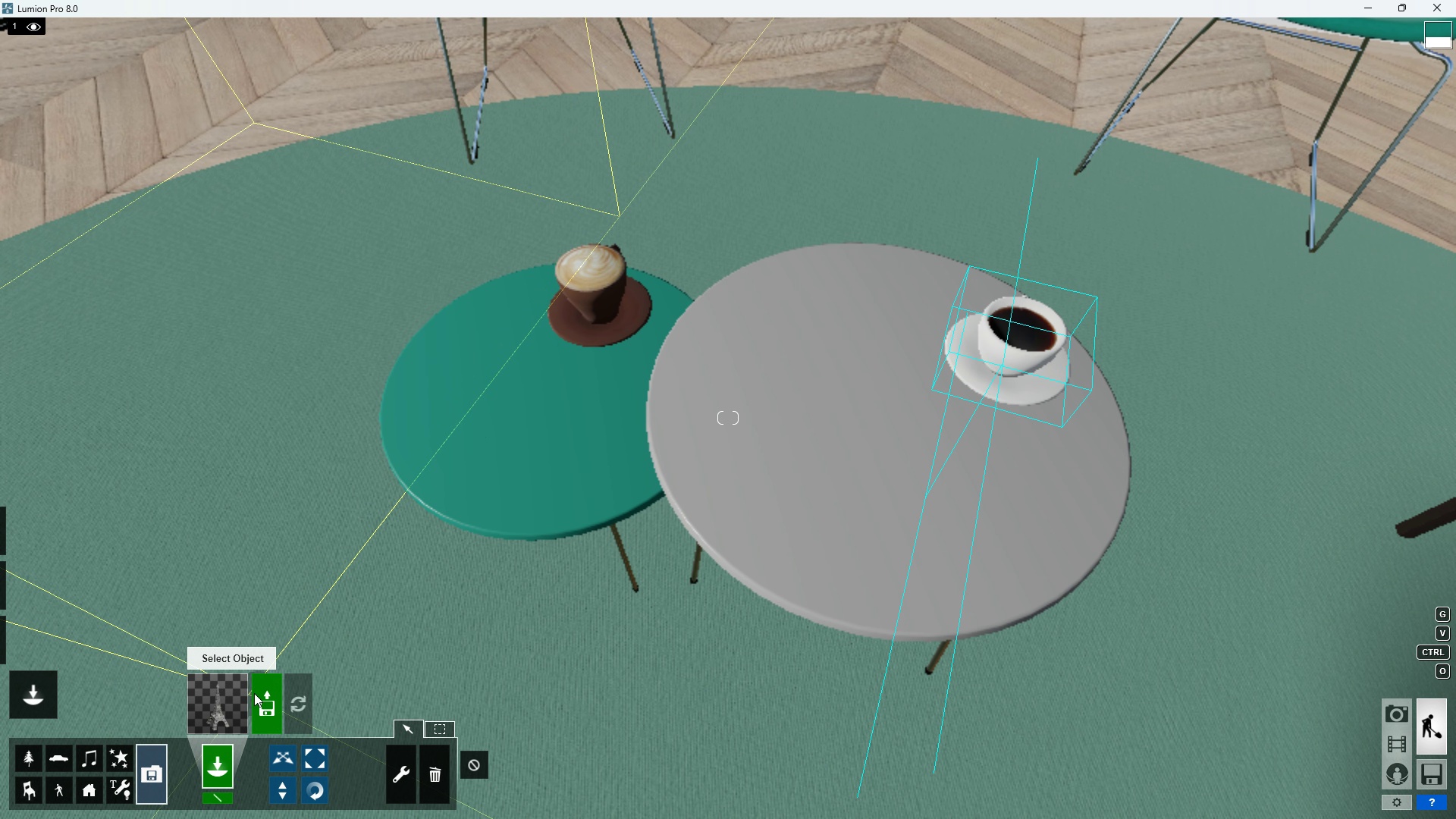 
left_click([262, 693])
 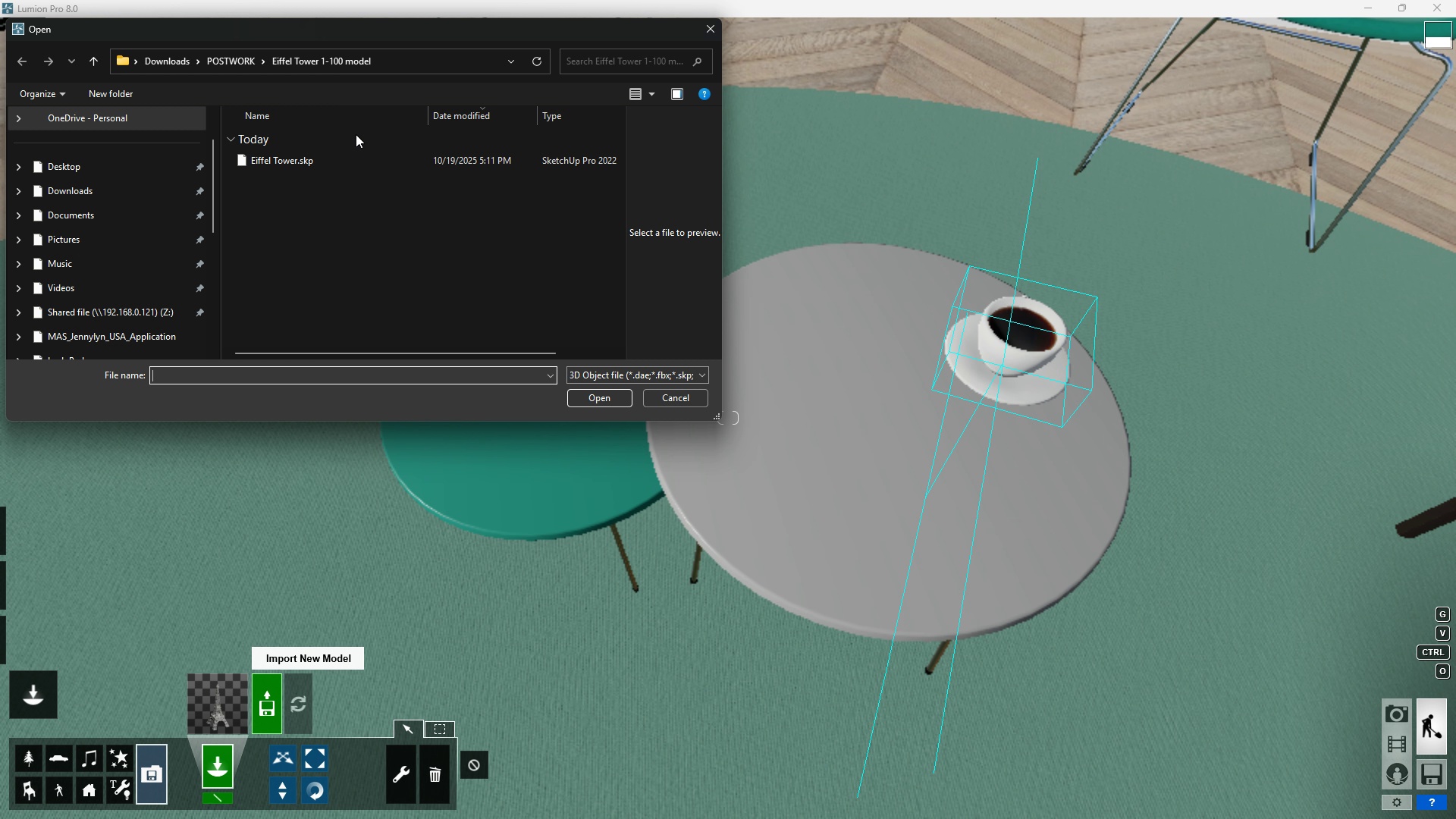 
wait(67.01)
 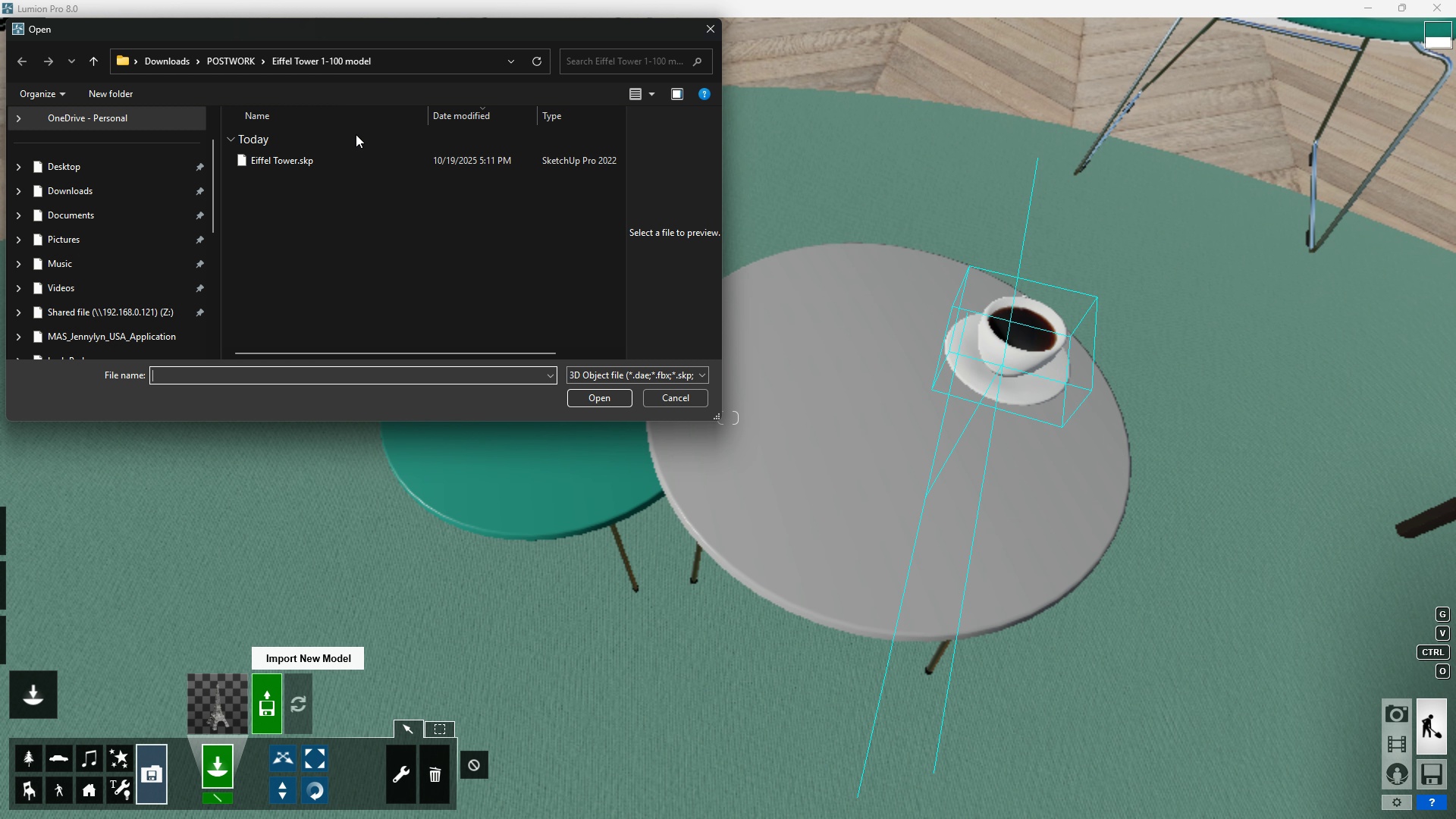 
double_click([339, 157])
 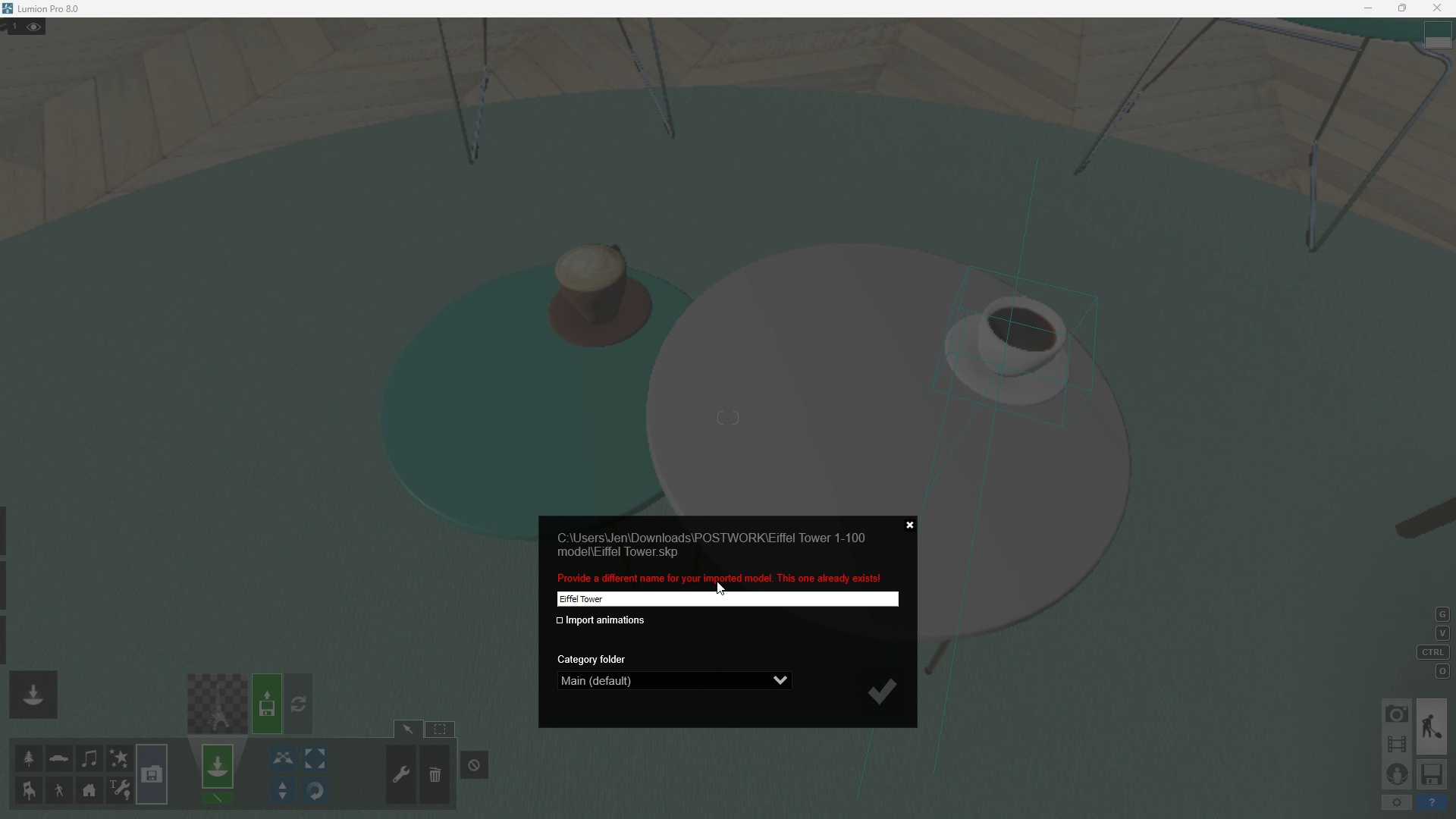 
key(Escape)
 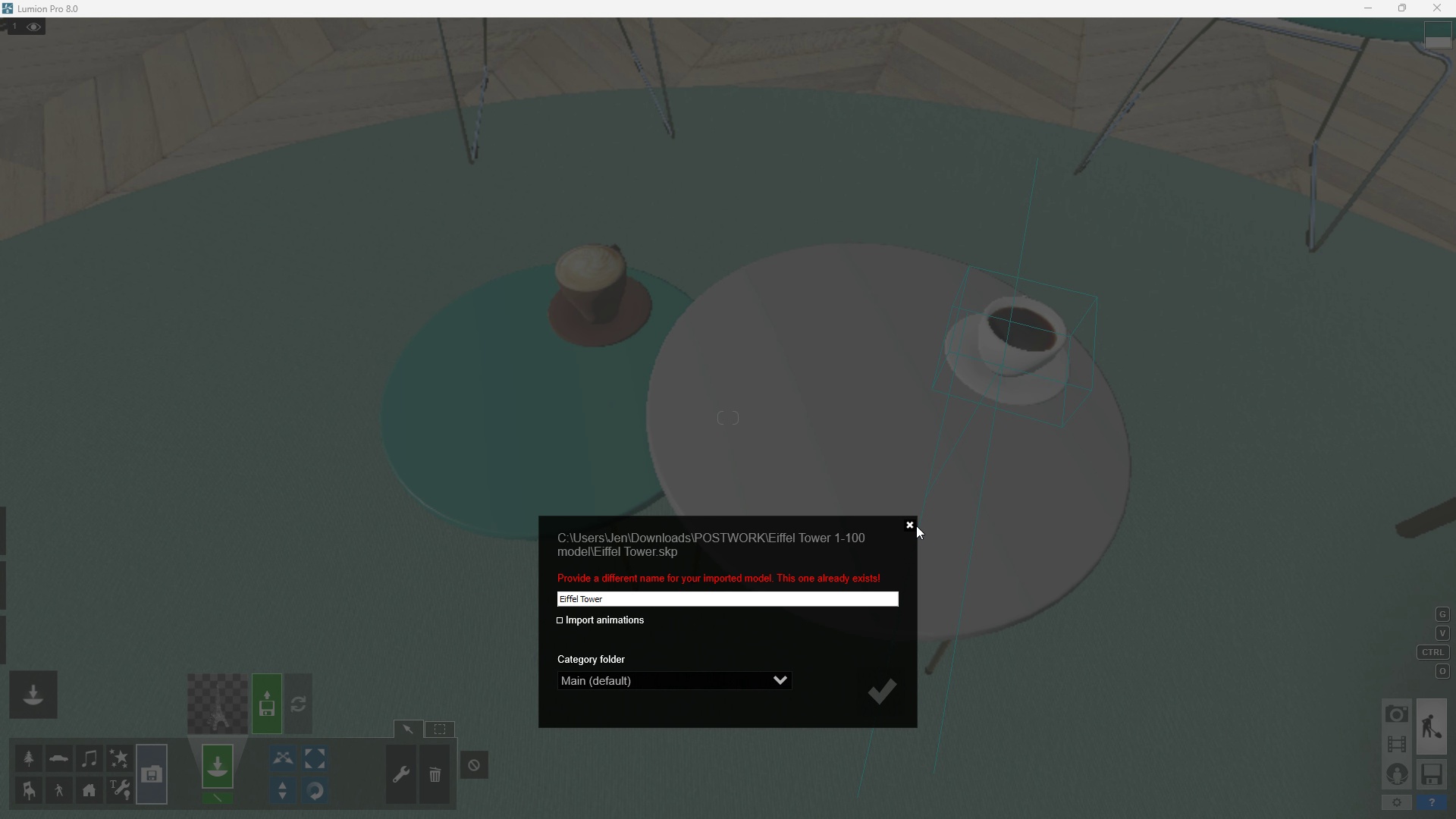 
left_click([912, 525])
 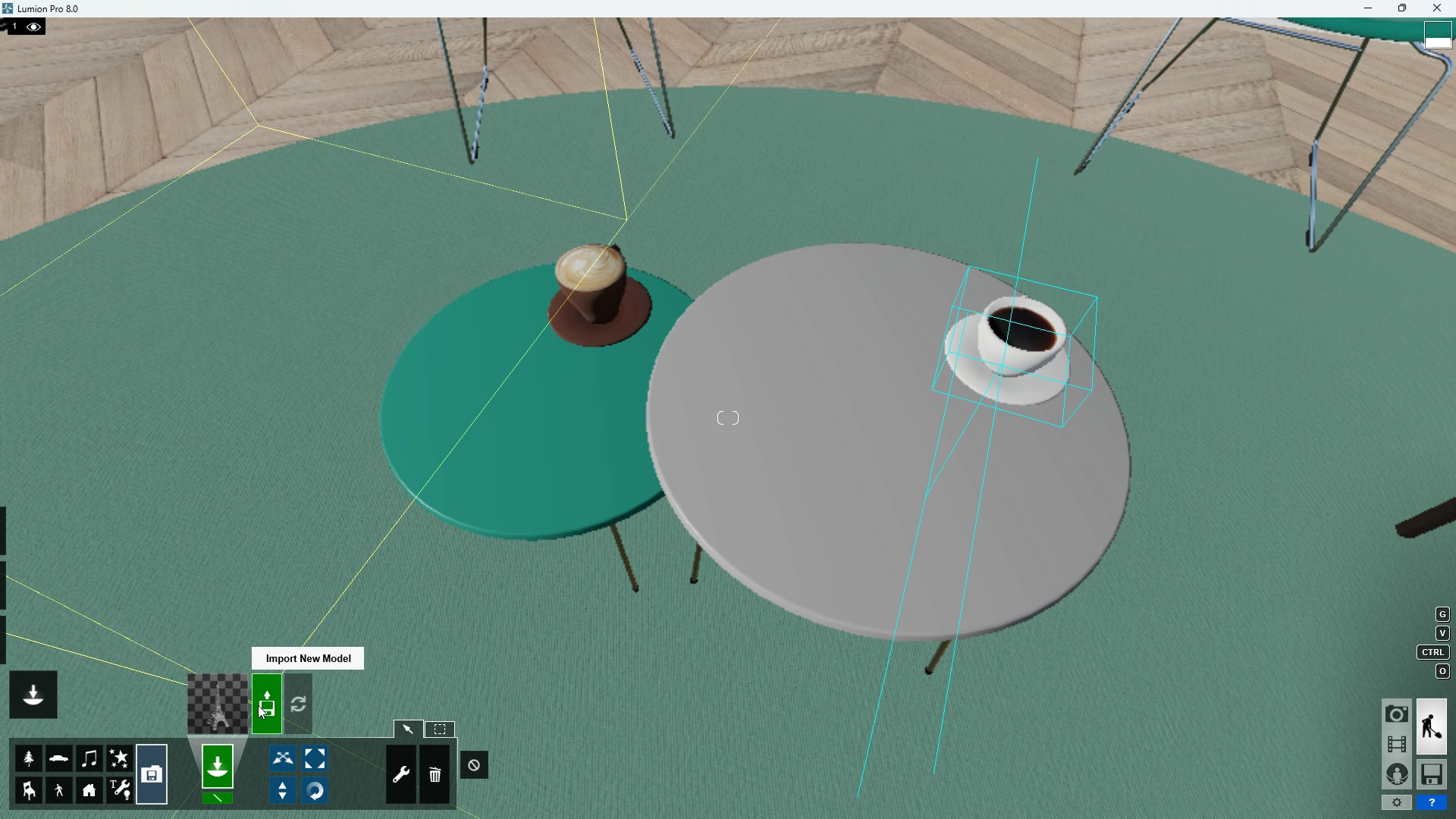 
left_click([258, 705])
 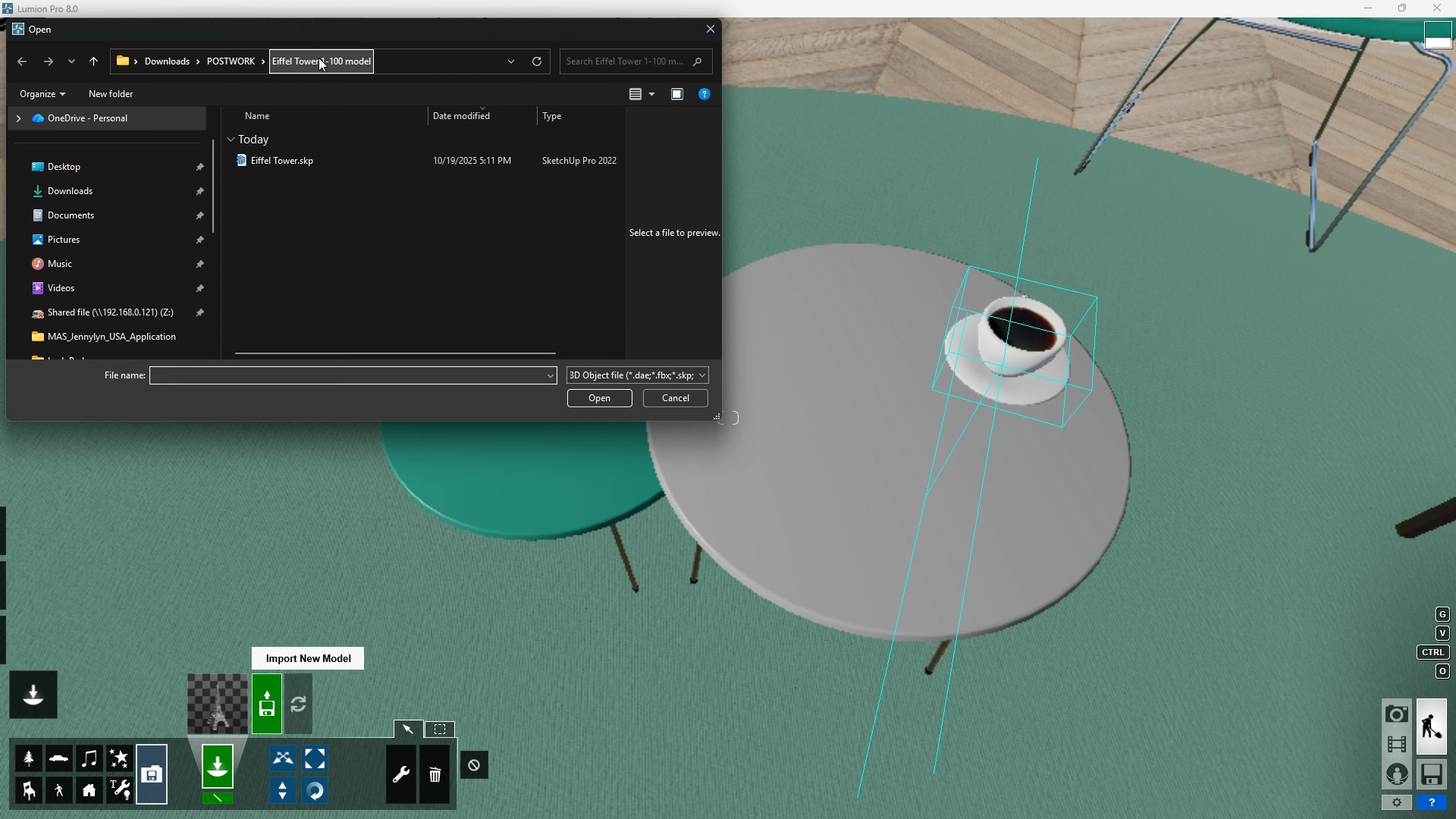 
left_click([315, 58])
 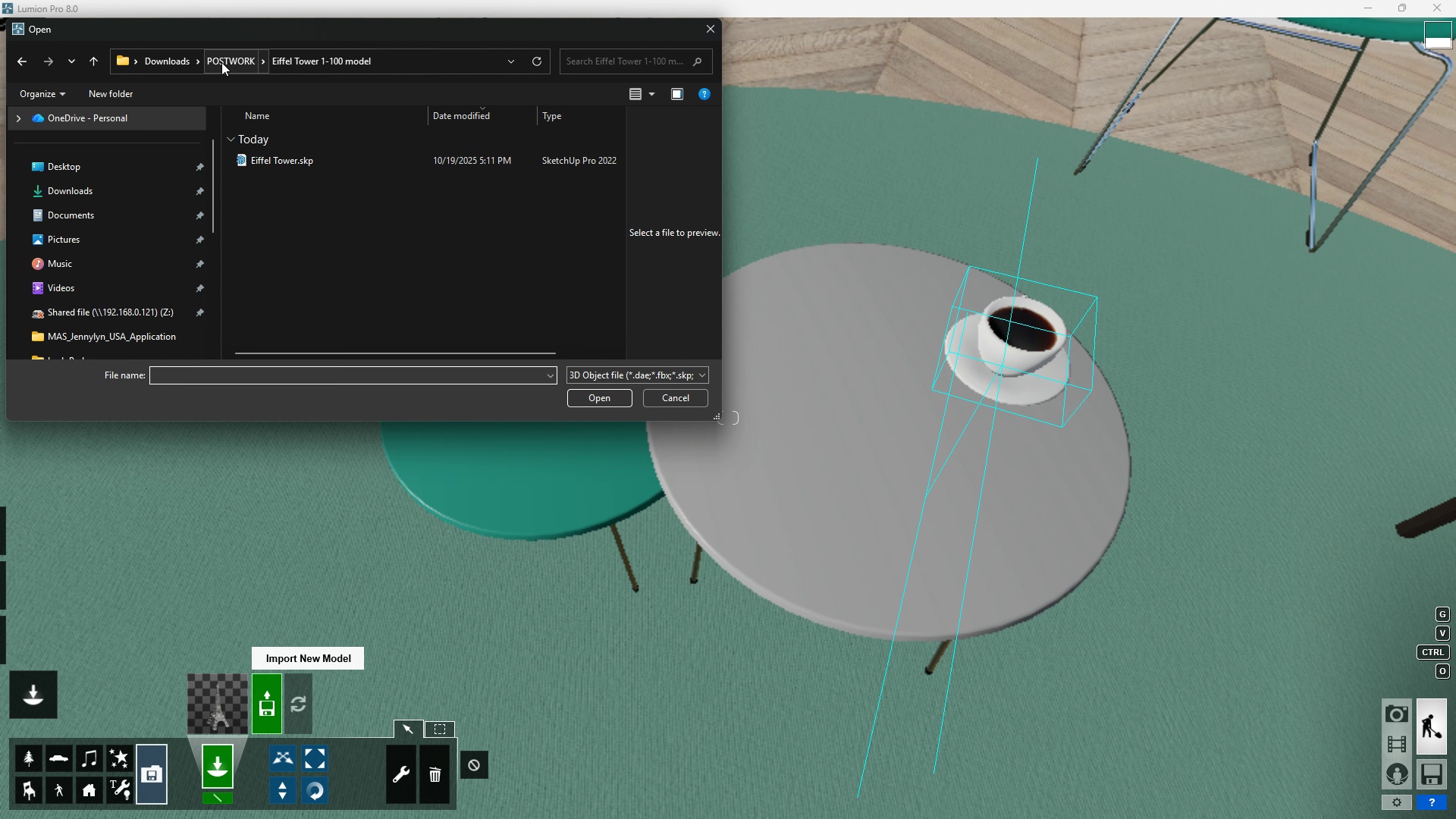 
left_click([221, 61])
 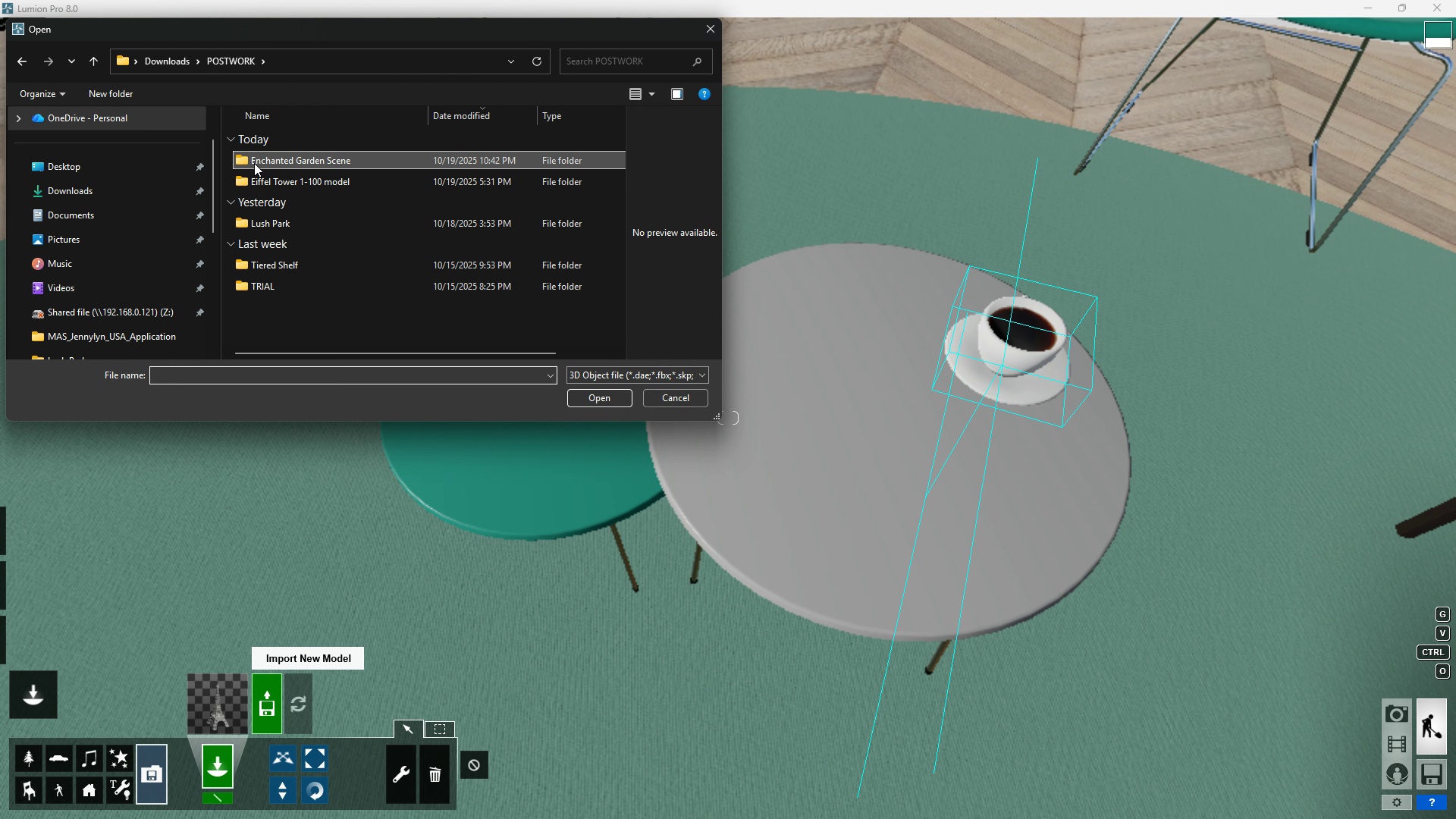 
double_click([254, 163])
 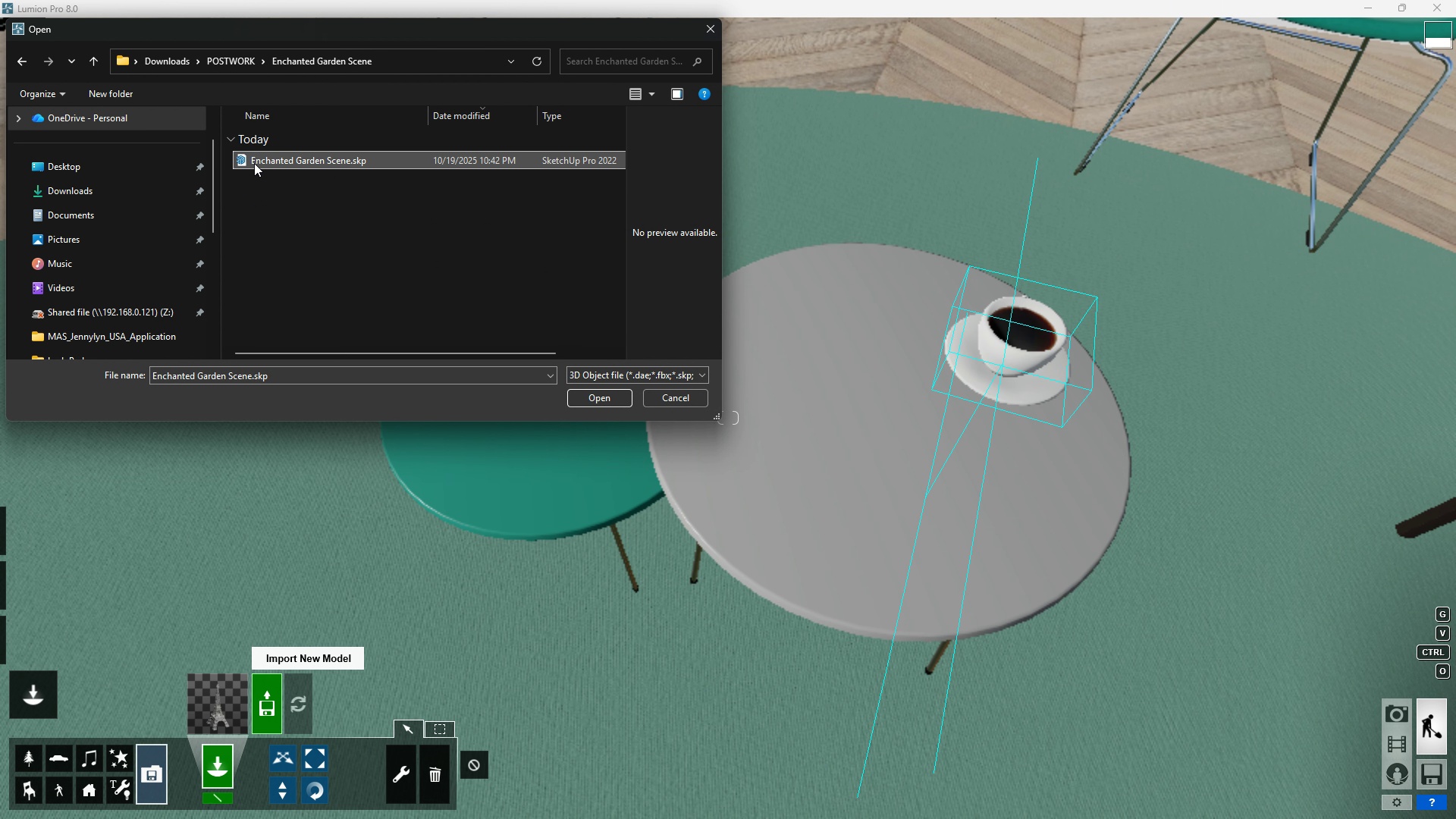 
triple_click([254, 163])
 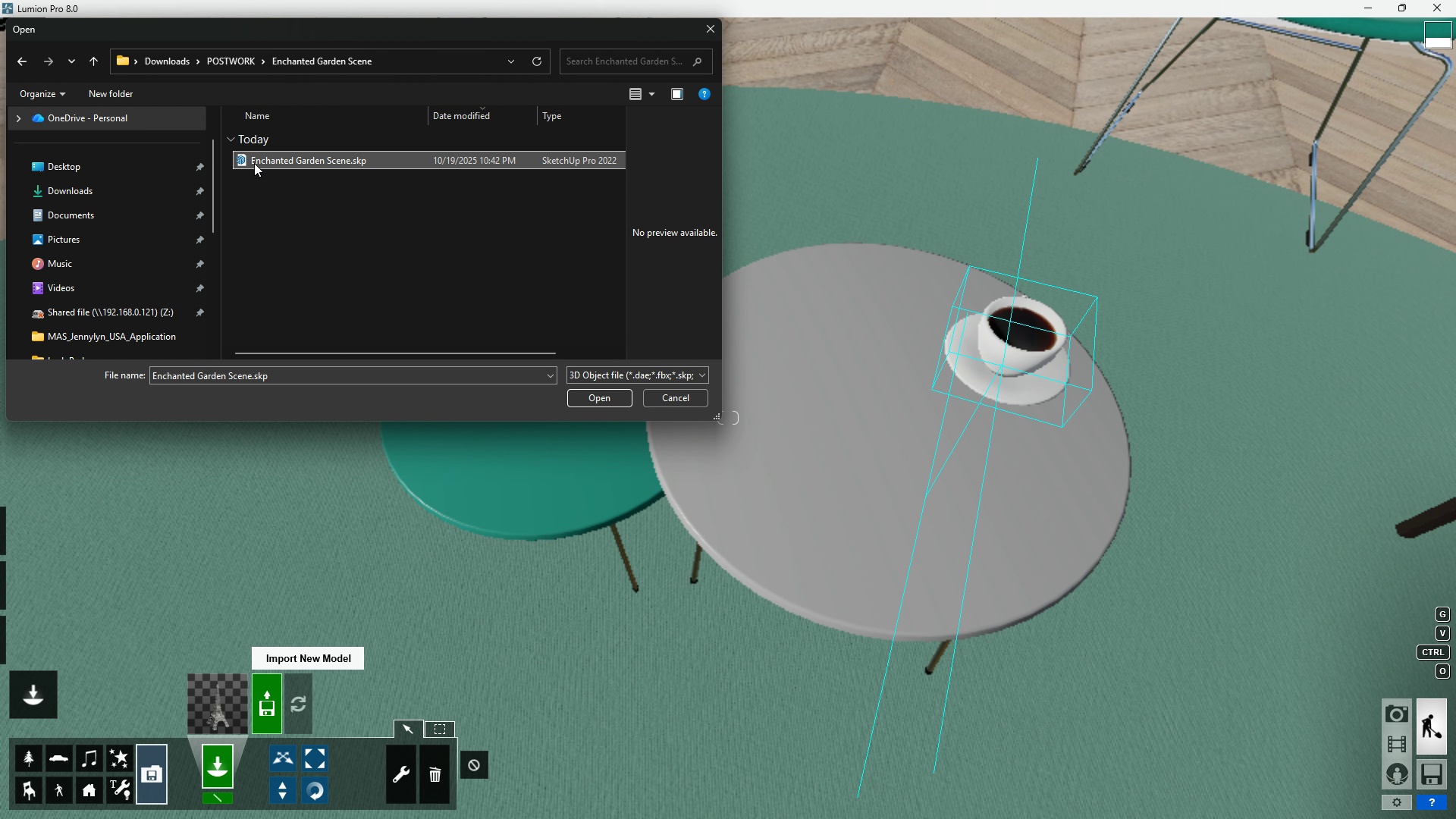 
triple_click([254, 163])
 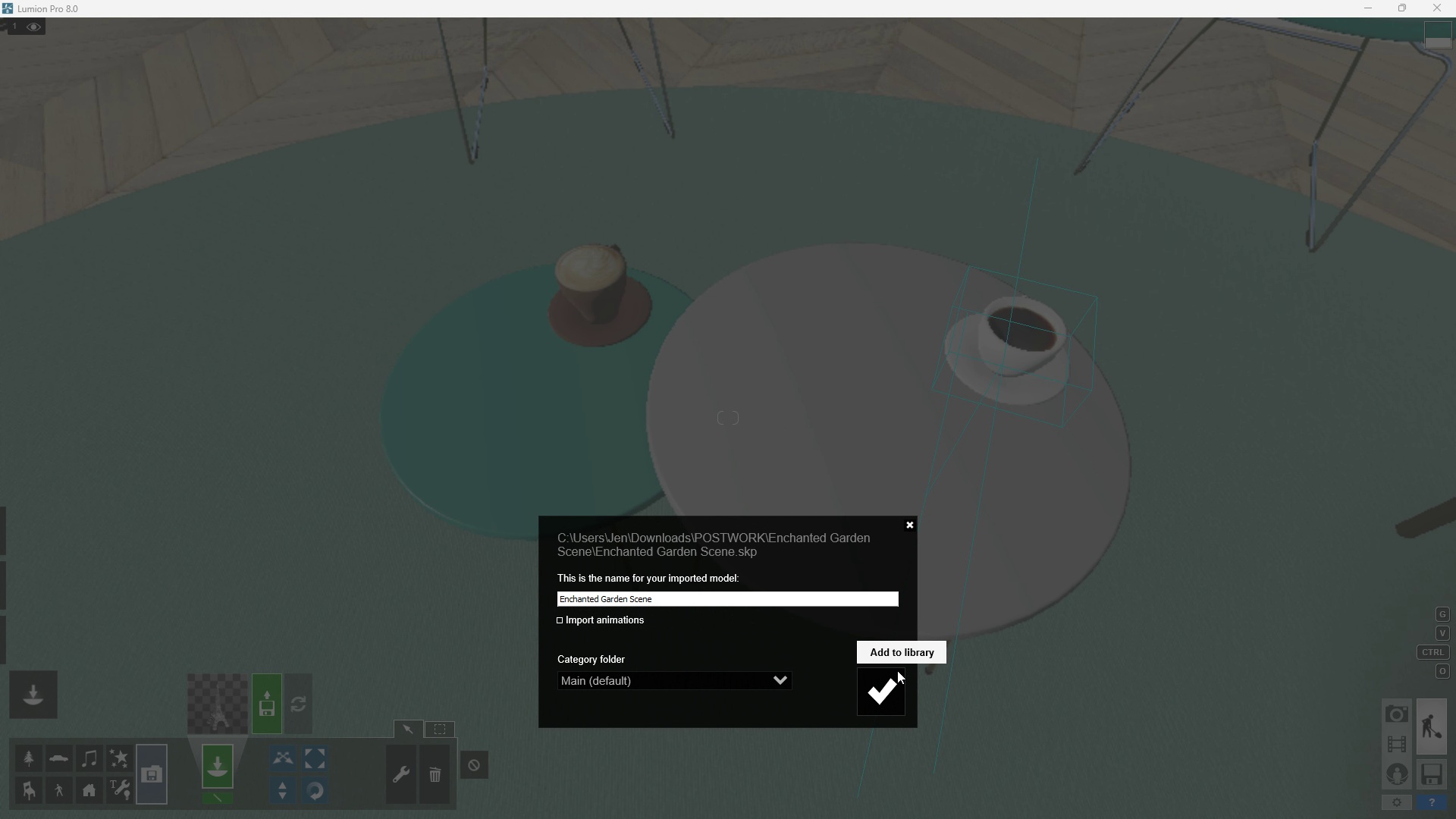 
left_click([890, 682])
 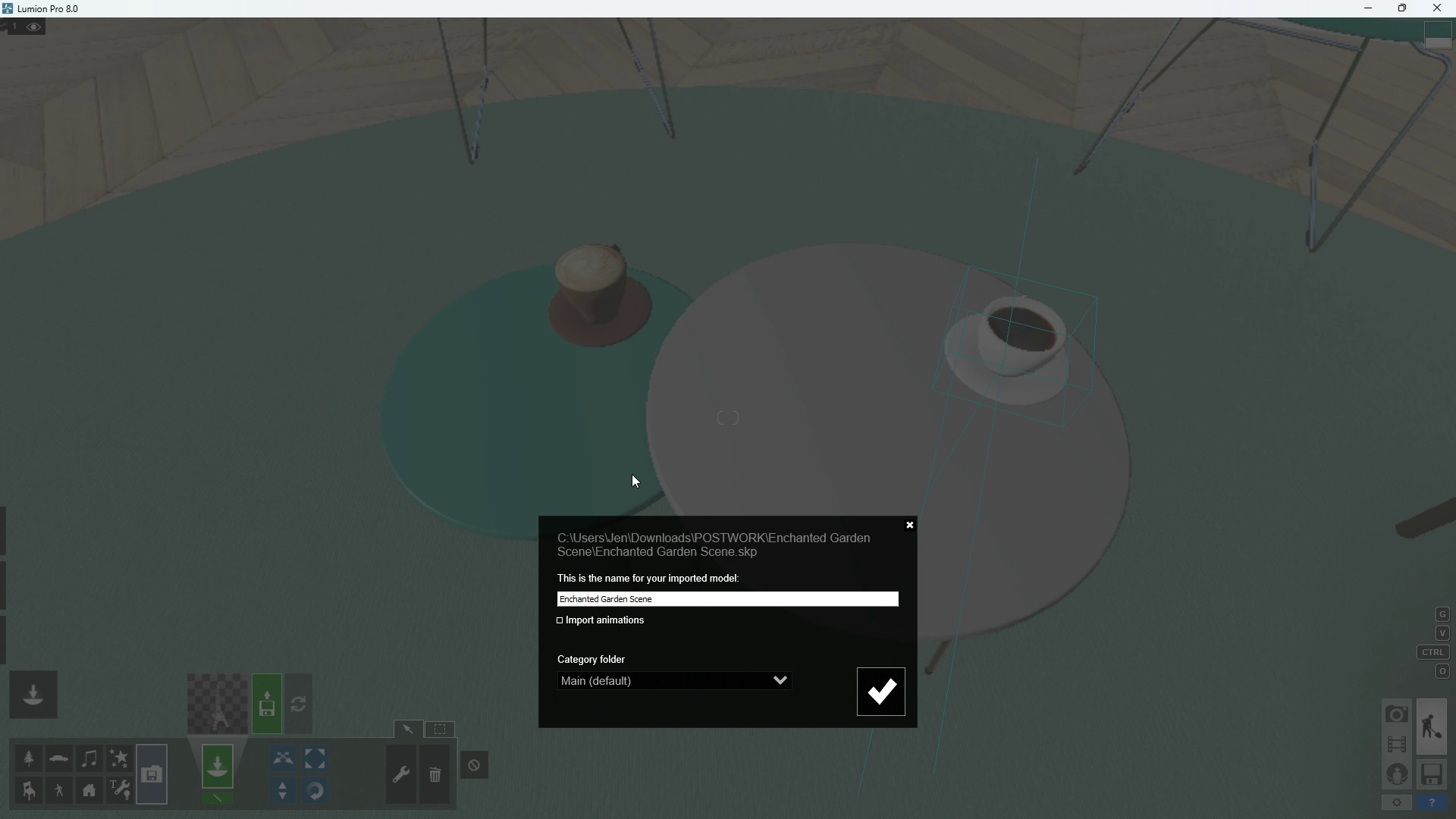 
wait(12.86)
 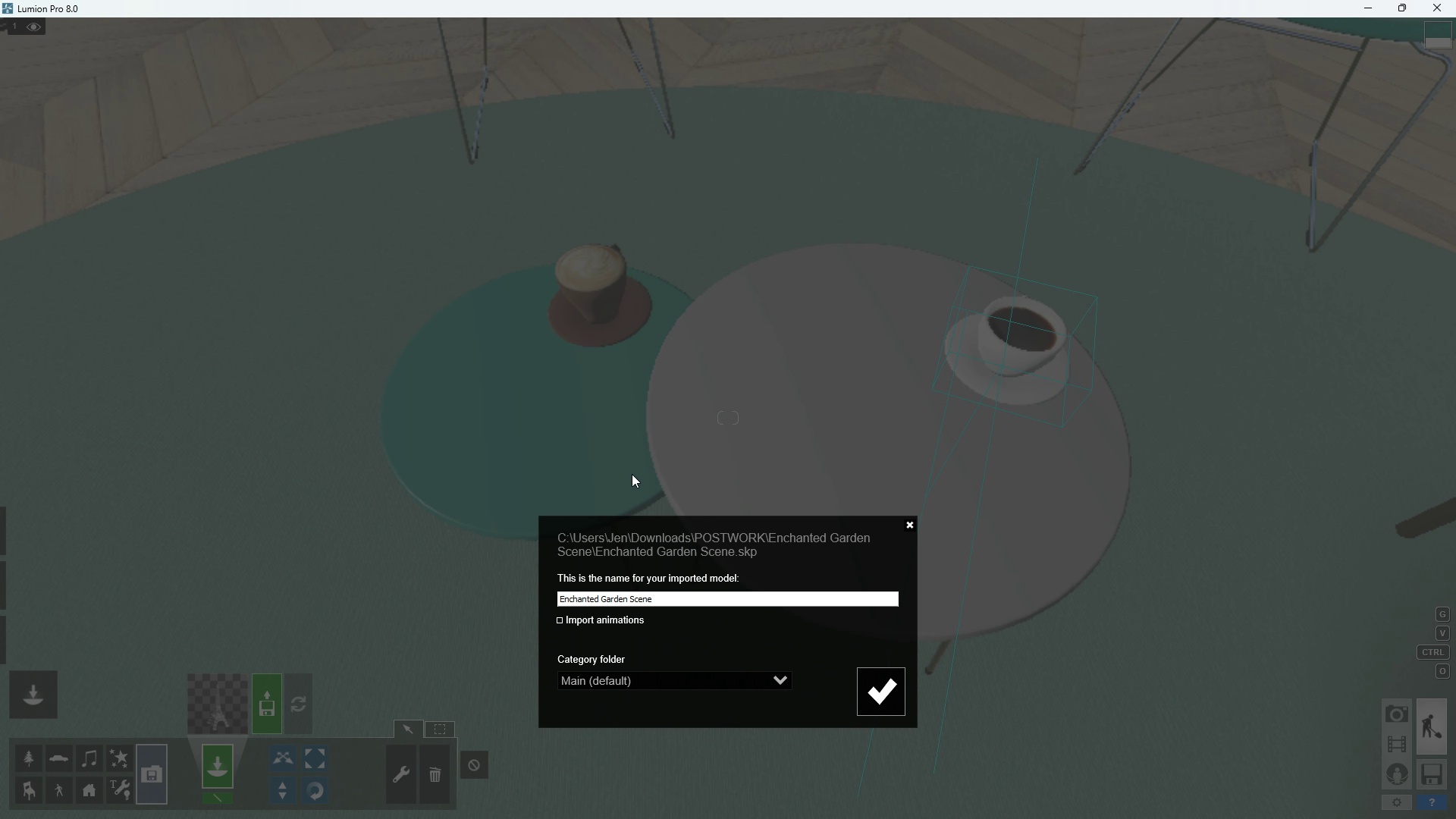 
left_click_drag(start_coordinate=[795, 372], to_coordinate=[798, 389])
 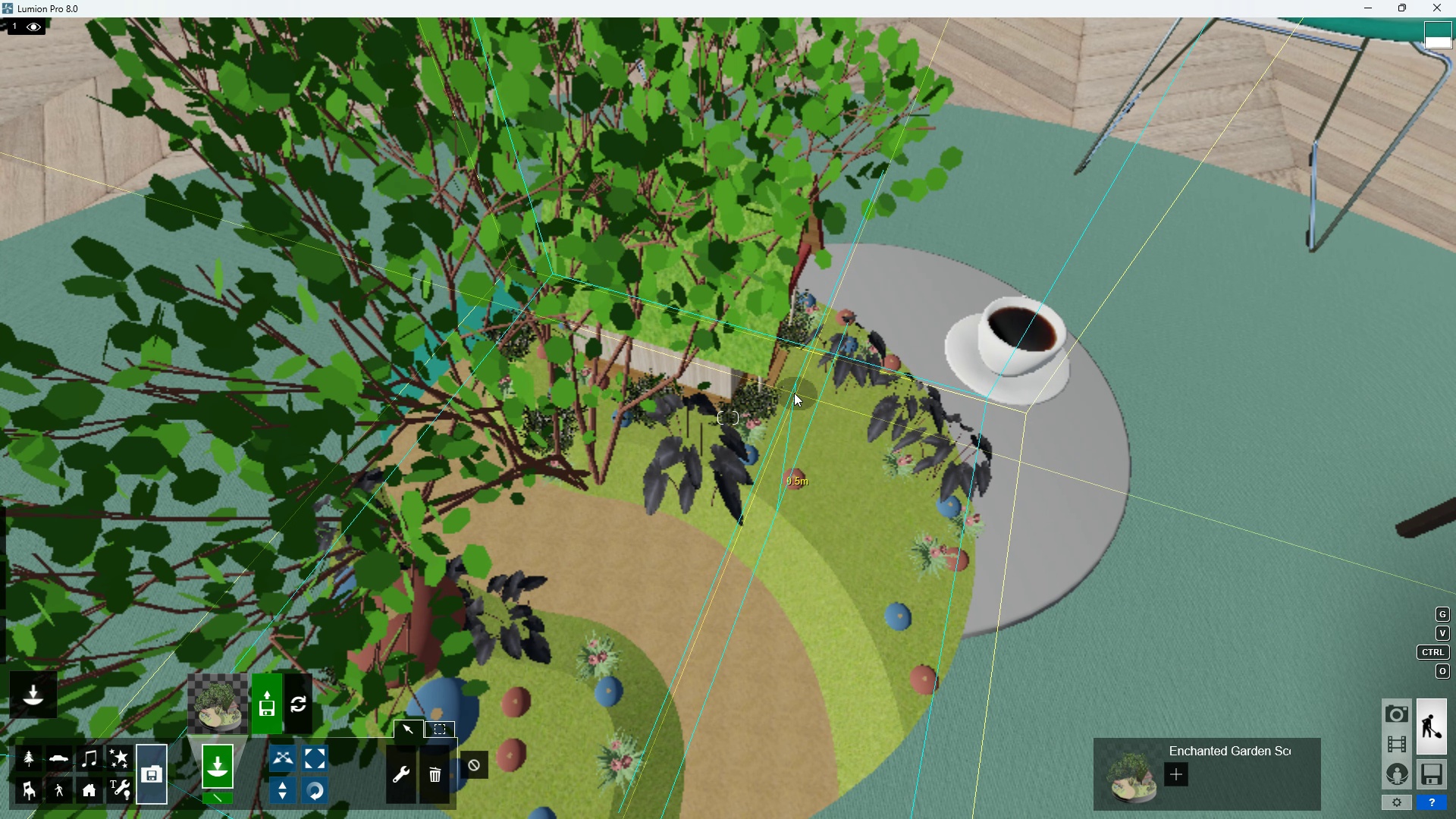 
scroll: coordinate [731, 514], scroll_direction: down, amount: 11.0
 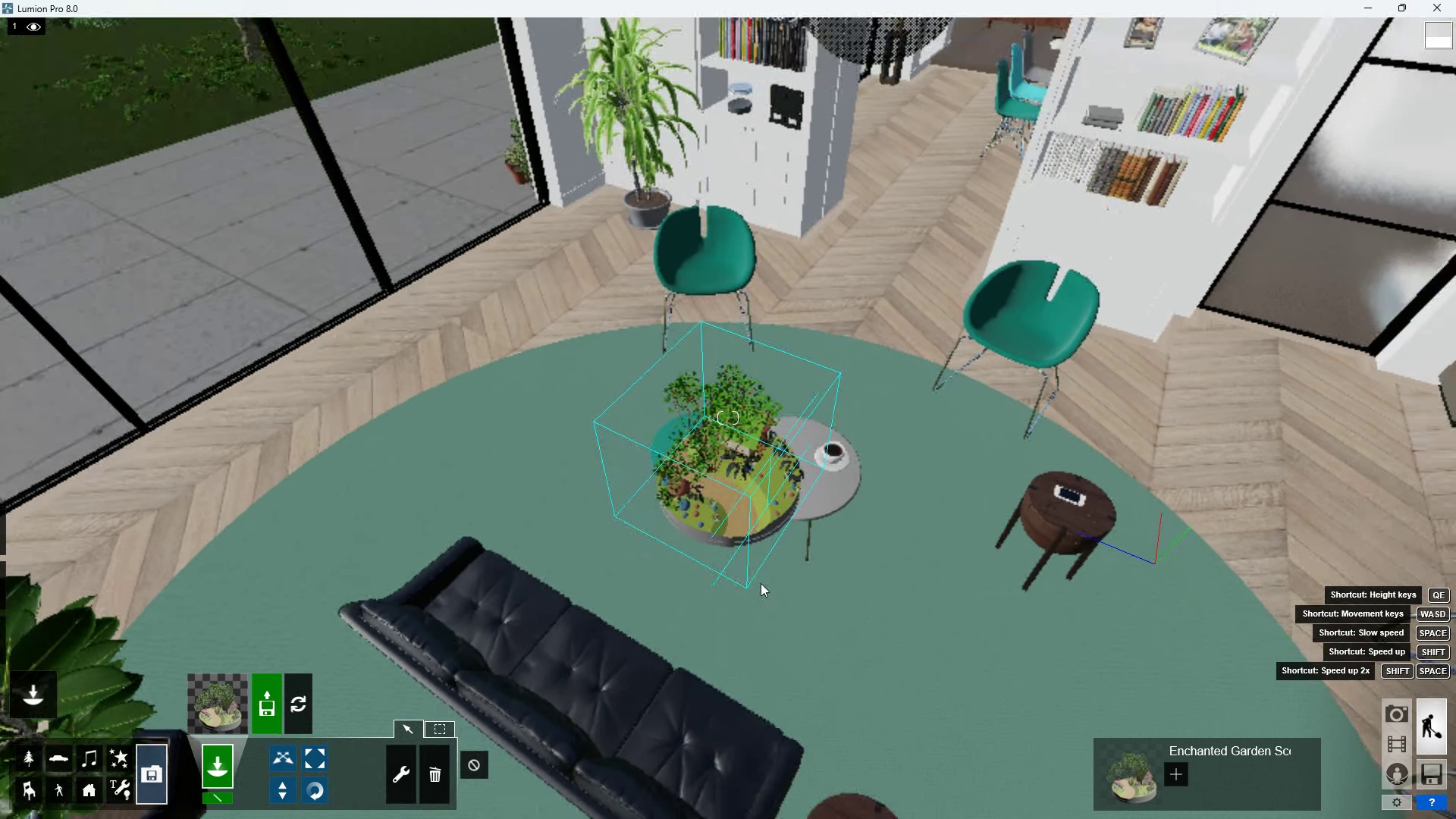 
scroll: coordinate [764, 574], scroll_direction: up, amount: 7.0
 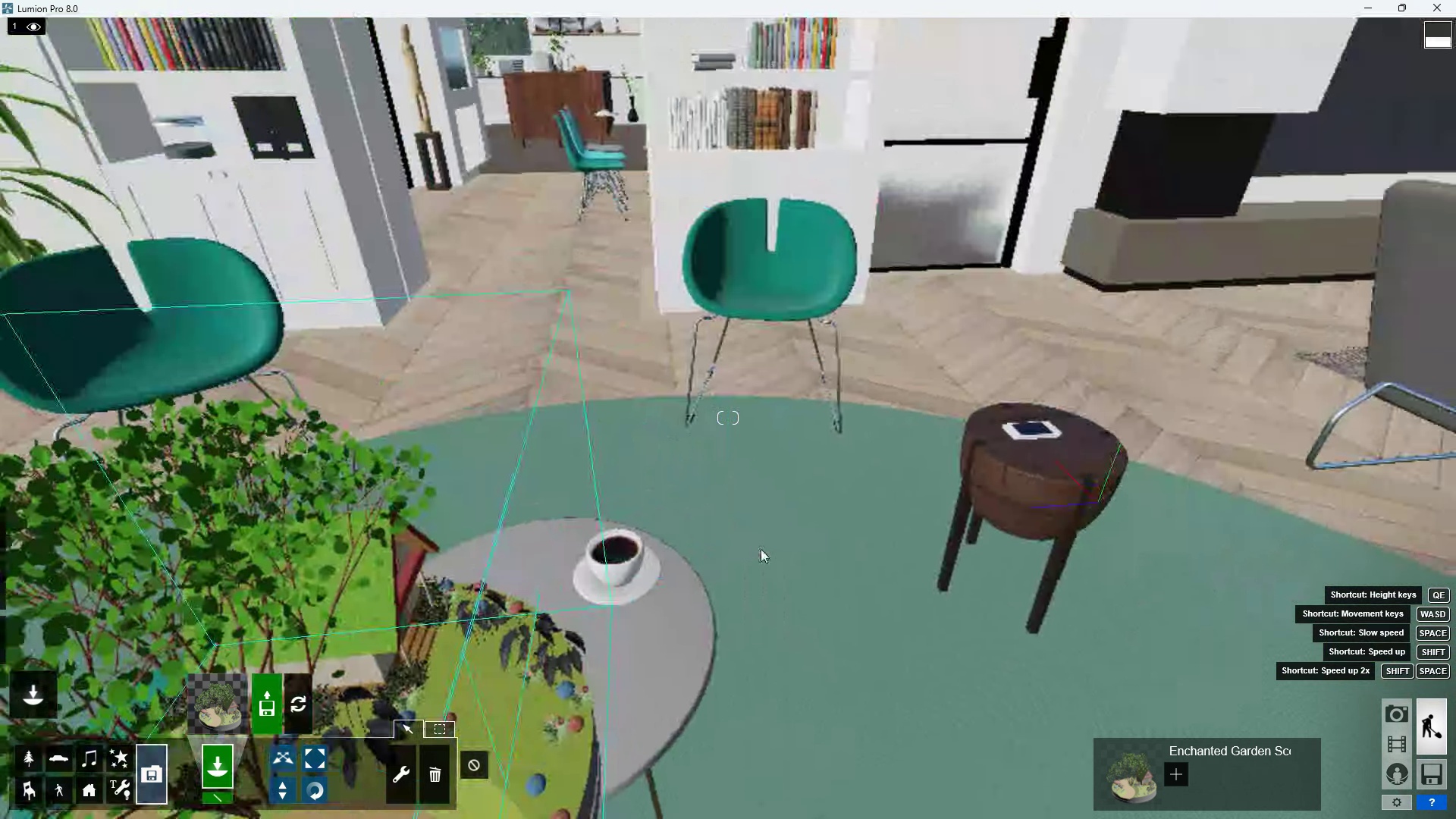 
scroll: coordinate [701, 359], scroll_direction: down, amount: 12.0
 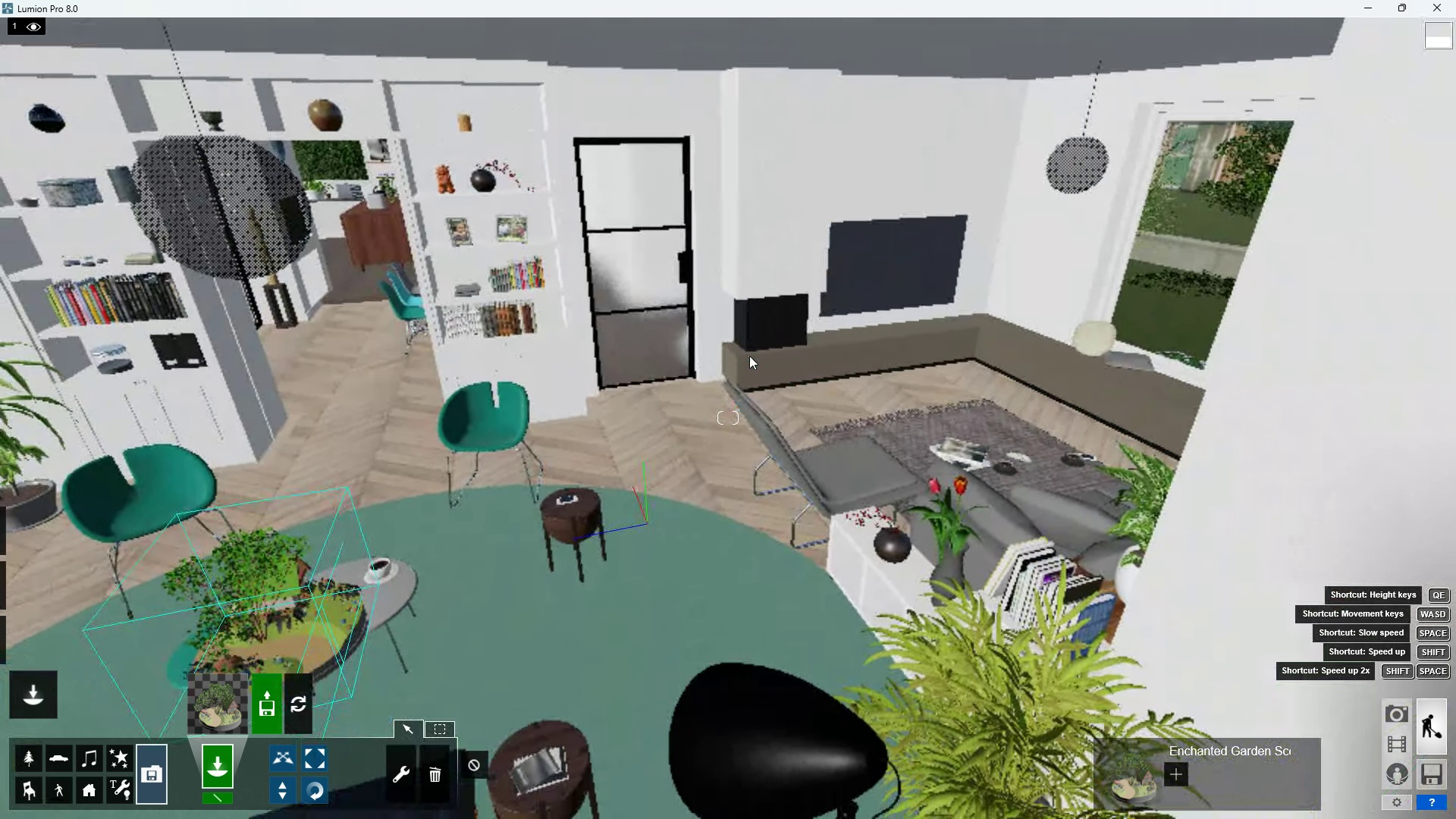 
scroll: coordinate [758, 355], scroll_direction: up, amount: 3.0
 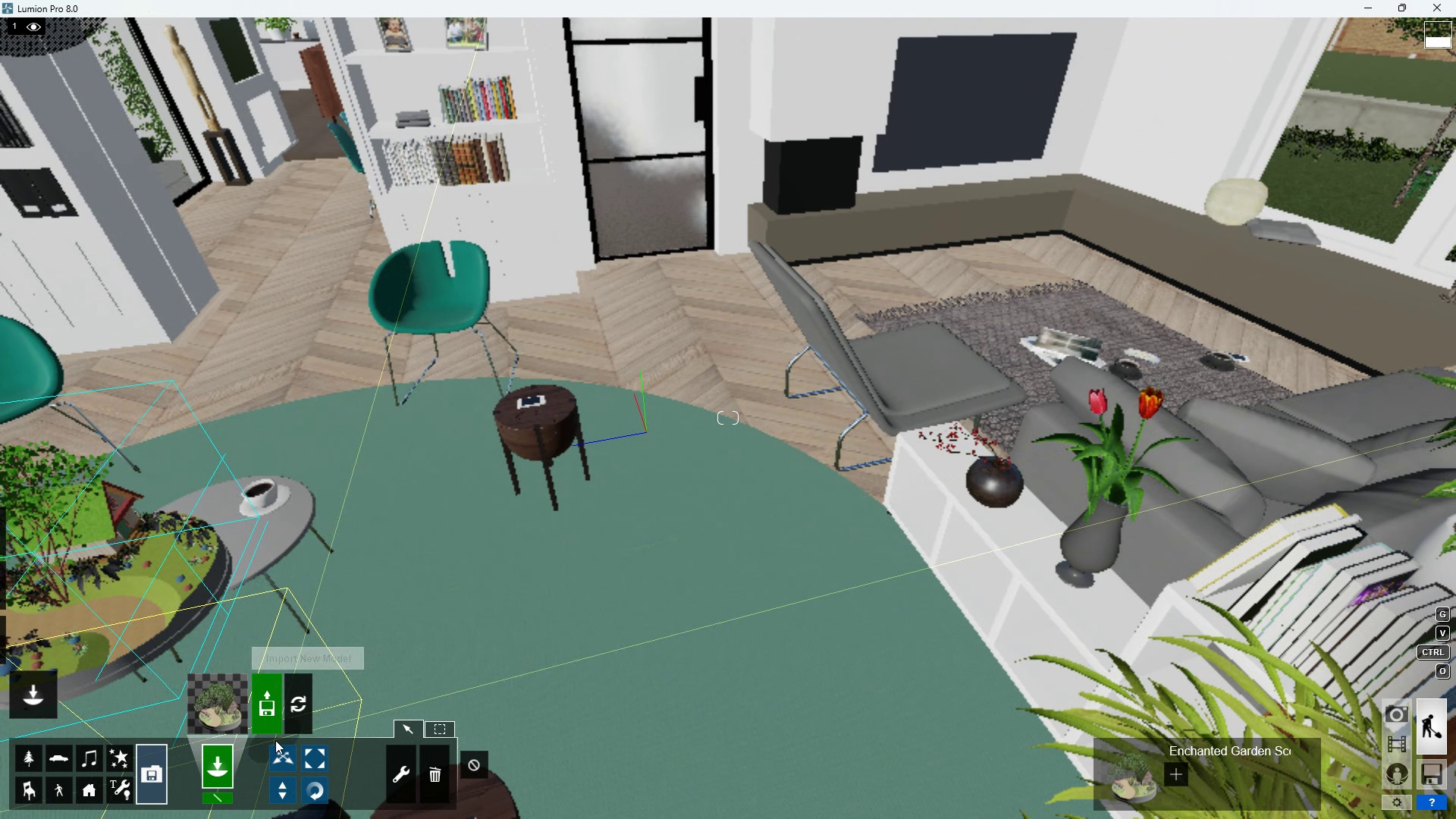 
left_click([285, 754])
 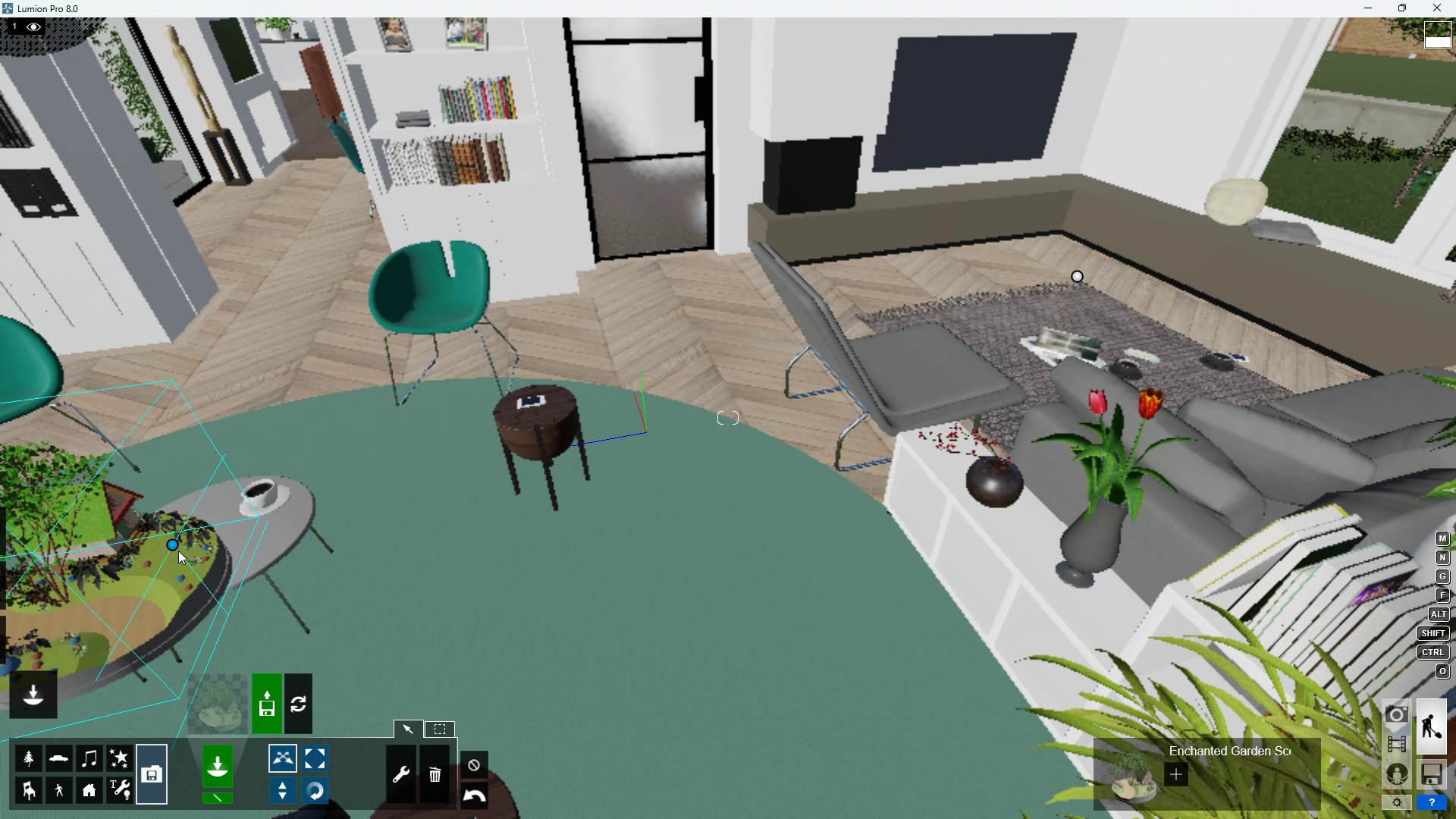 
left_click_drag(start_coordinate=[174, 546], to_coordinate=[932, 331])
 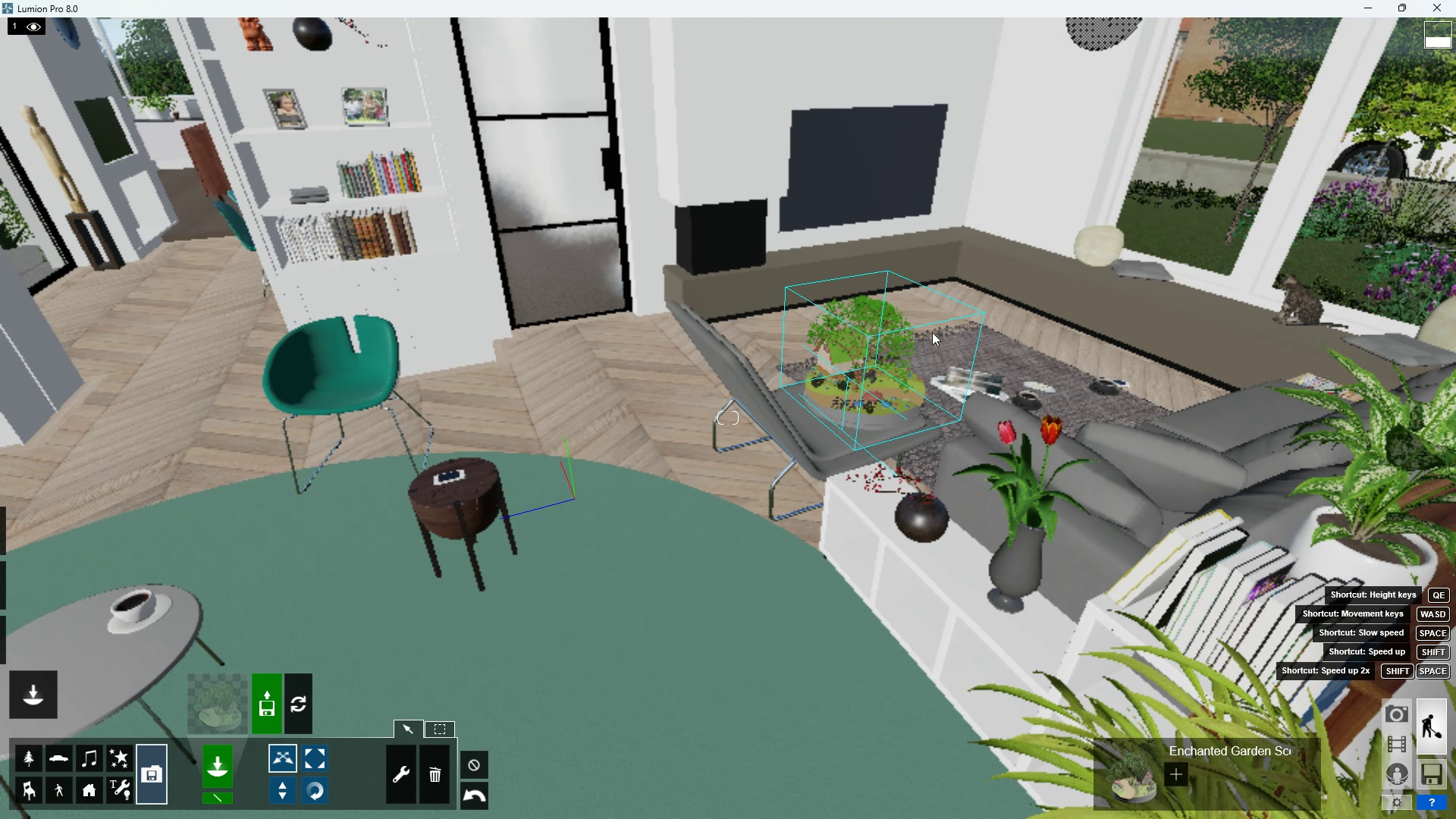 
right_click([932, 332])
 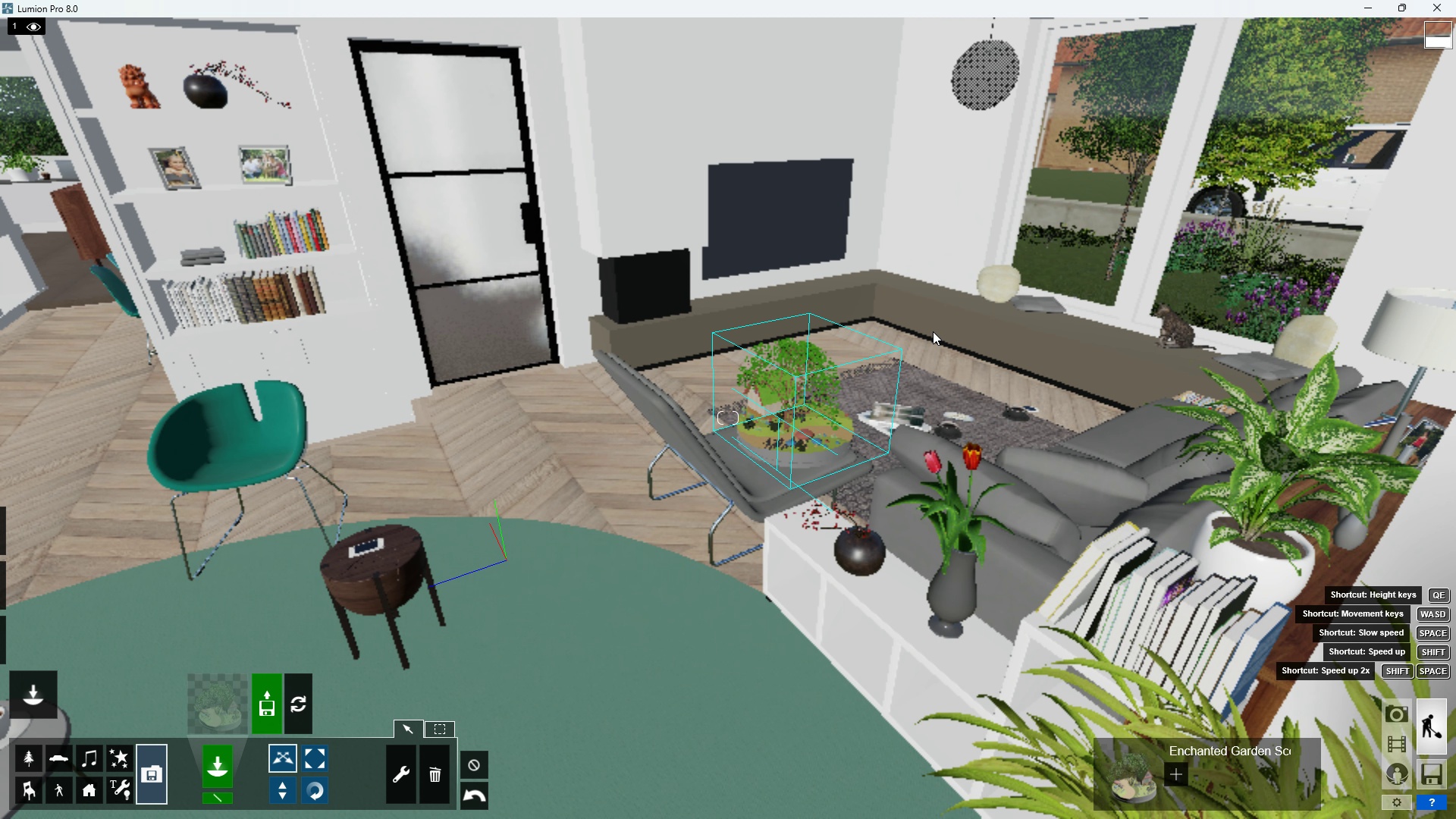 
scroll: coordinate [693, 488], scroll_direction: up, amount: 37.0
 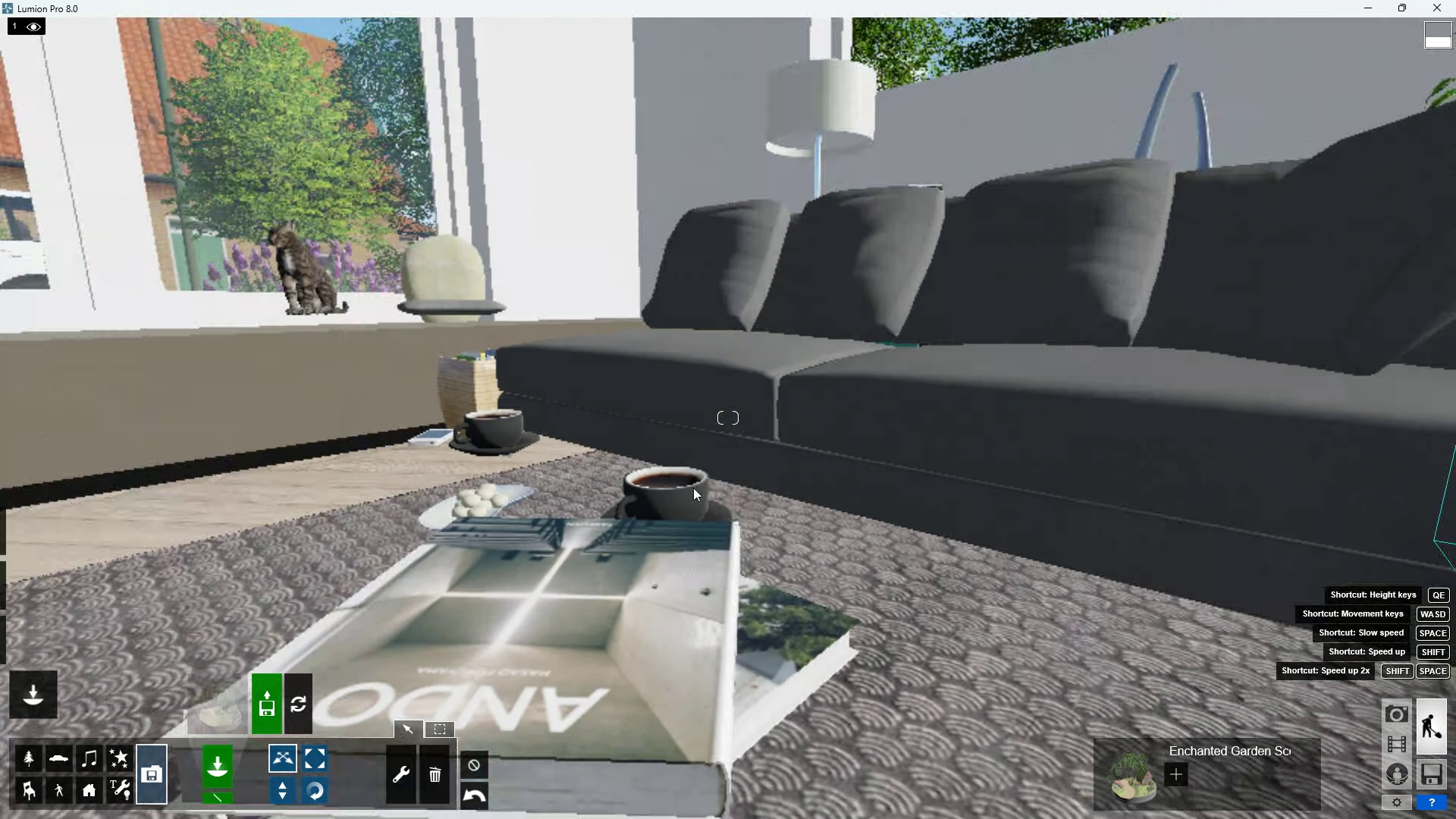 
scroll: coordinate [693, 500], scroll_direction: down, amount: 5.0
 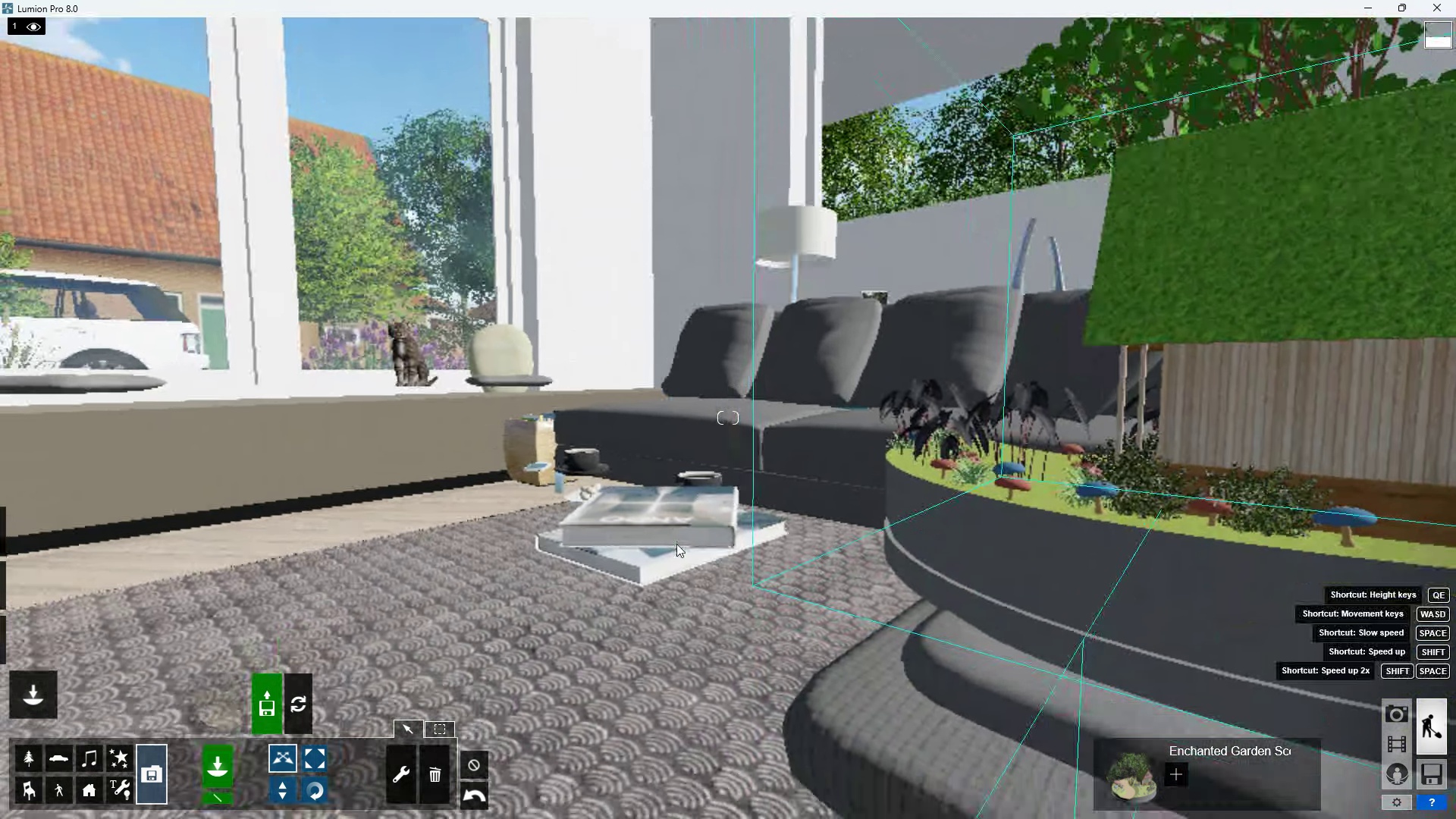 
scroll: coordinate [692, 494], scroll_direction: up, amount: 7.0
 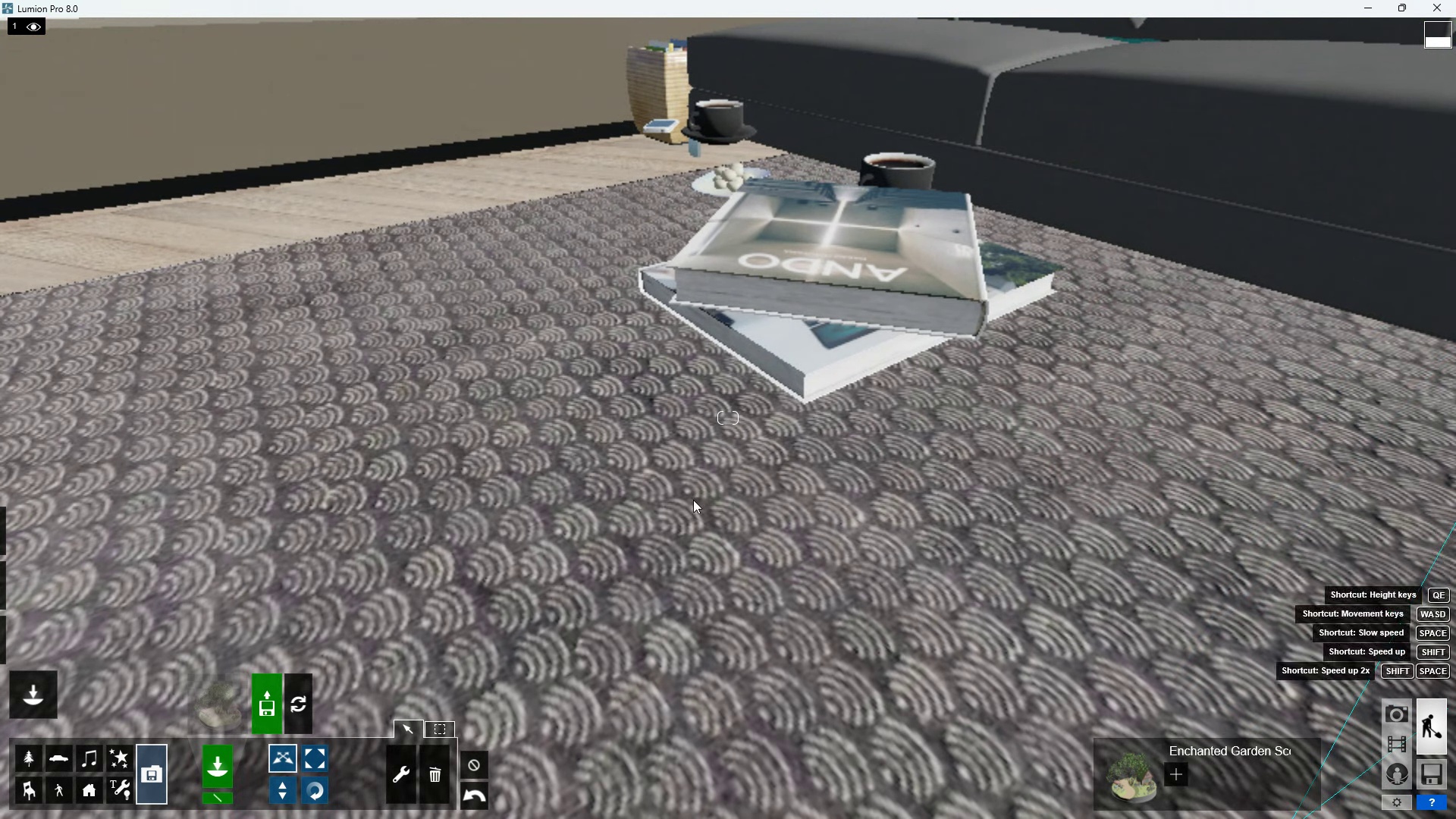 
right_click([692, 503])
 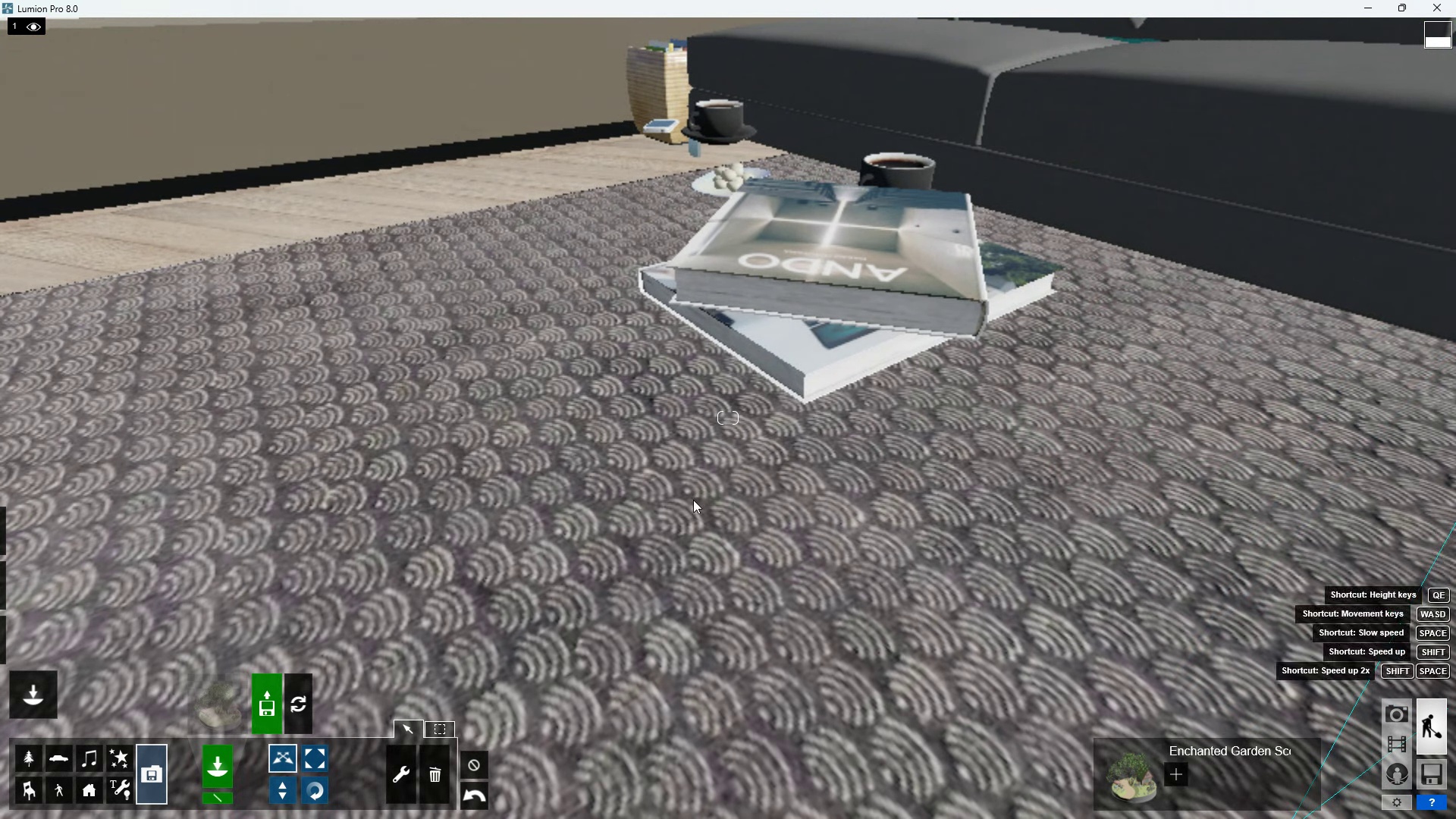 
scroll: coordinate [680, 369], scroll_direction: down, amount: 11.0
 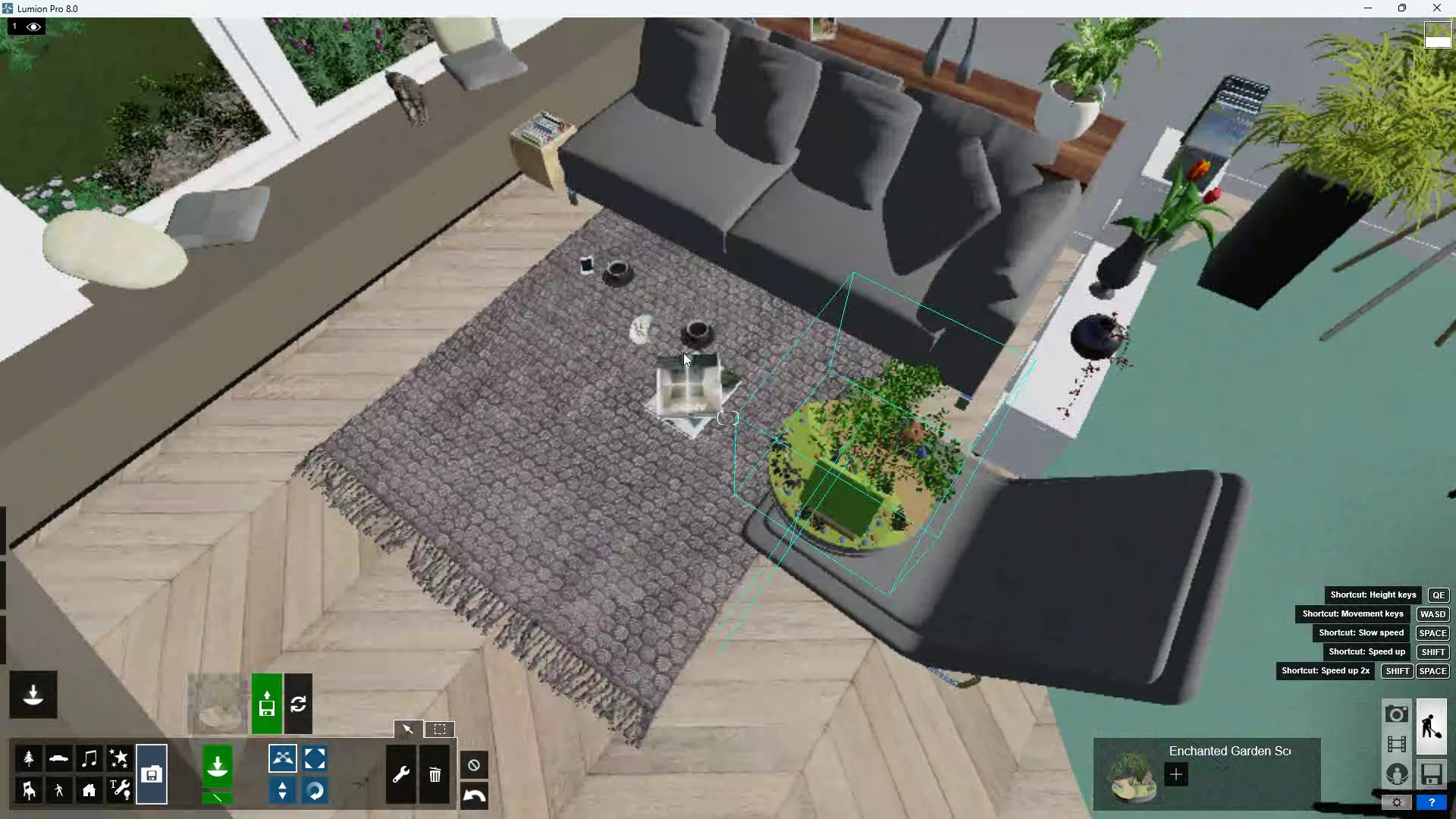 
right_click([679, 357])
 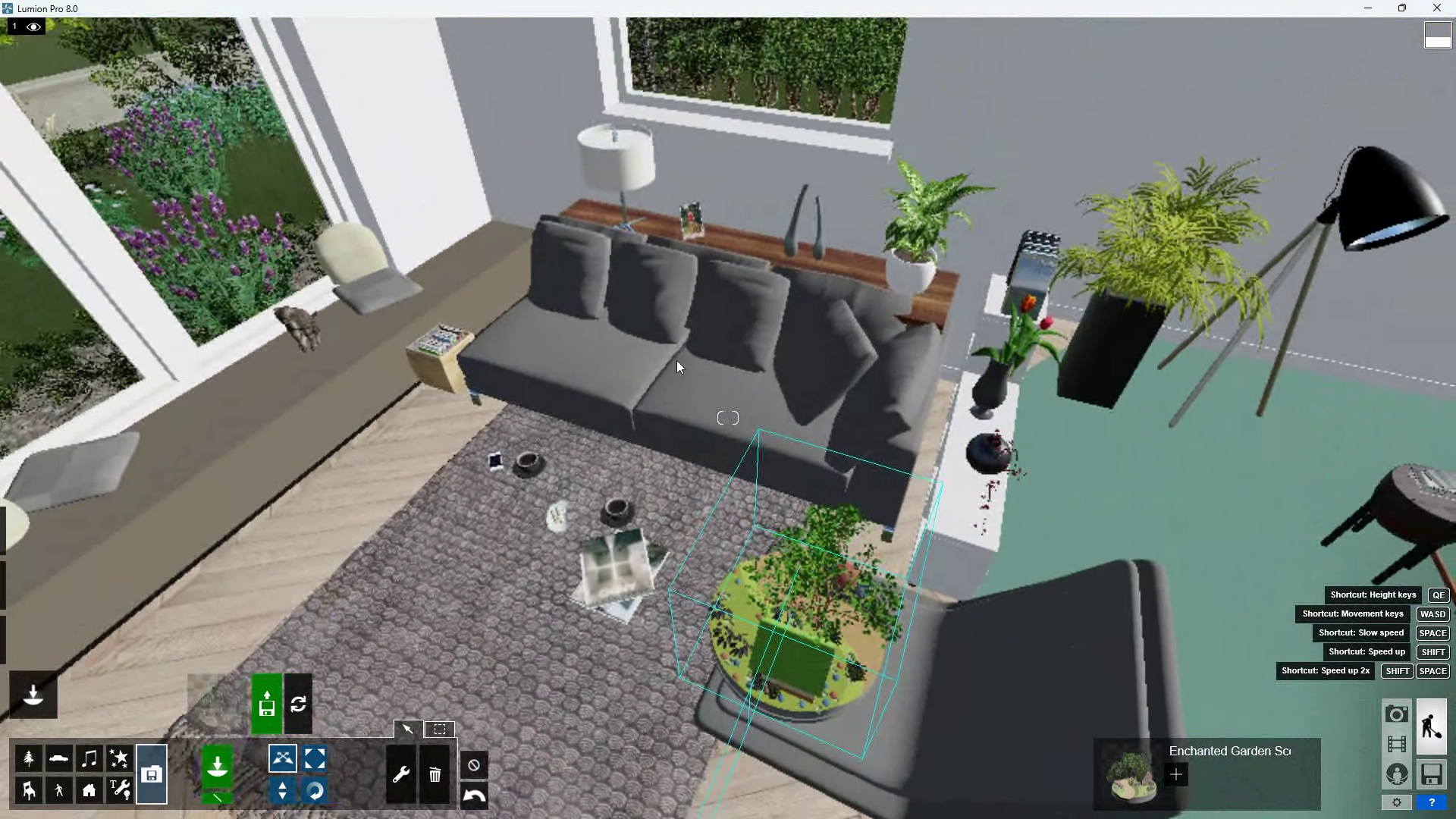 
scroll: coordinate [676, 360], scroll_direction: down, amount: 2.0
 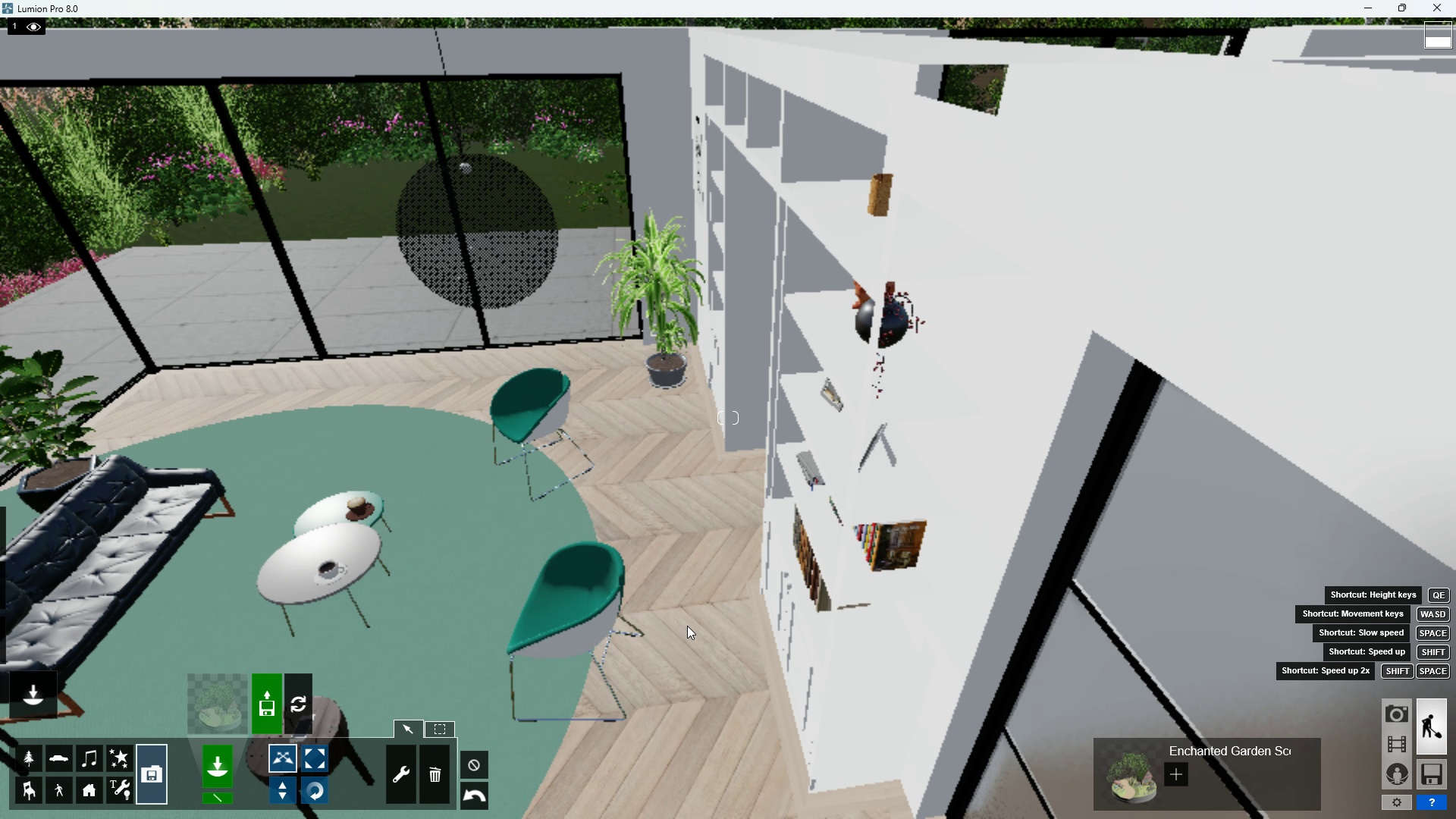 
scroll: coordinate [620, 690], scroll_direction: up, amount: 7.0
 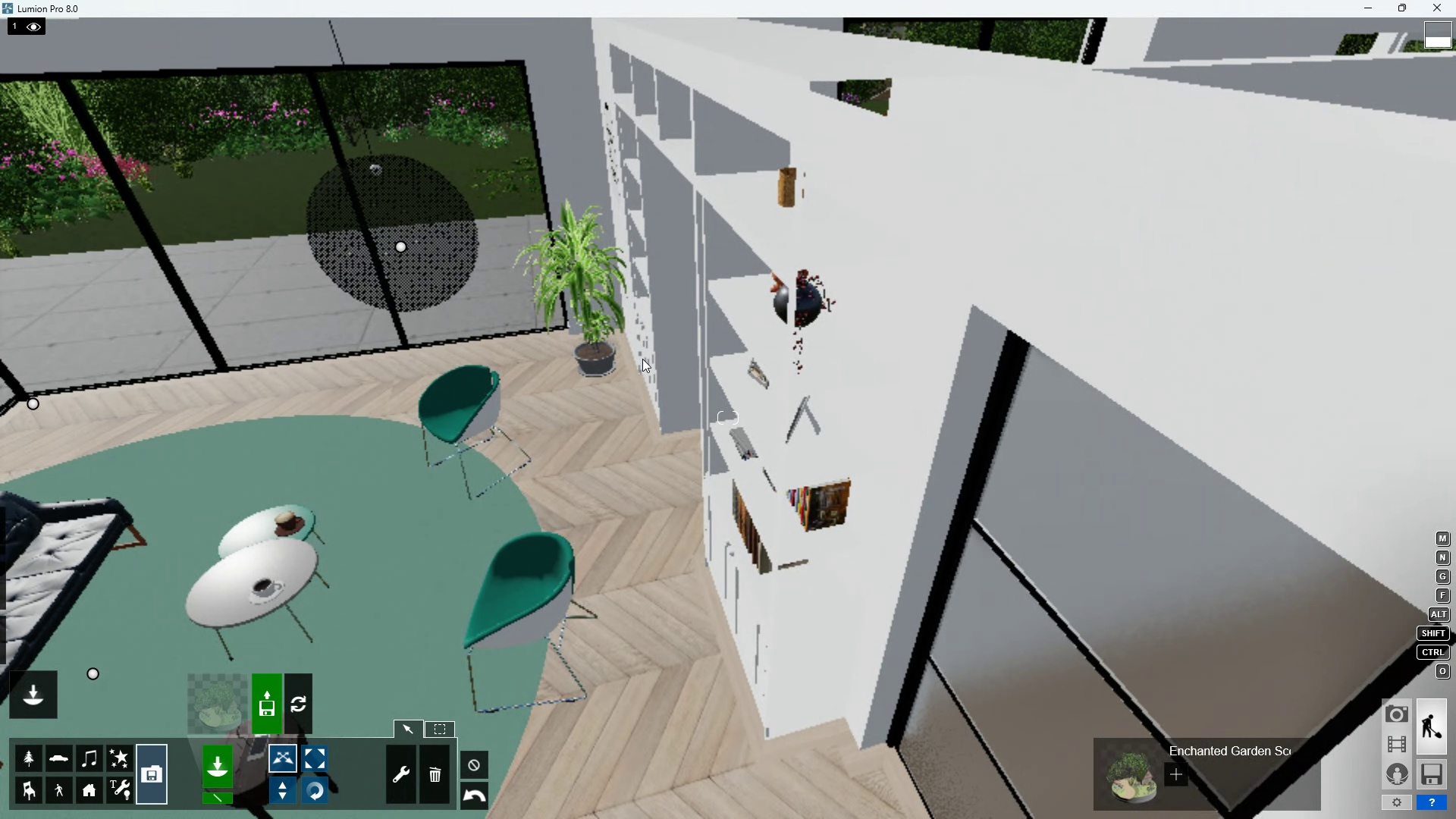 
type(sa)
 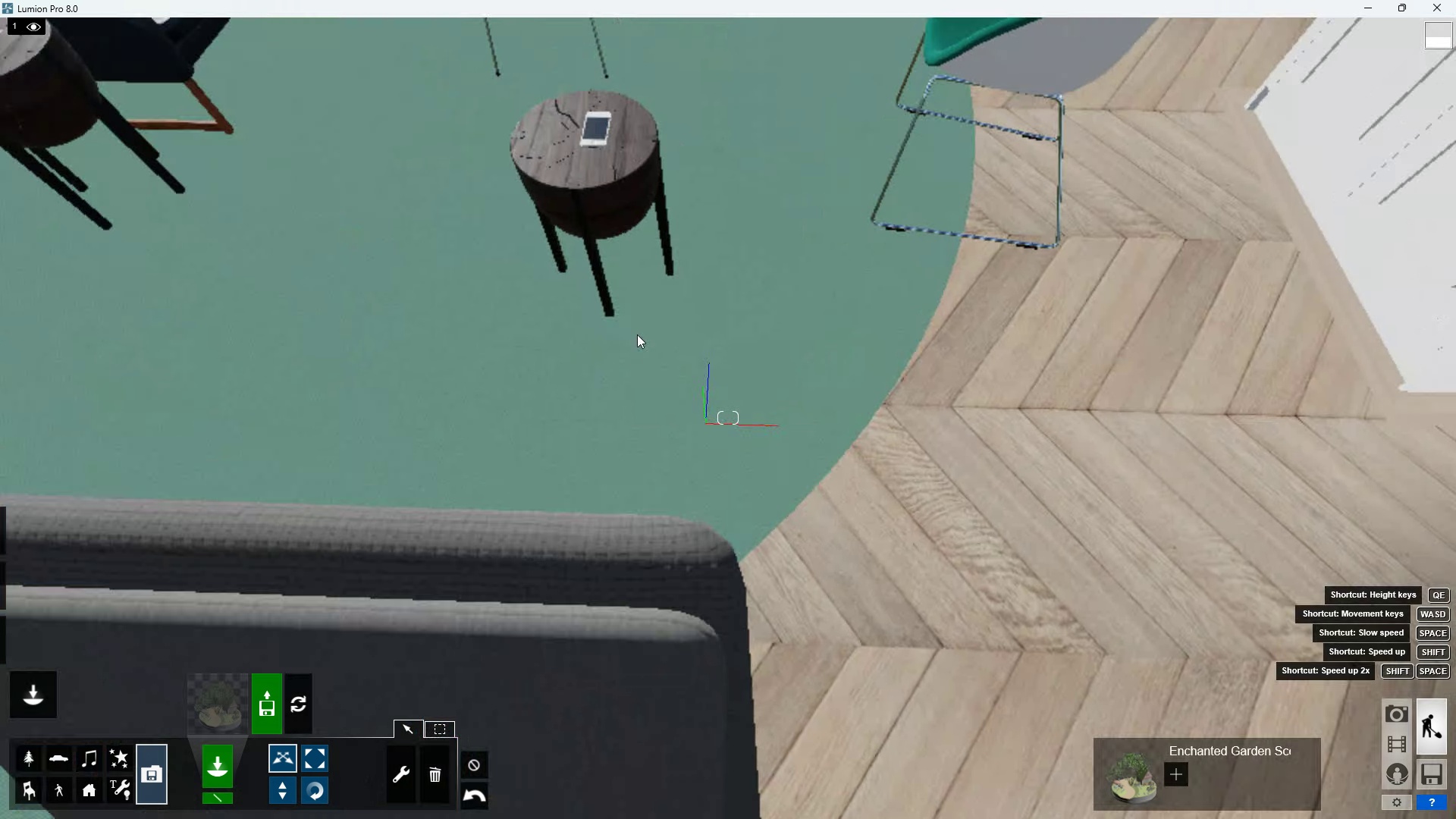 
scroll: coordinate [631, 339], scroll_direction: up, amount: 5.0
 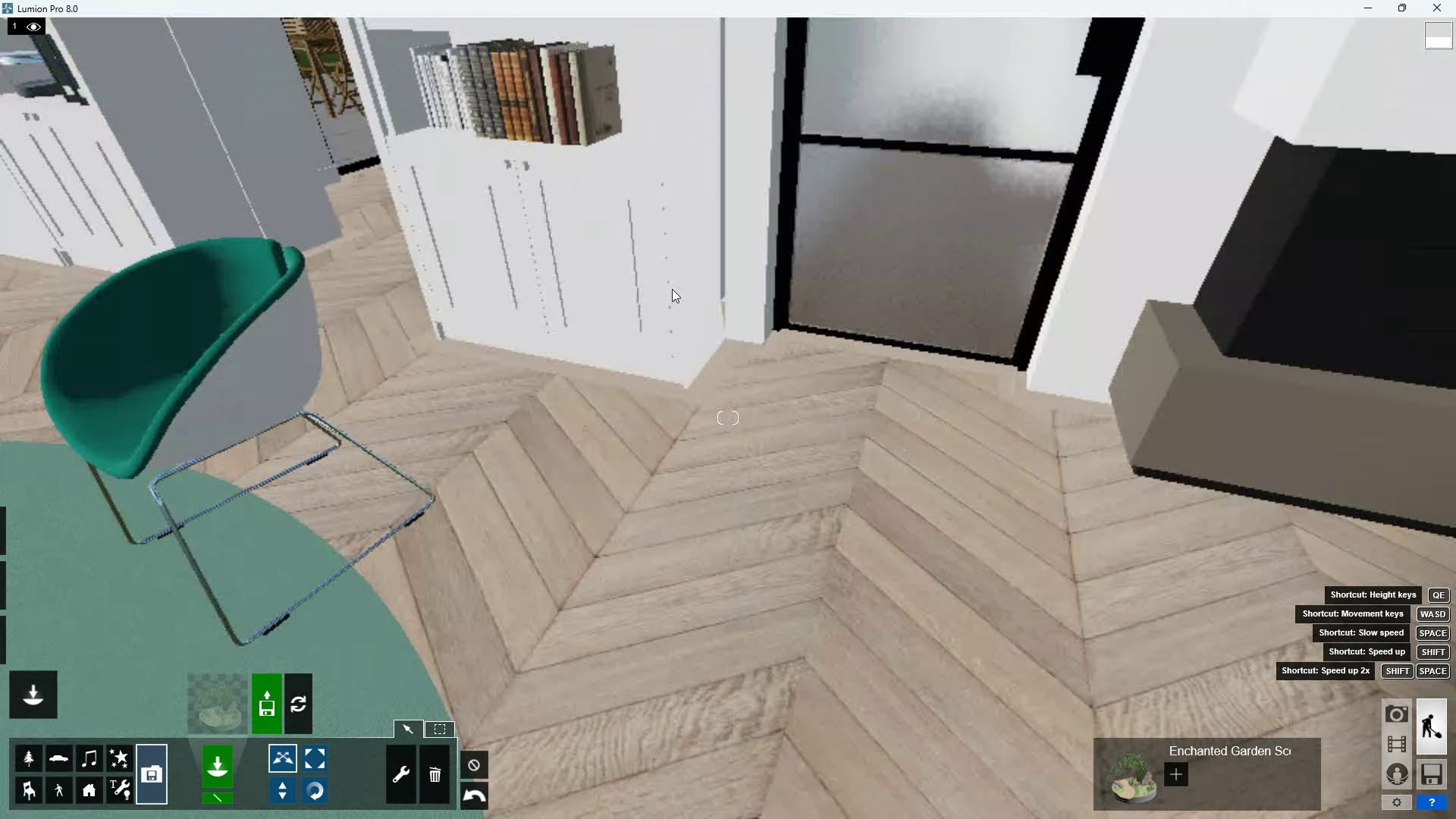 
right_click([642, 363])
 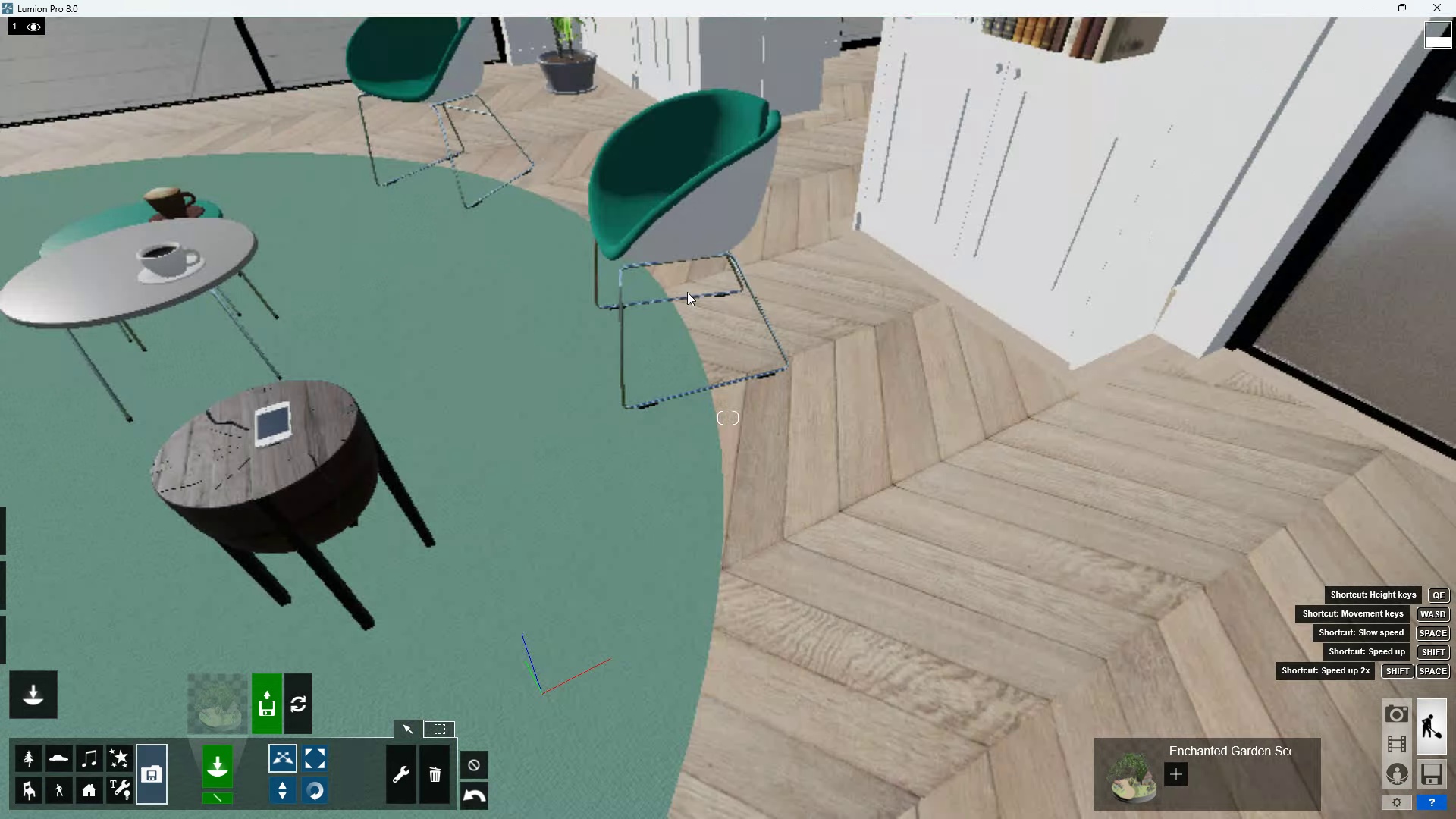 
type(aa)
 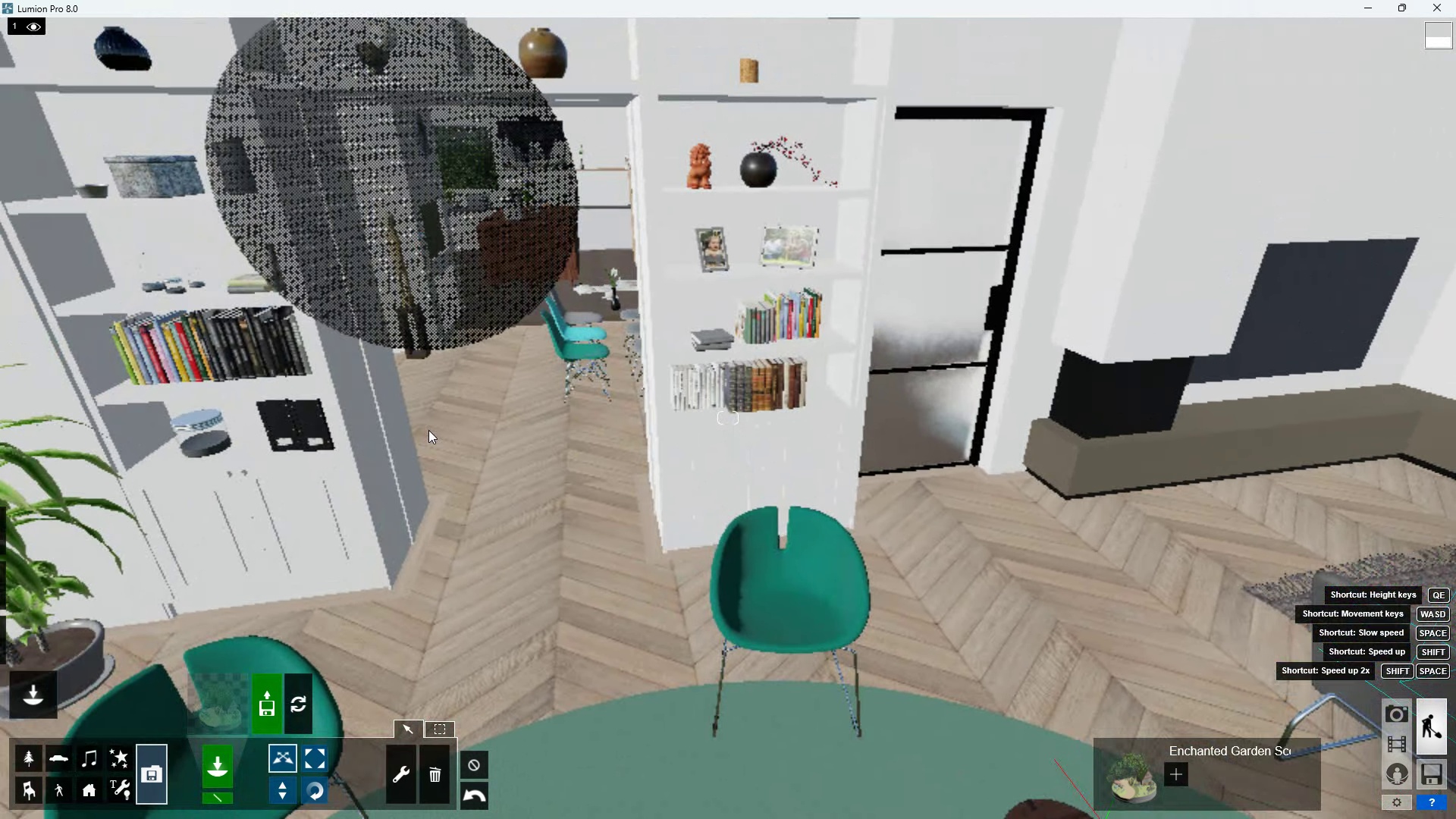 
scroll: coordinate [710, 384], scroll_direction: down, amount: 5.0
 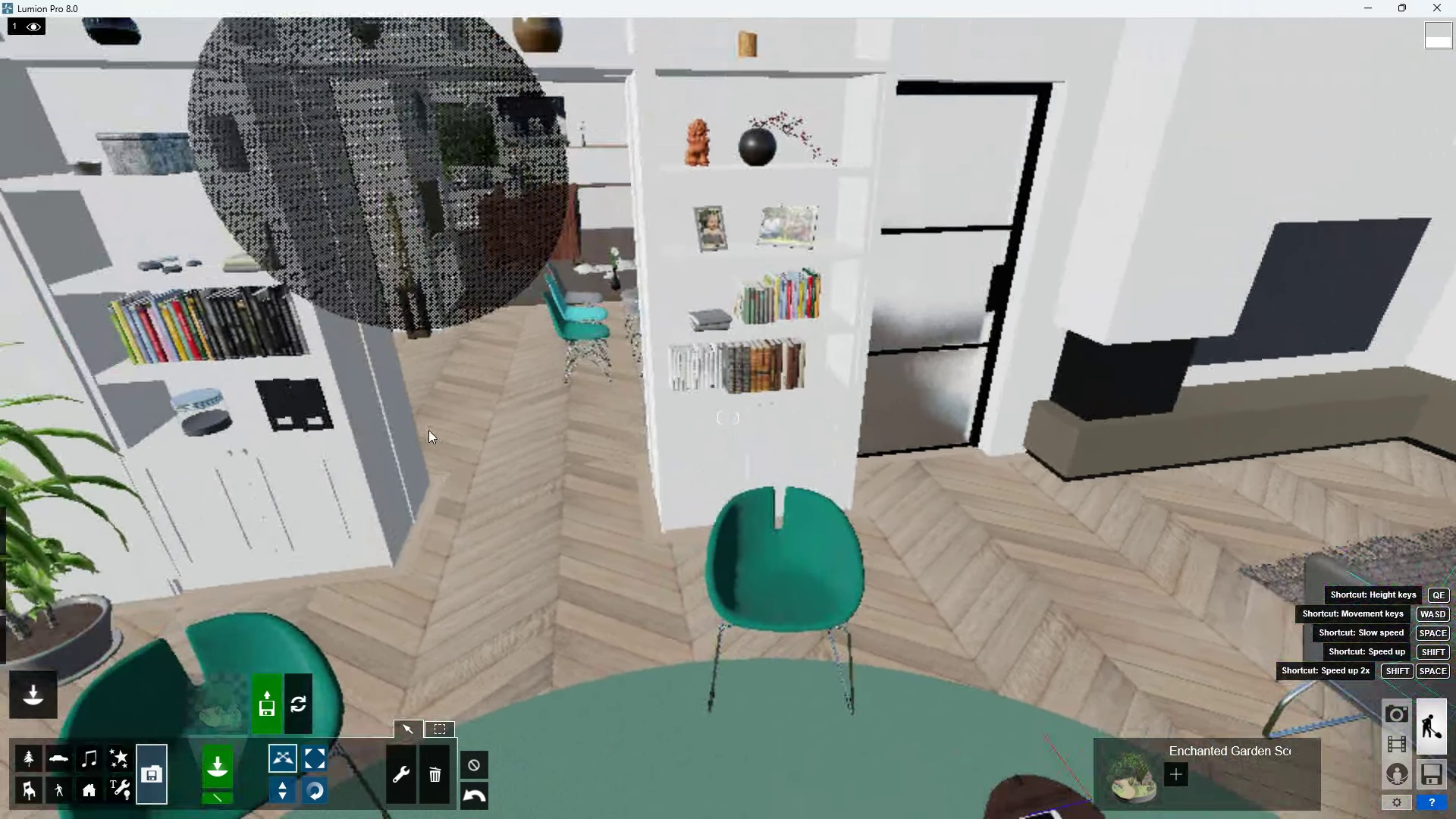 
right_click([428, 430])
 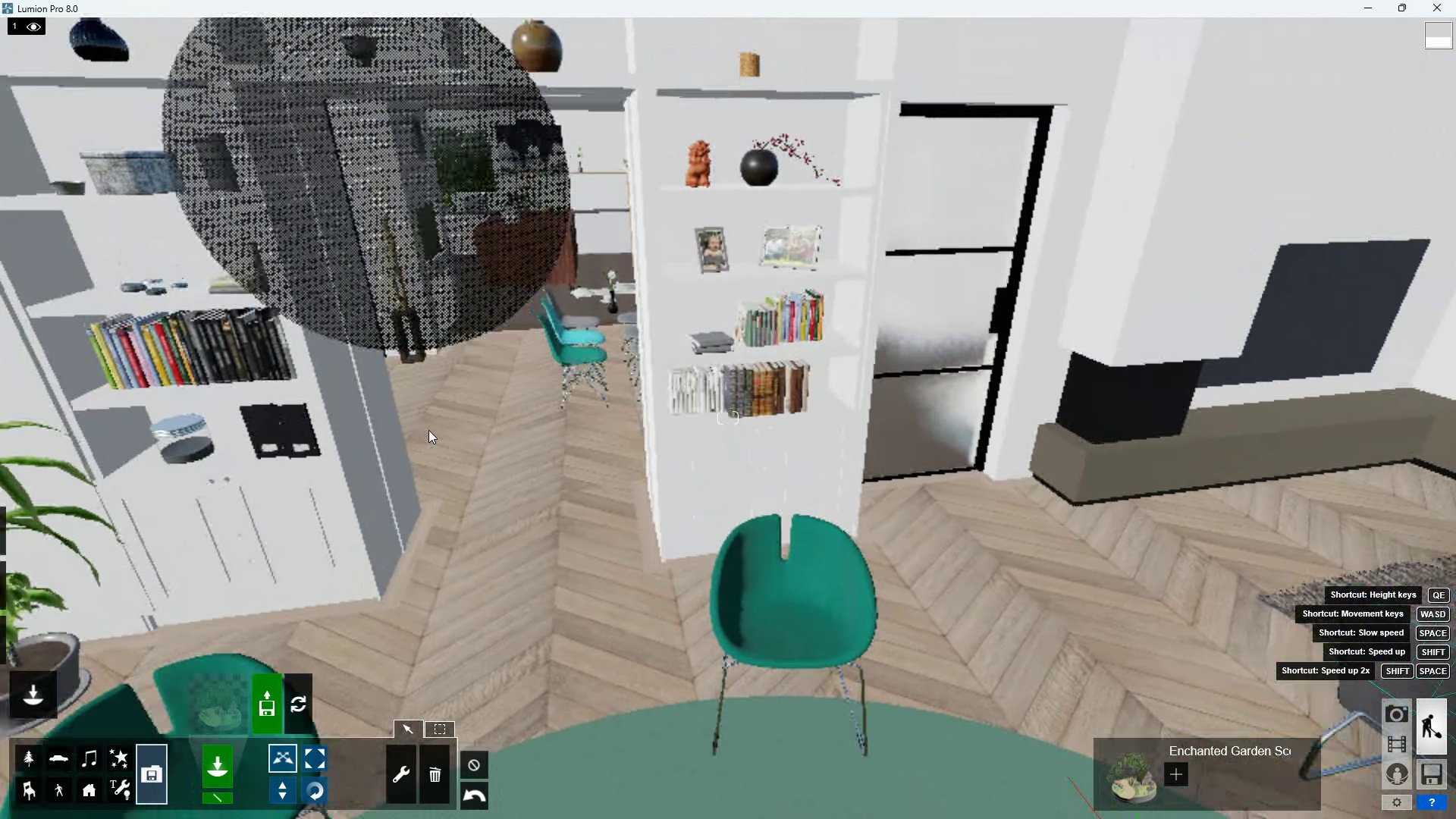 
scroll: coordinate [428, 430], scroll_direction: up, amount: 1.0
 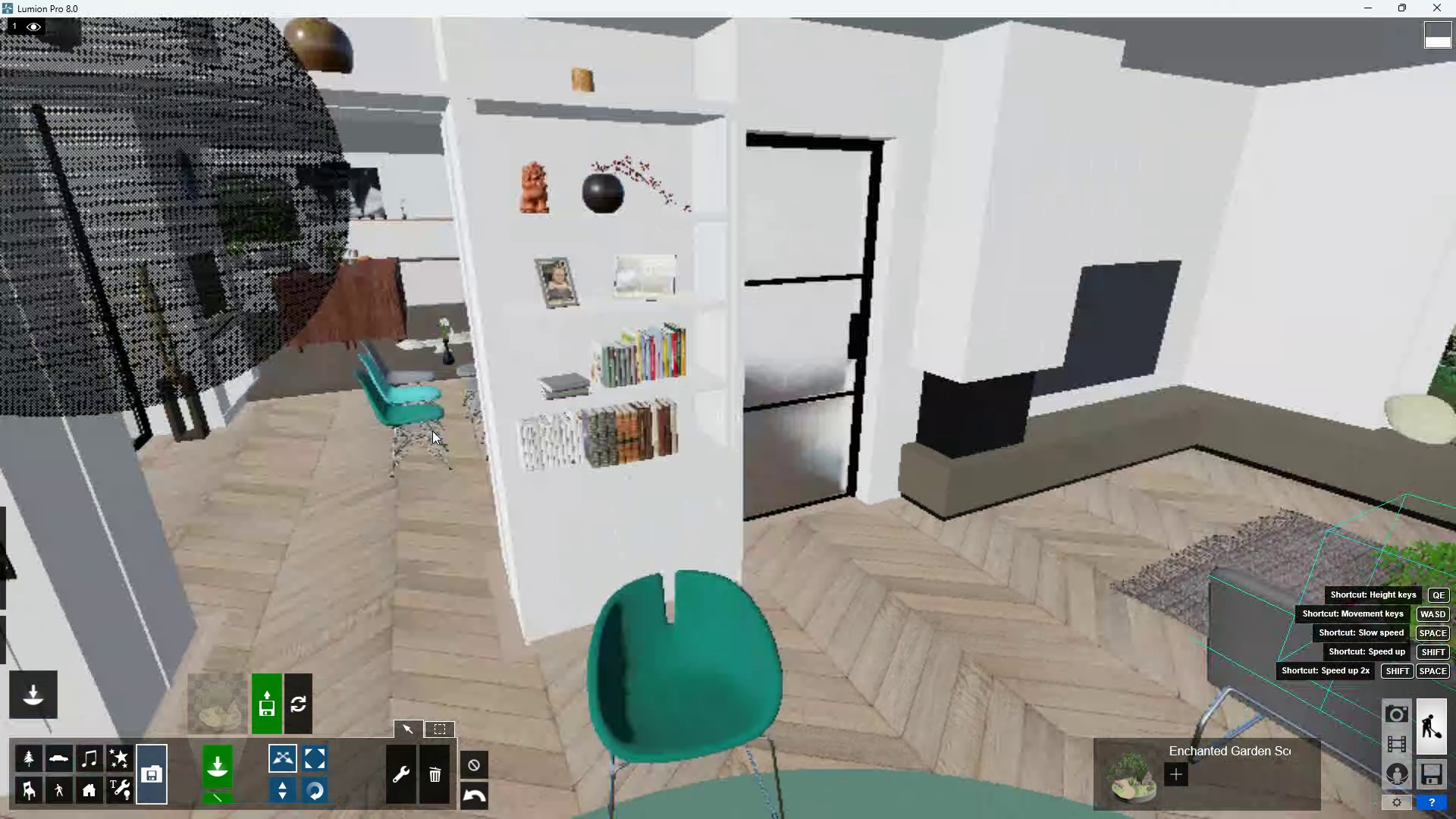 
scroll: coordinate [431, 437], scroll_direction: down, amount: 2.0
 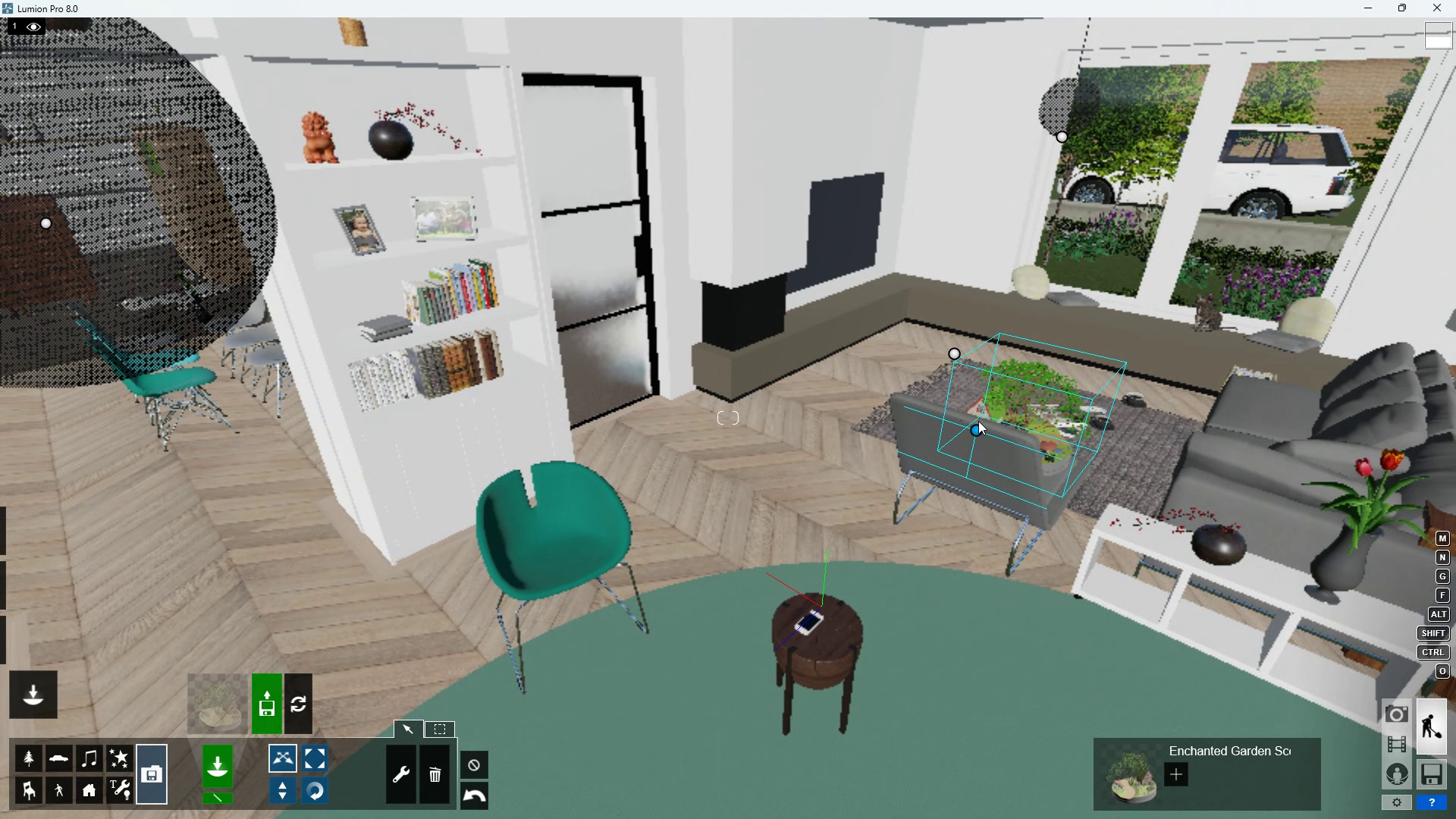 
left_click_drag(start_coordinate=[977, 425], to_coordinate=[287, 494])
 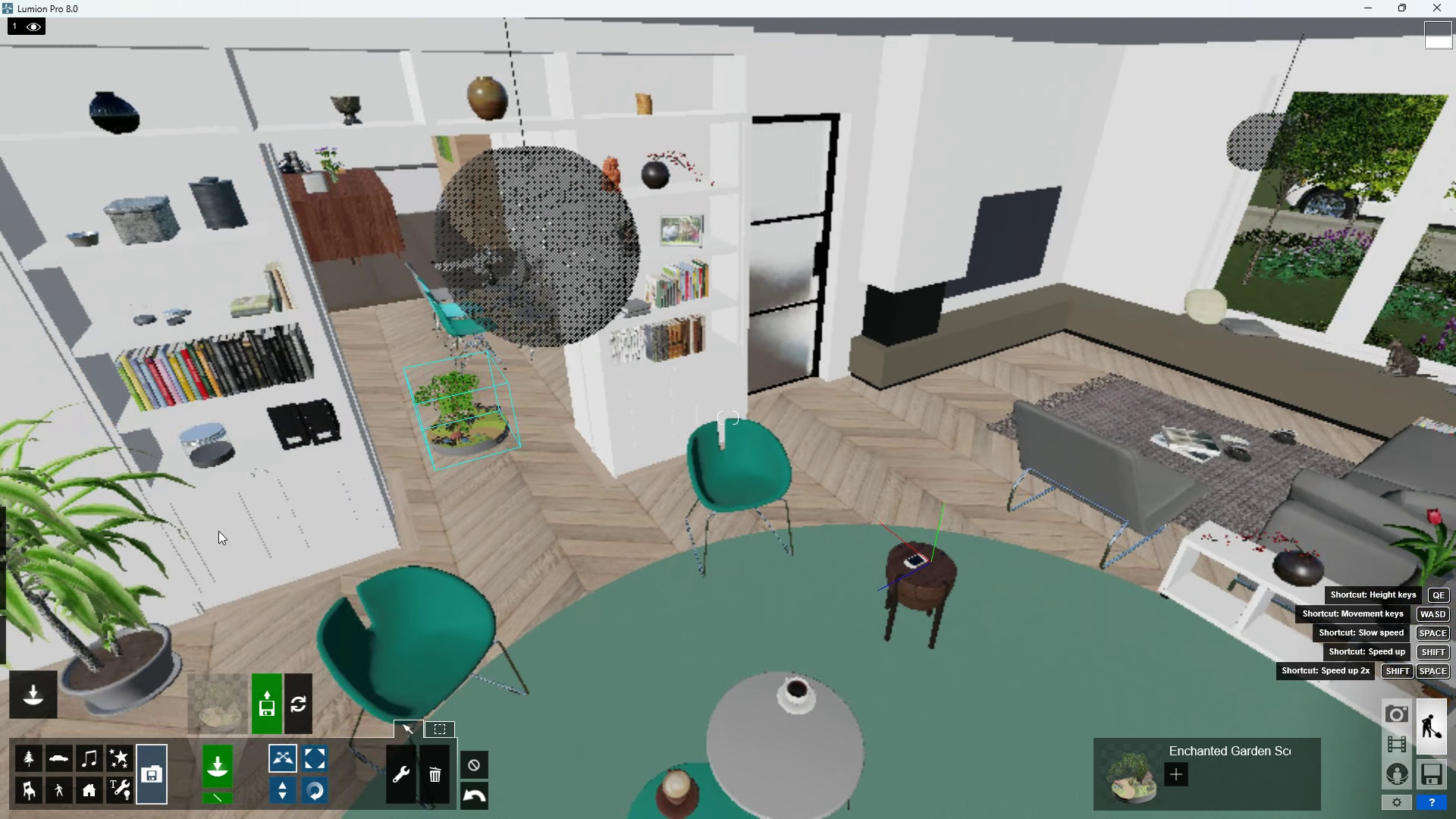 
scroll: coordinate [394, 431], scroll_direction: up, amount: 3.0
 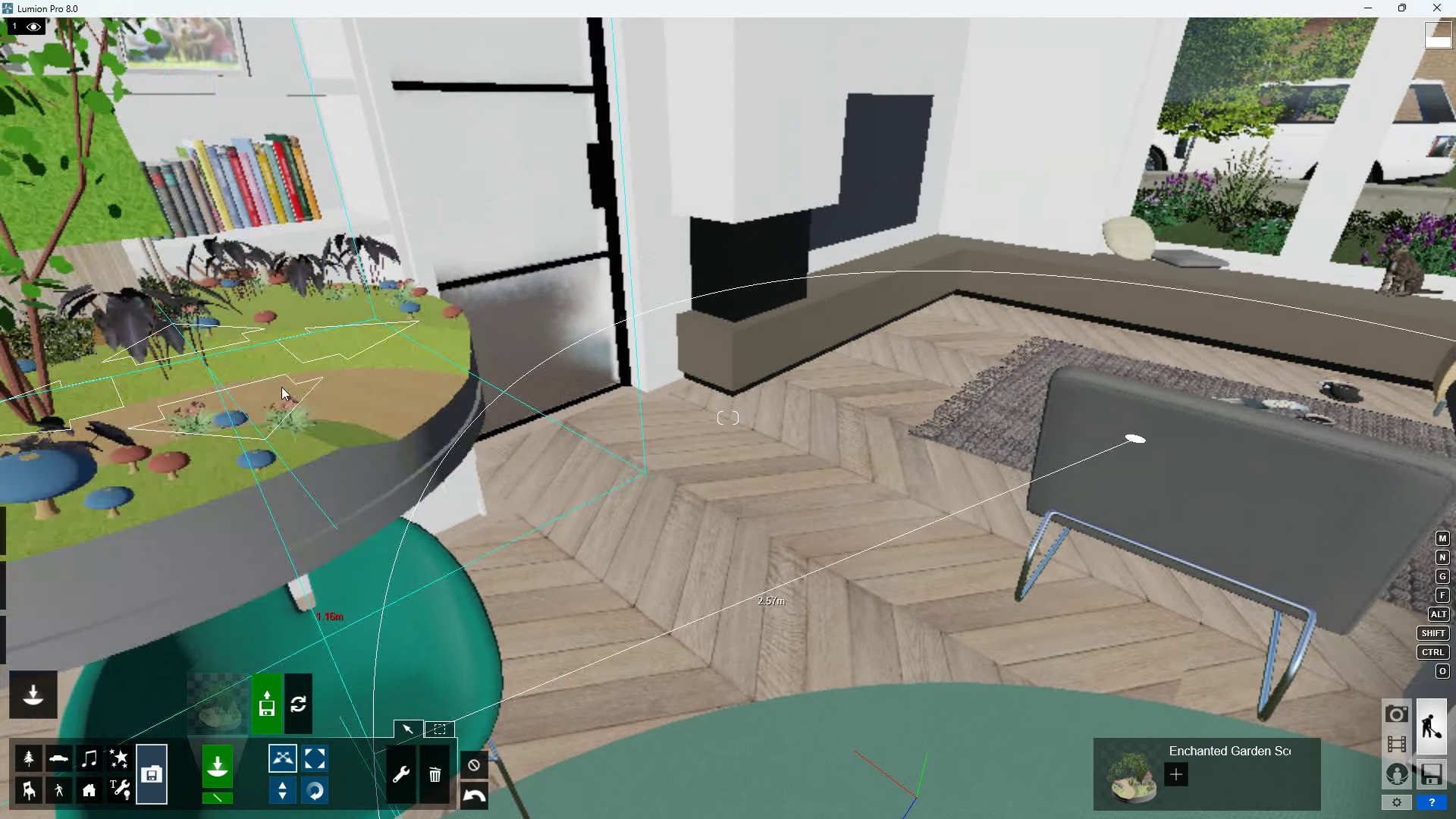 
scroll: coordinate [499, 384], scroll_direction: down, amount: 4.0
 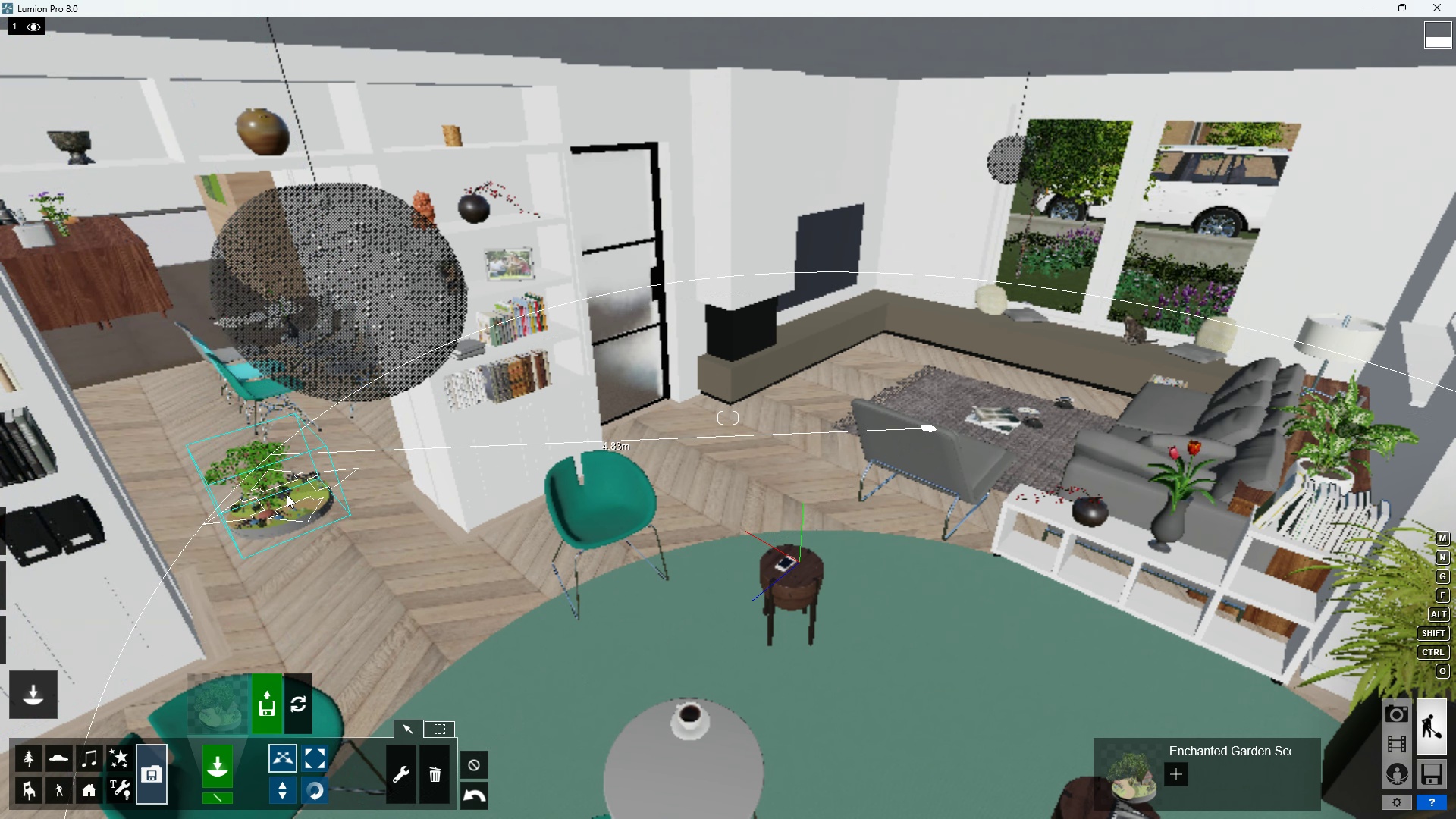 
scroll: coordinate [218, 526], scroll_direction: up, amount: 5.0
 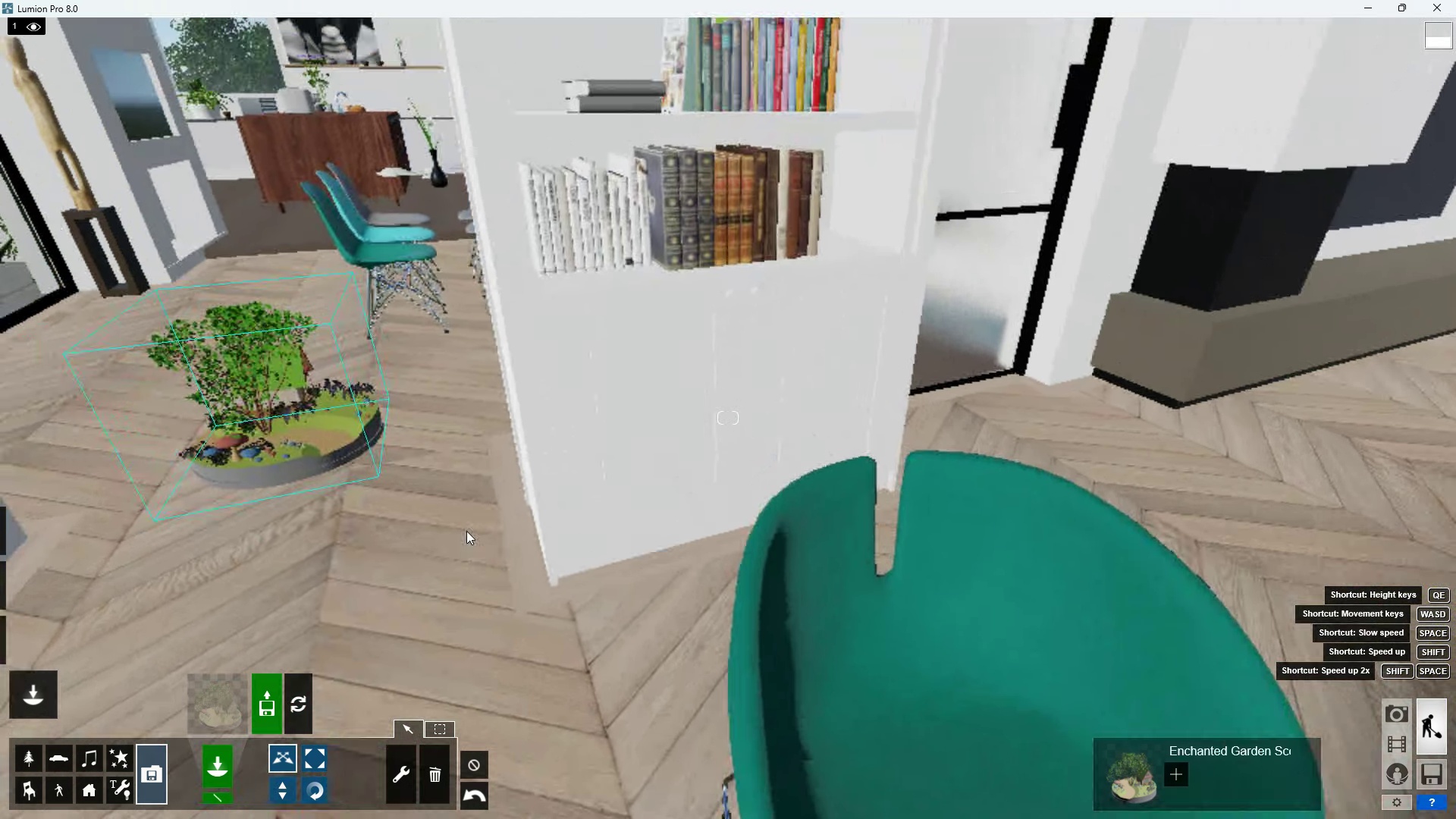 
key(A)
 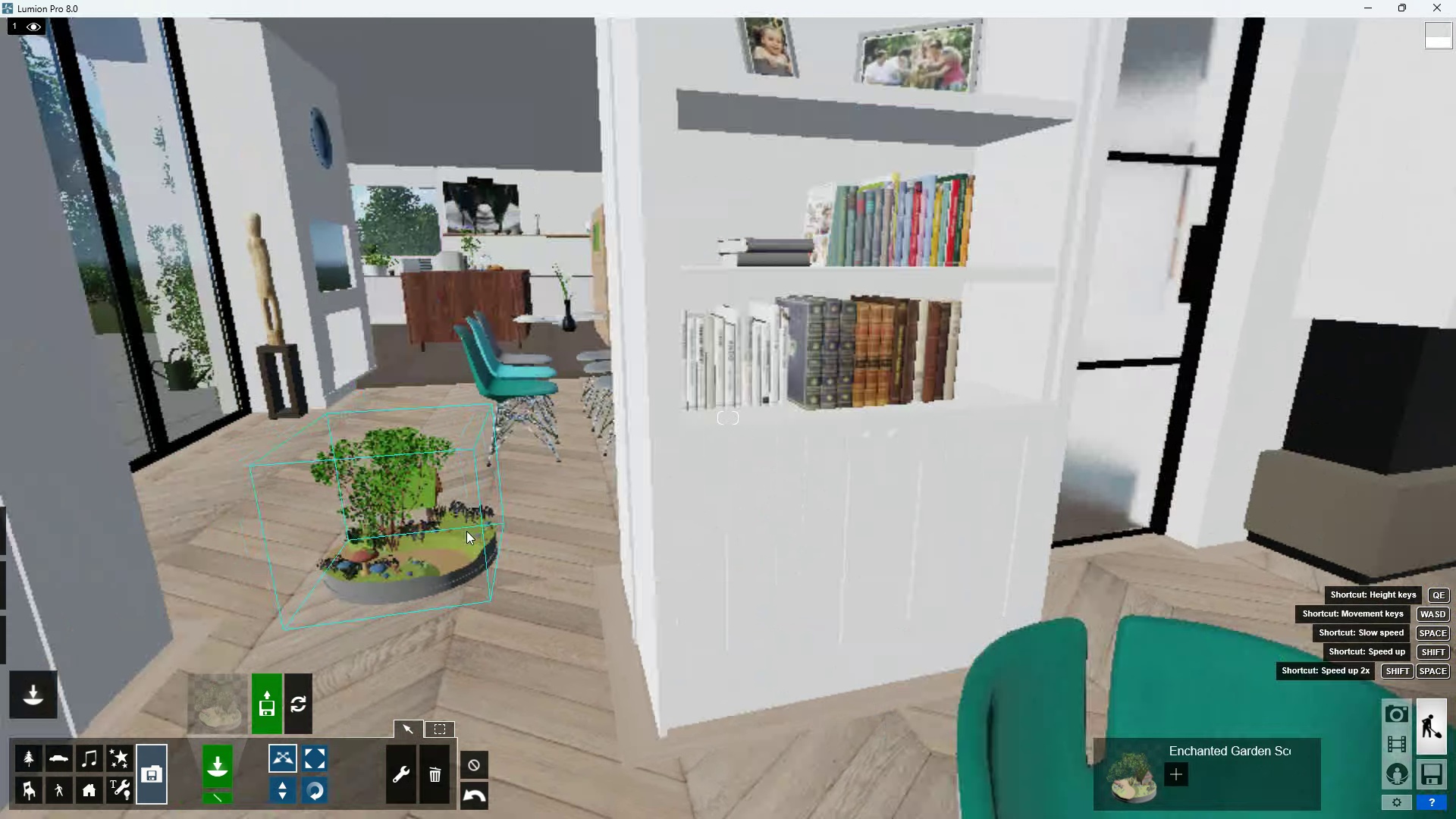 
right_click([466, 531])
 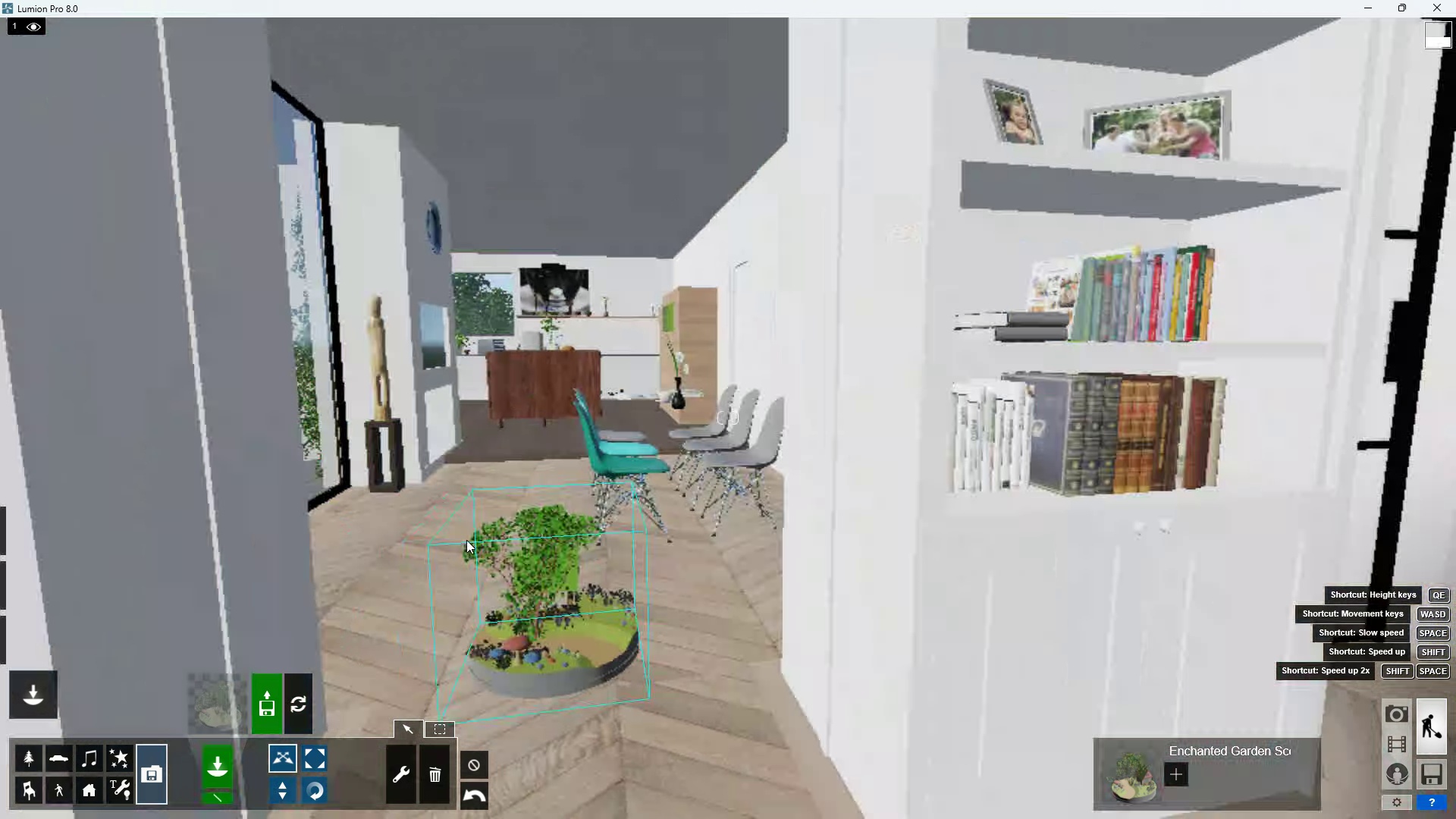 
scroll: coordinate [496, 553], scroll_direction: up, amount: 7.0
 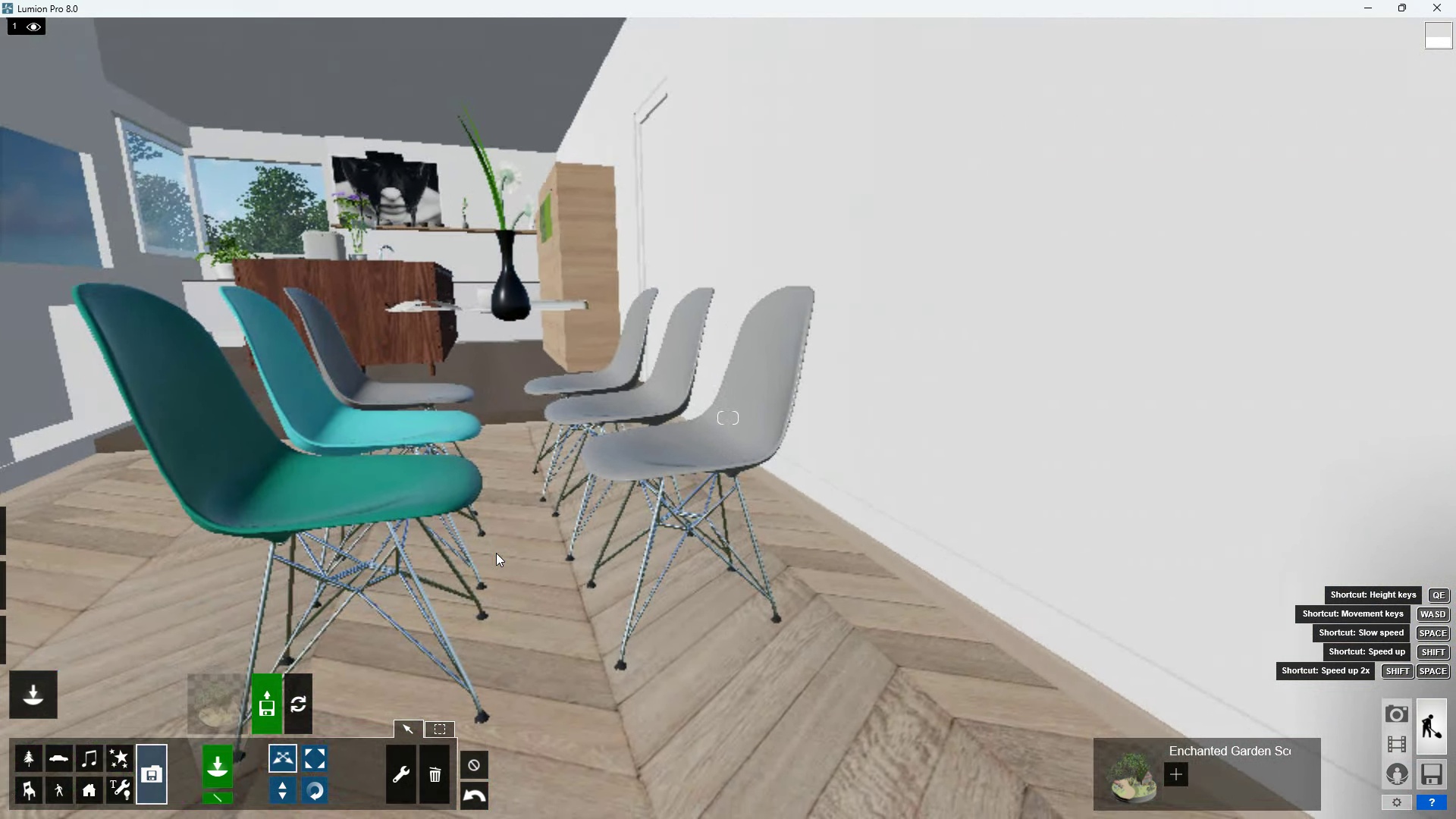 
right_click([496, 553])
 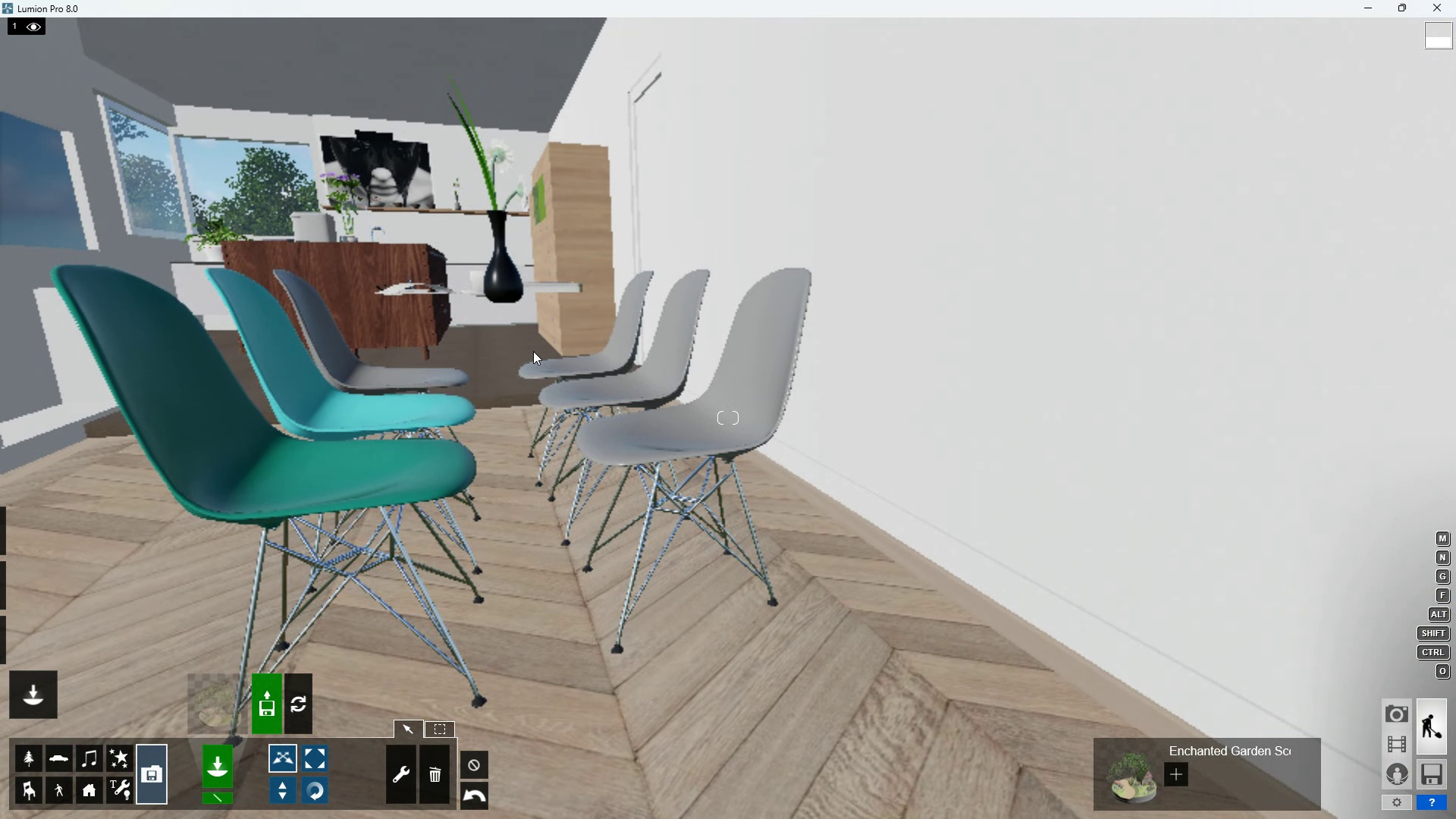 
scroll: coordinate [527, 359], scroll_direction: down, amount: 5.0
 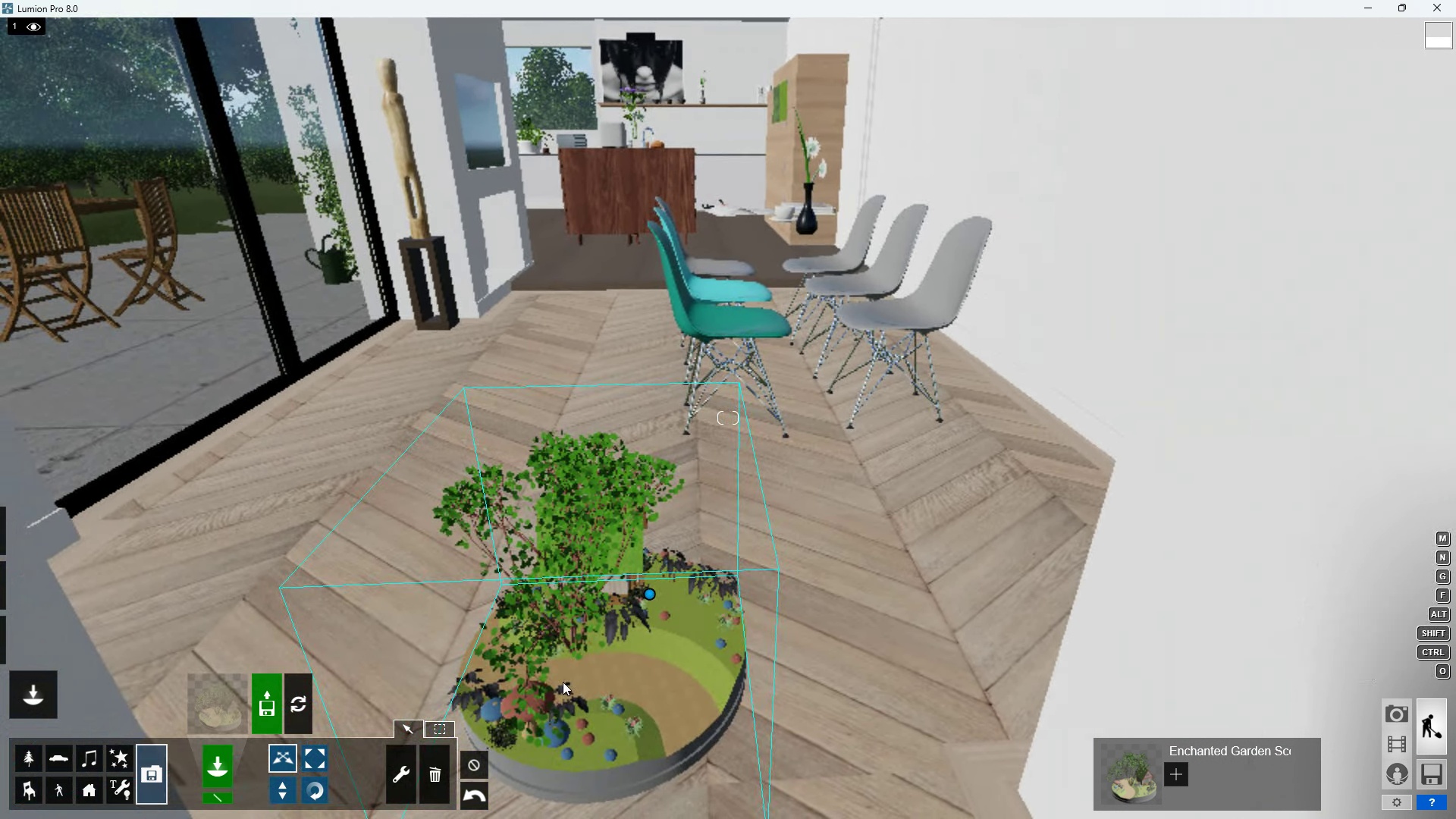 
left_click_drag(start_coordinate=[645, 598], to_coordinate=[632, 148])
 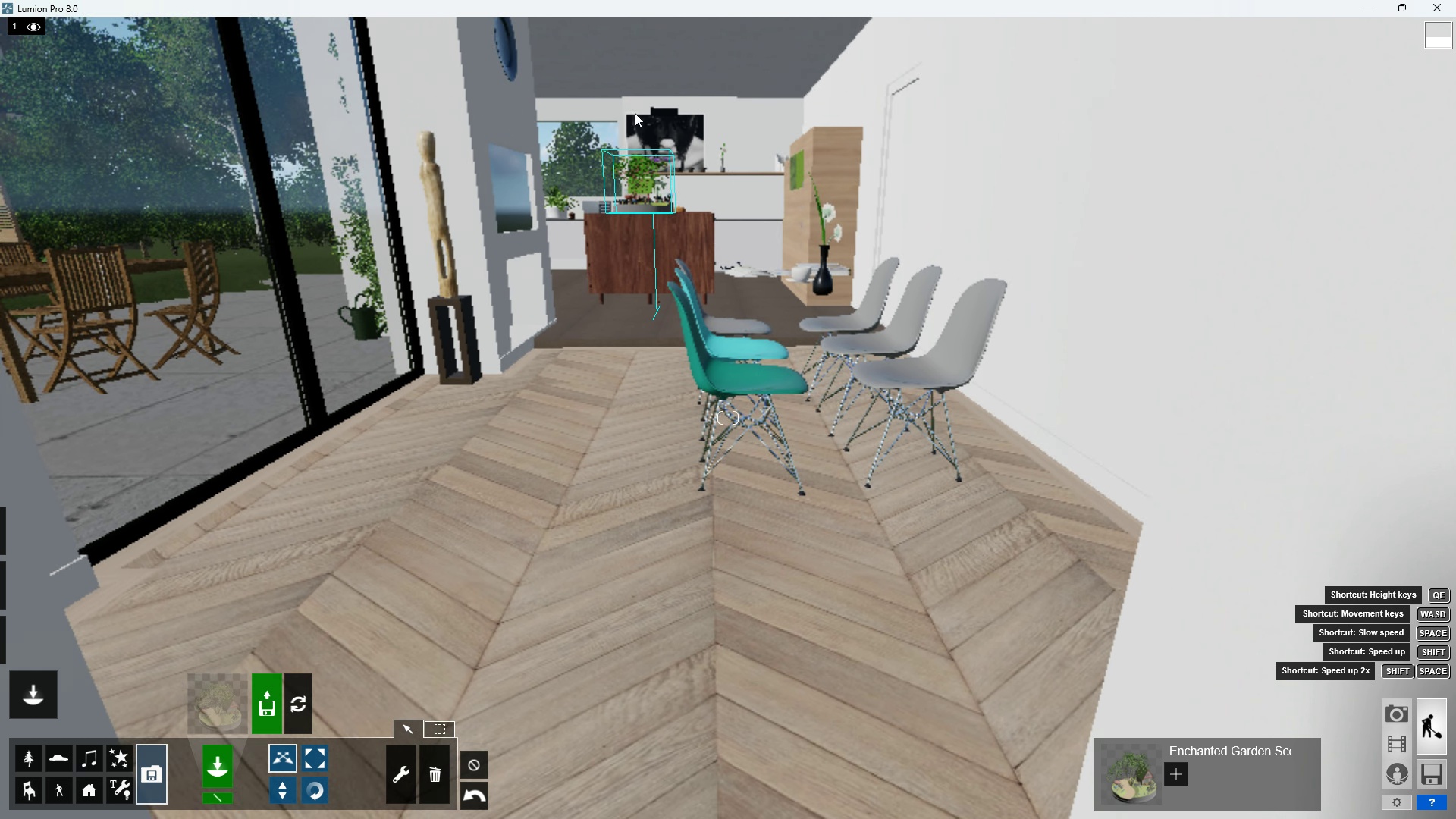 
scroll: coordinate [735, 476], scroll_direction: up, amount: 31.0
 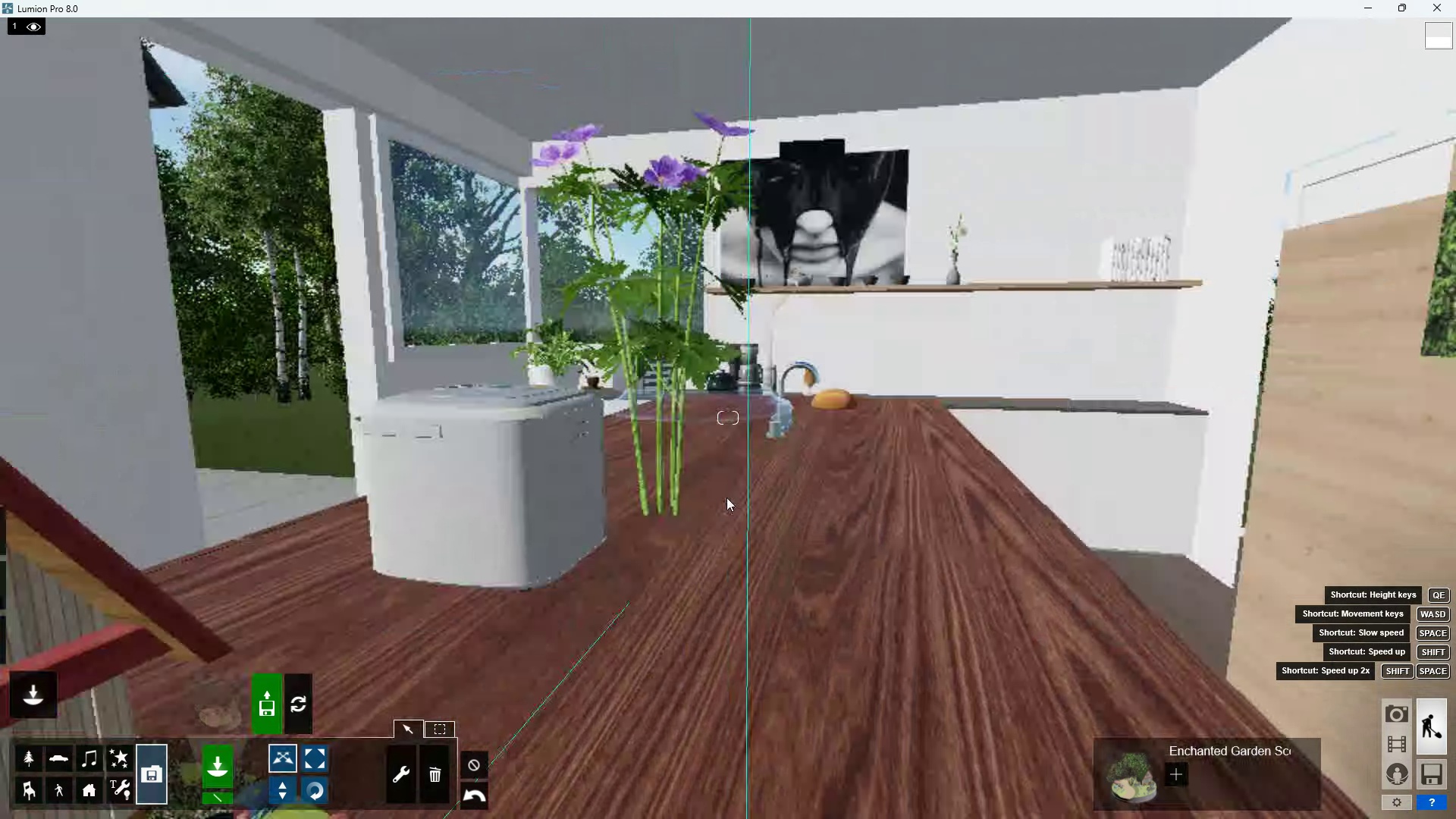 
scroll: coordinate [750, 379], scroll_direction: down, amount: 3.0
 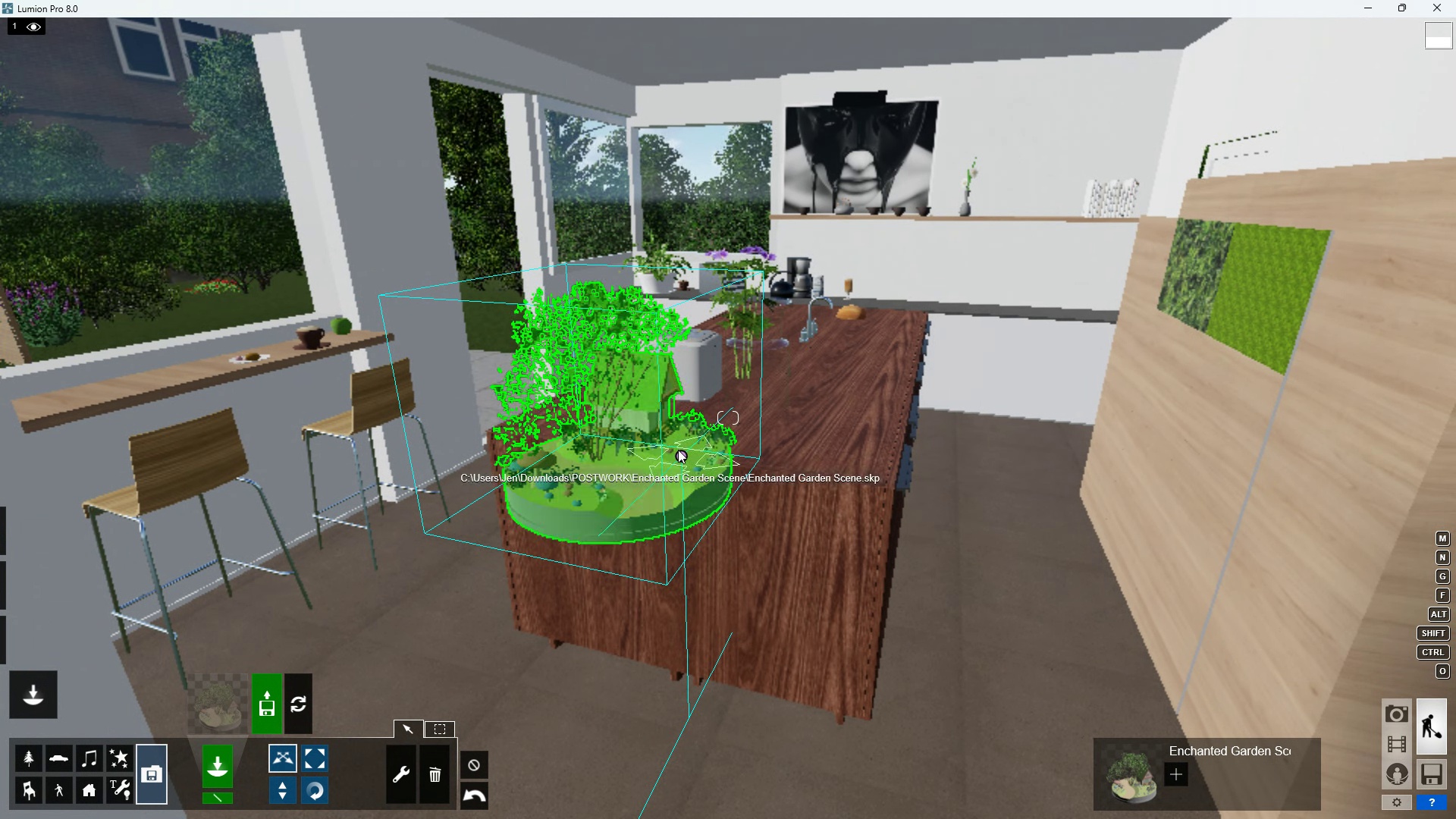 
left_click_drag(start_coordinate=[679, 456], to_coordinate=[840, 375])
 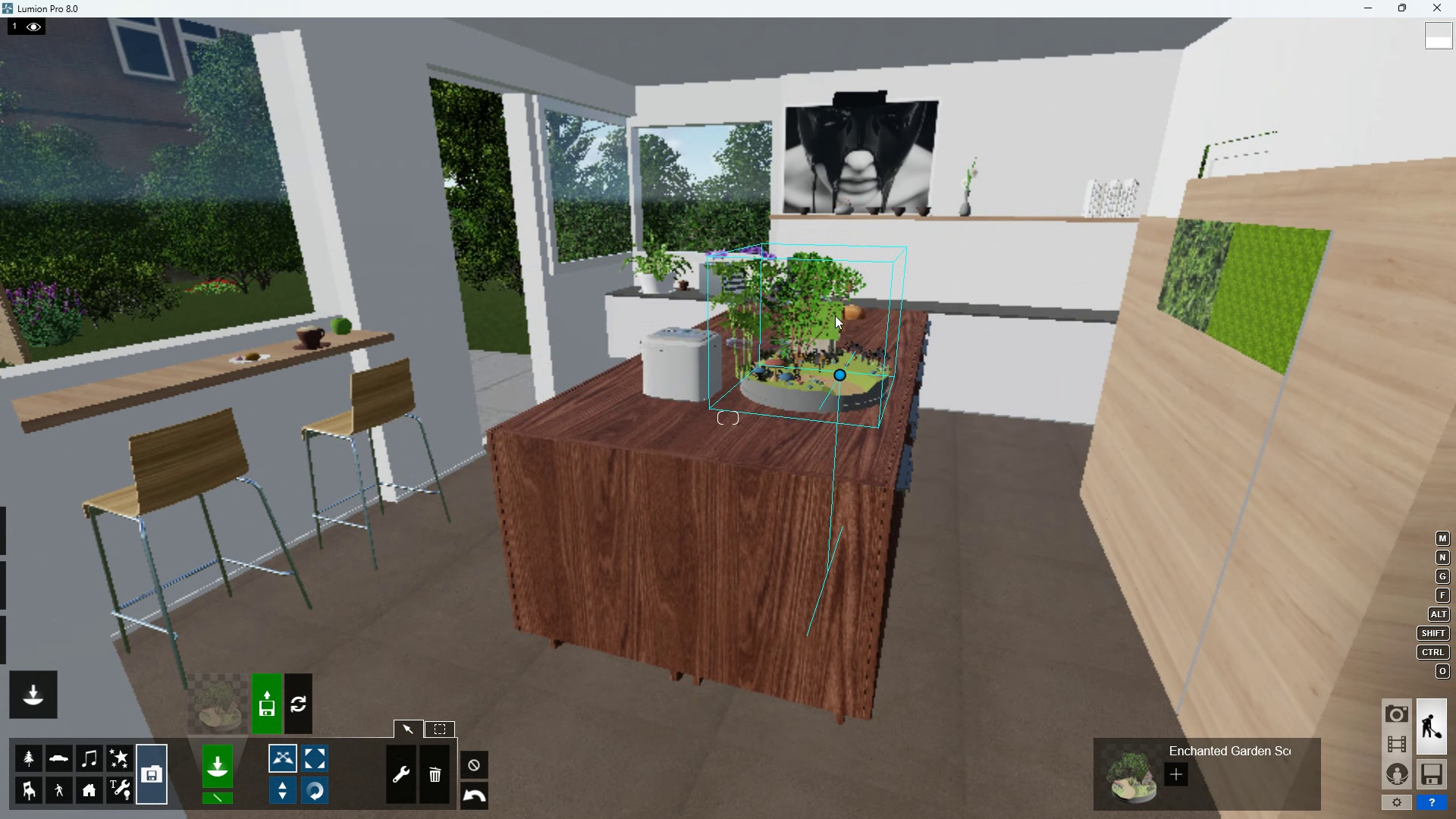 
scroll: coordinate [799, 293], scroll_direction: up, amount: 7.0
 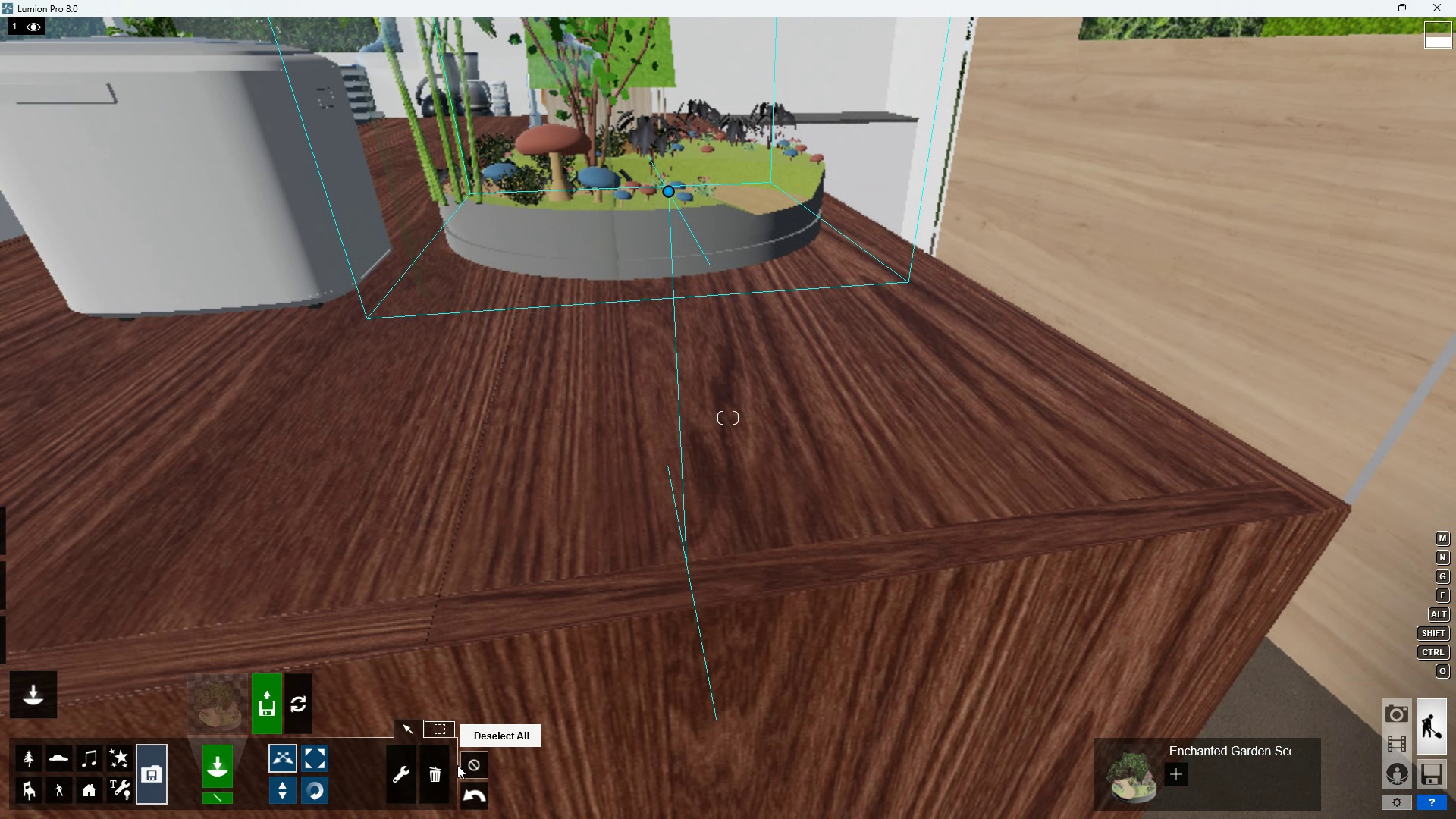 
left_click([444, 770])
 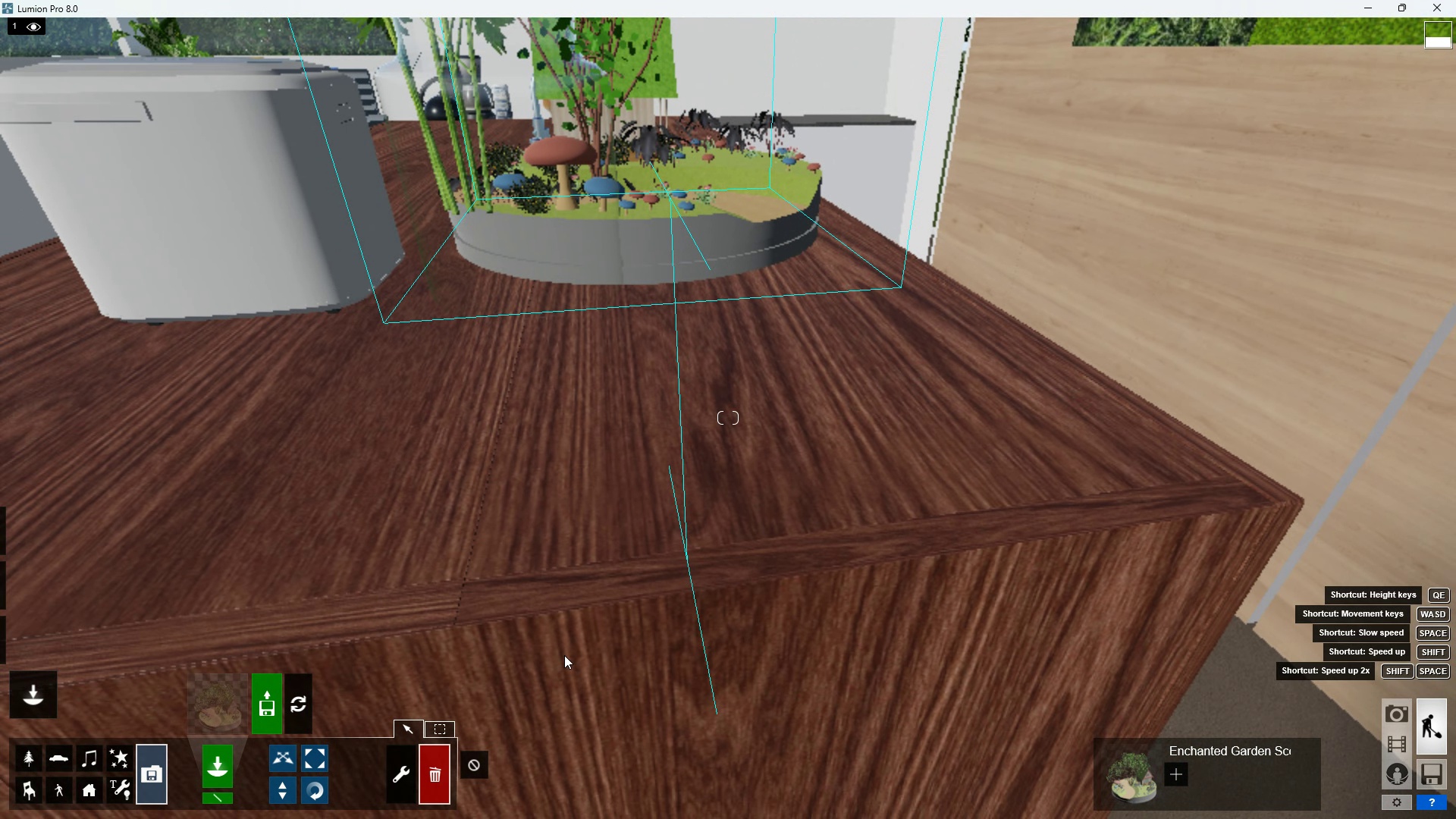 
scroll: coordinate [563, 584], scroll_direction: up, amount: 1.0
 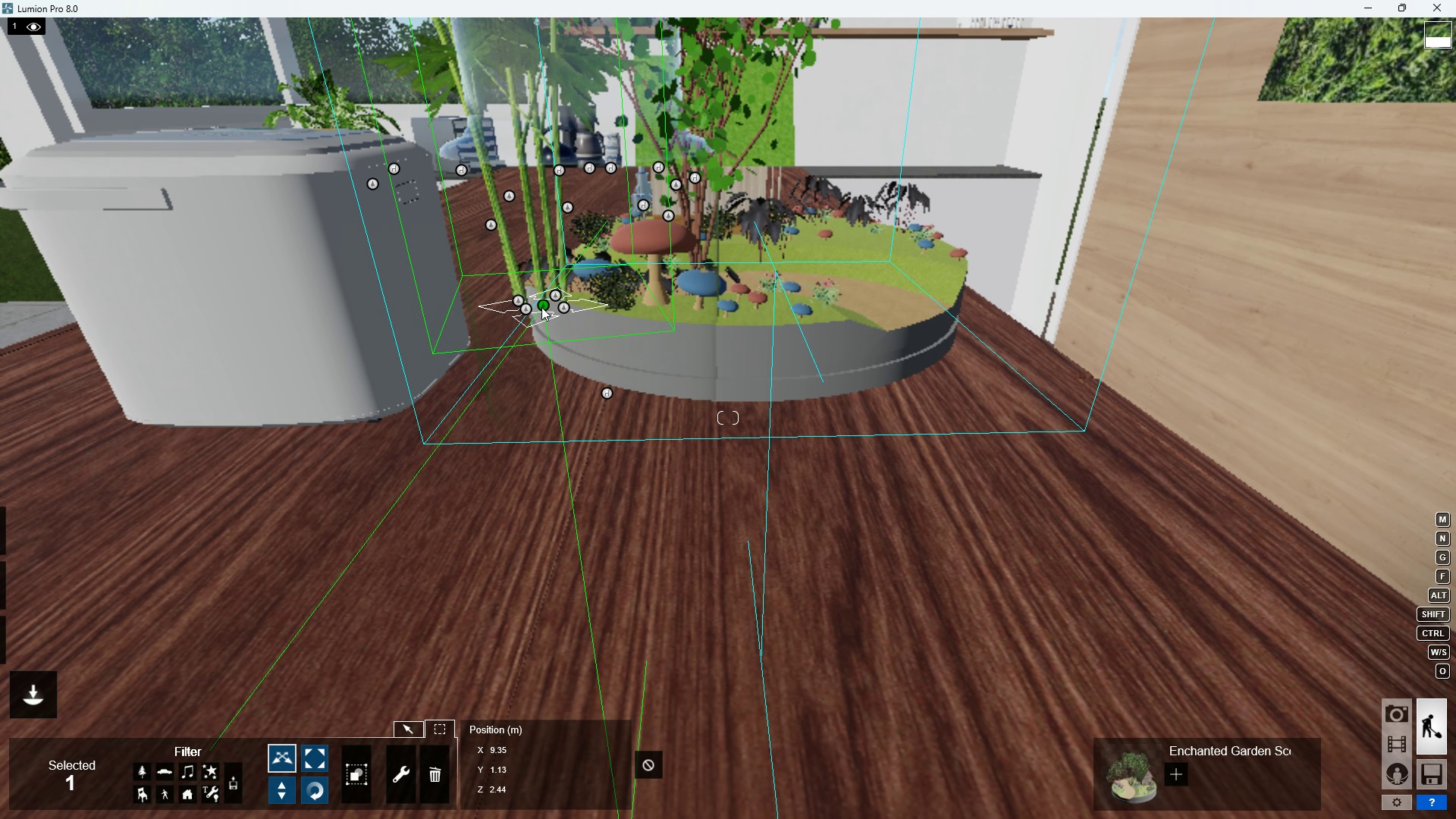 
left_click([541, 307])
 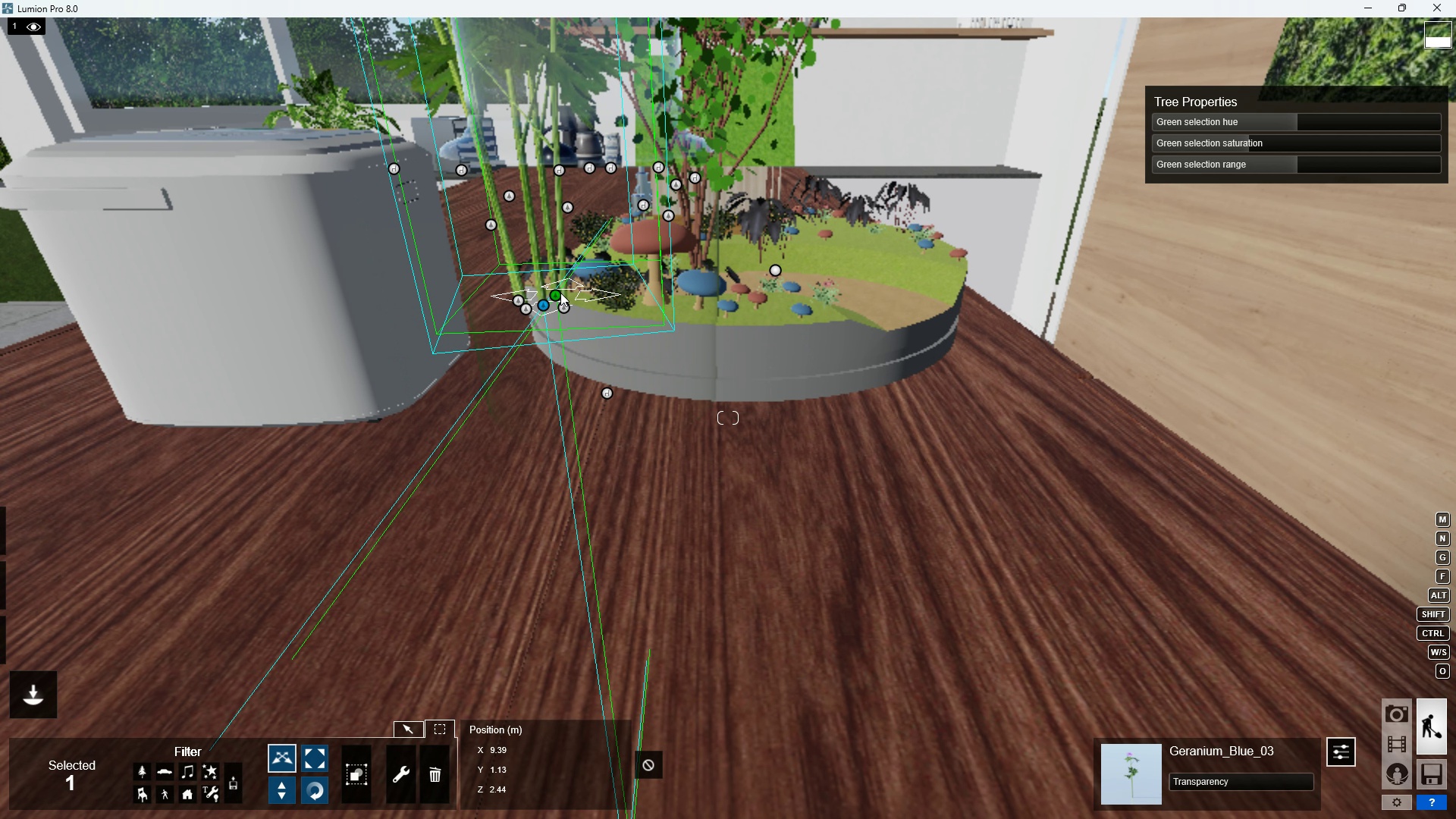 
left_click([560, 293])
 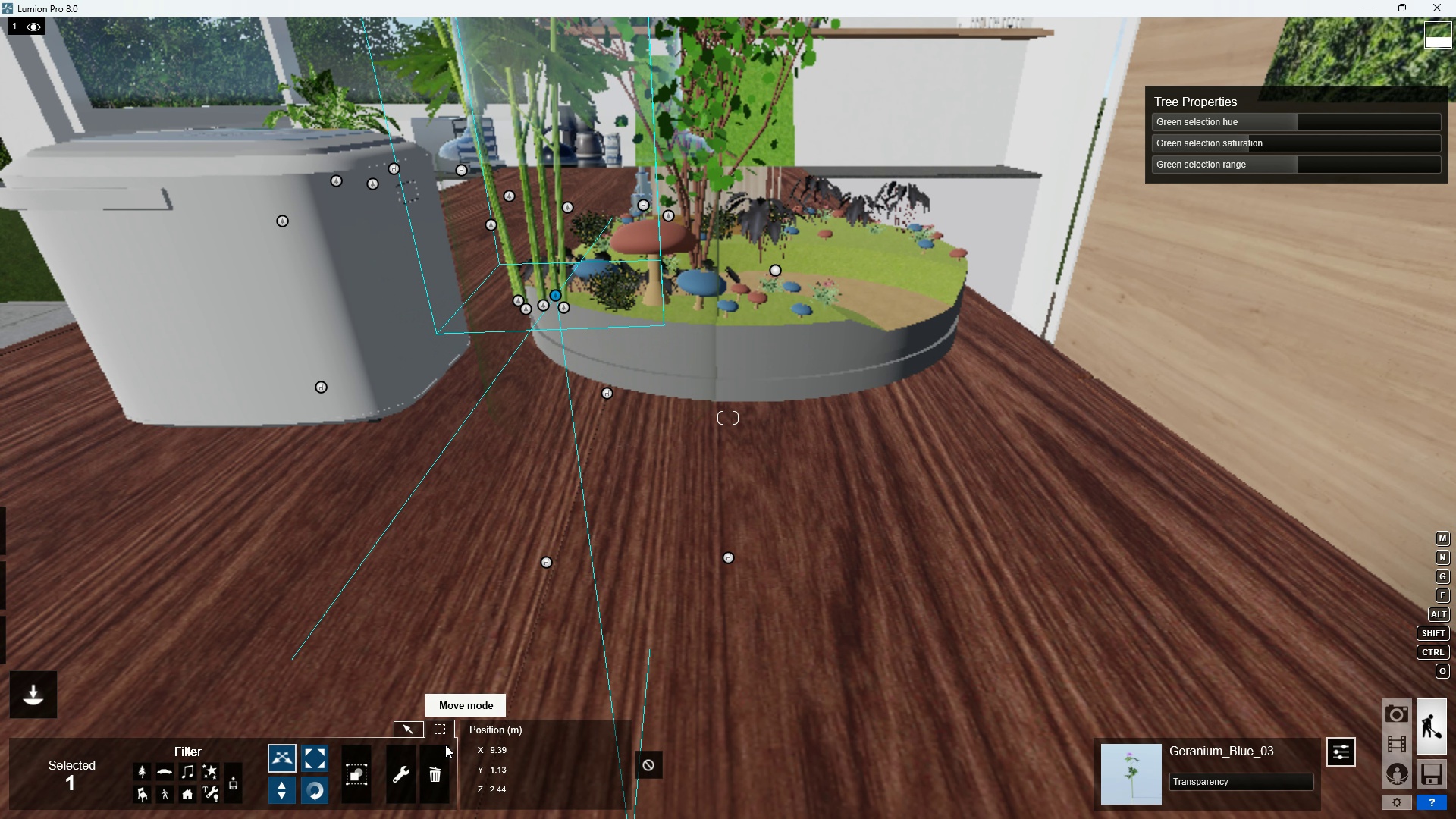 
left_click([444, 767])
 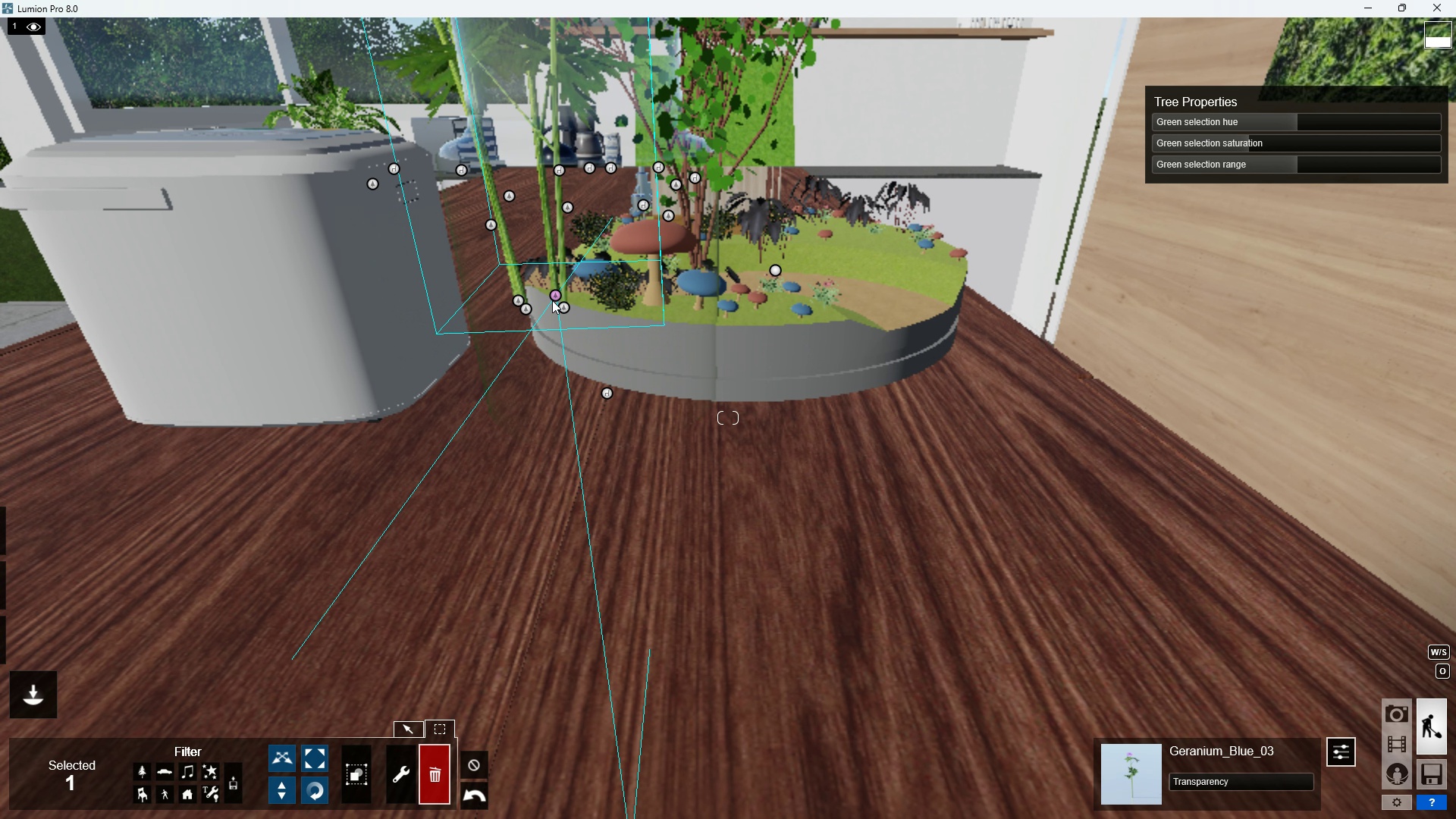 
double_click([560, 309])
 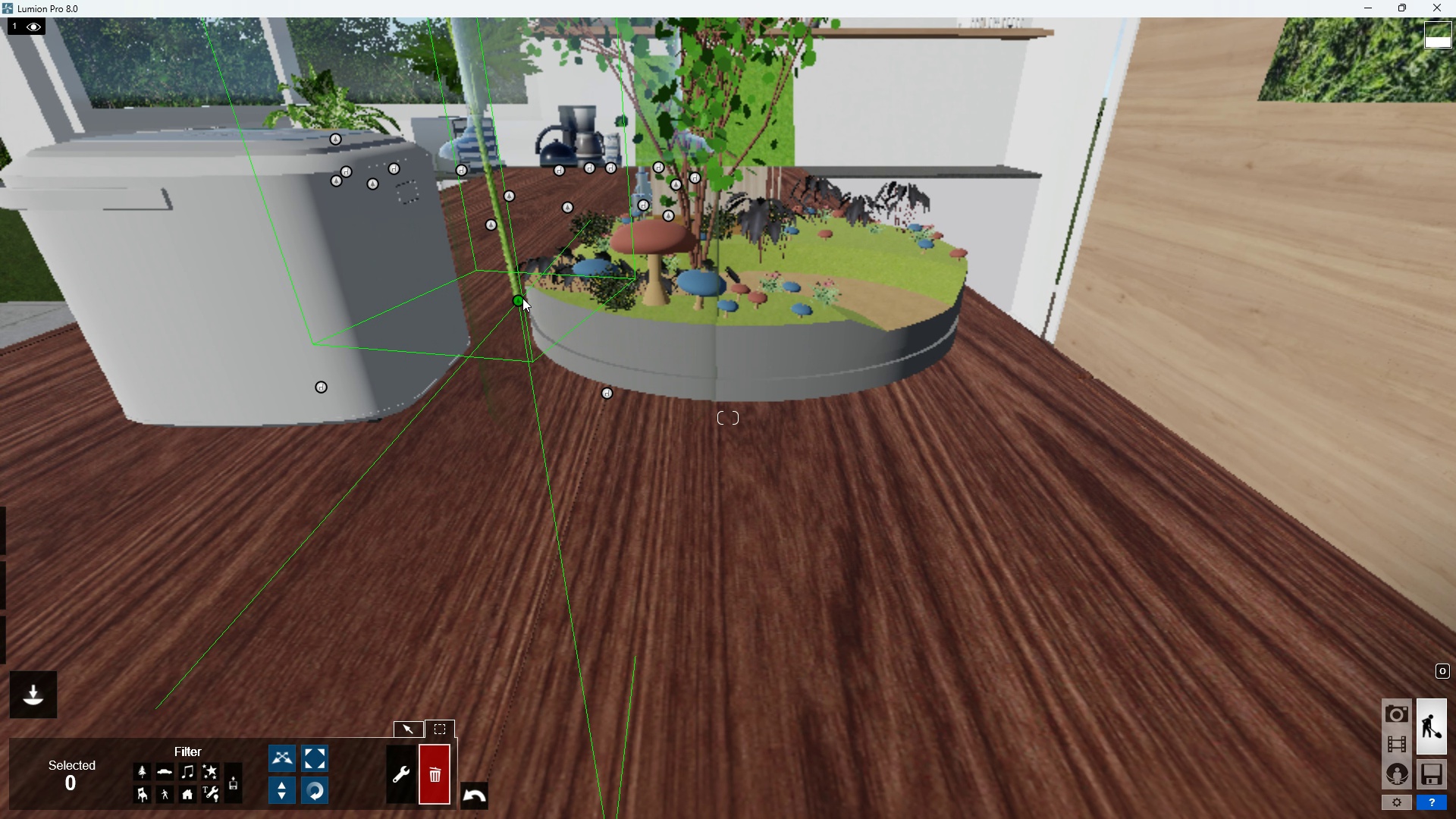 
double_click([522, 298])
 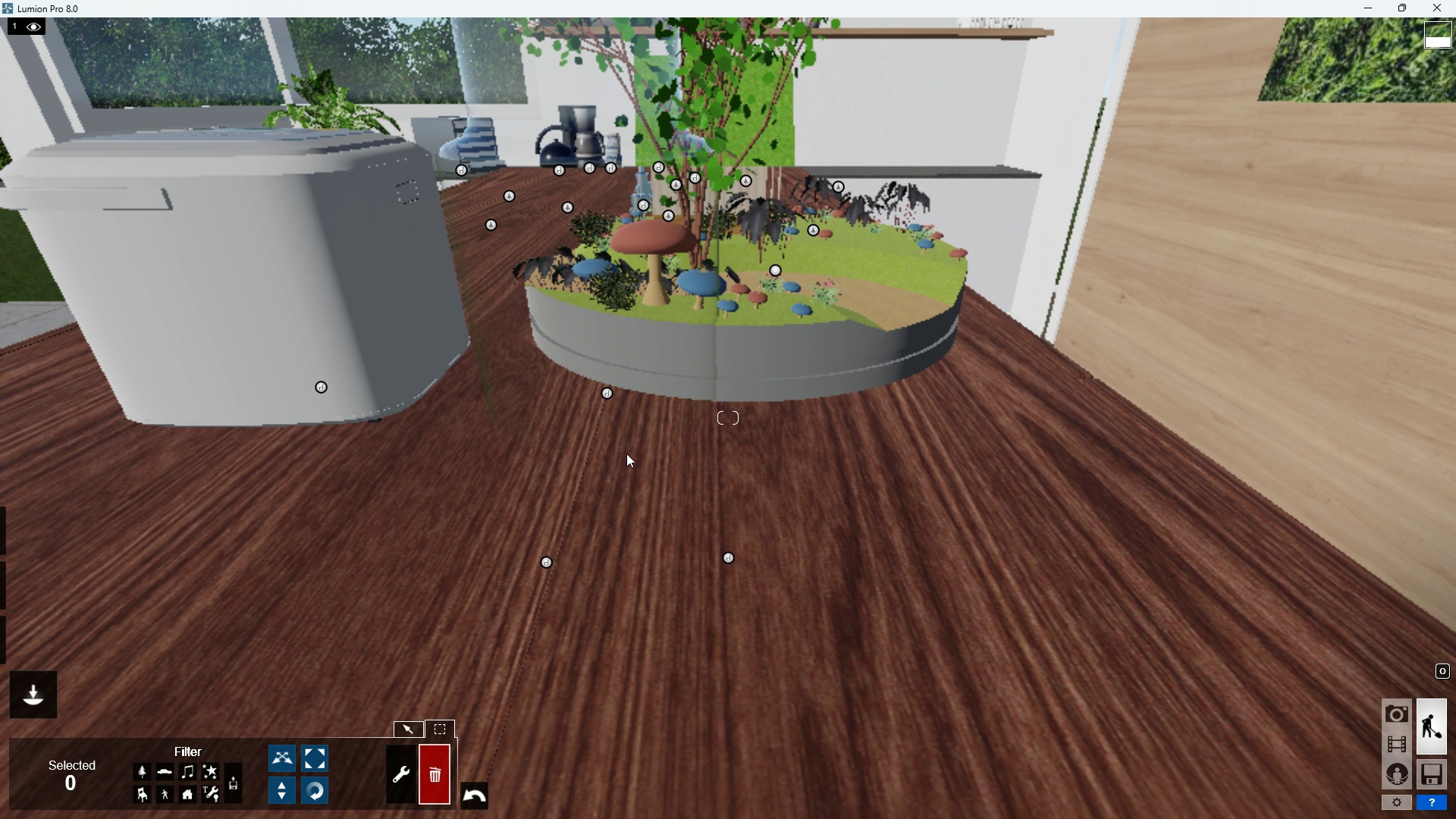 
scroll: coordinate [558, 236], scroll_direction: down, amount: 4.0
 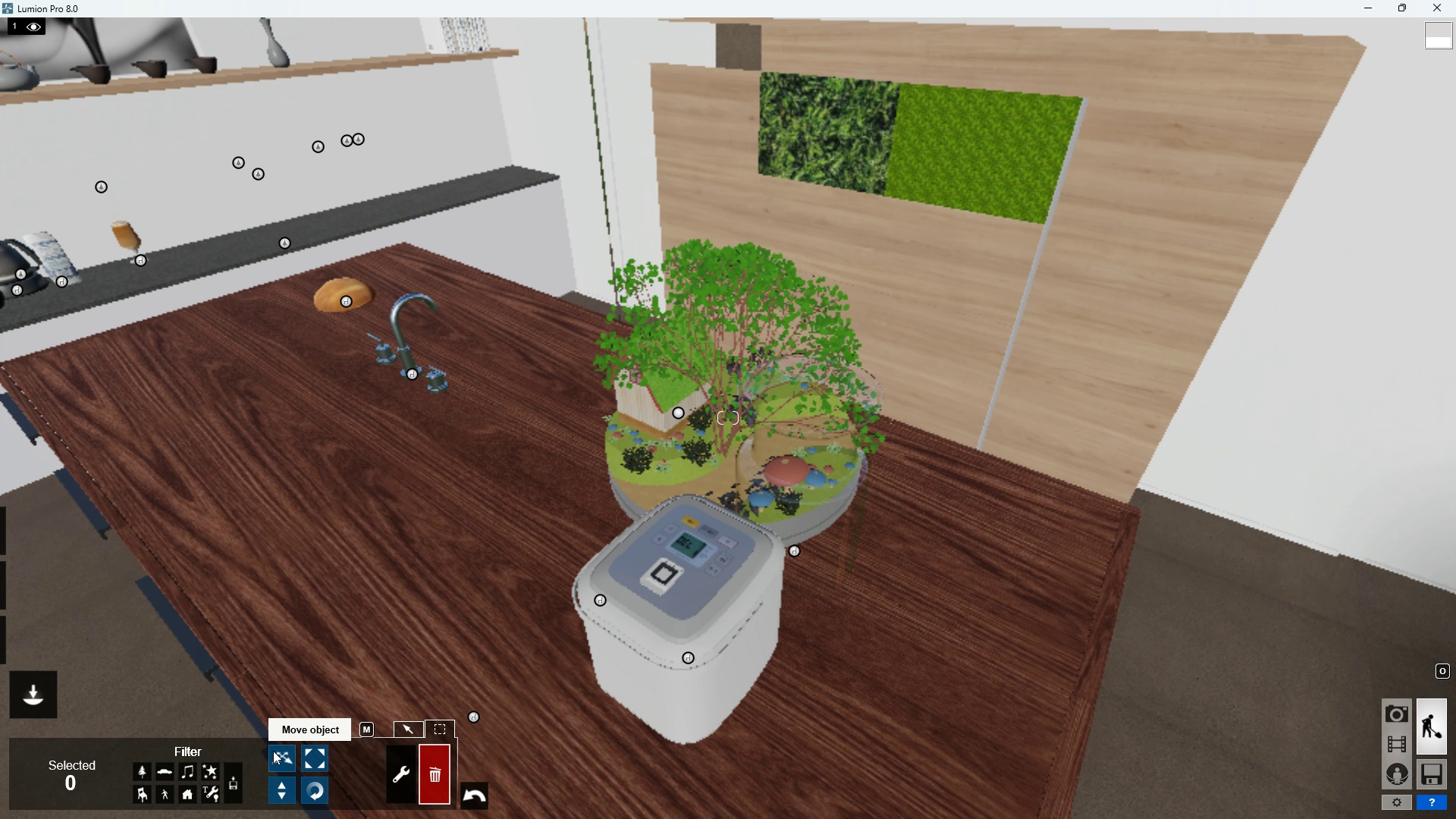 
scroll: coordinate [492, 446], scroll_direction: up, amount: 8.0
 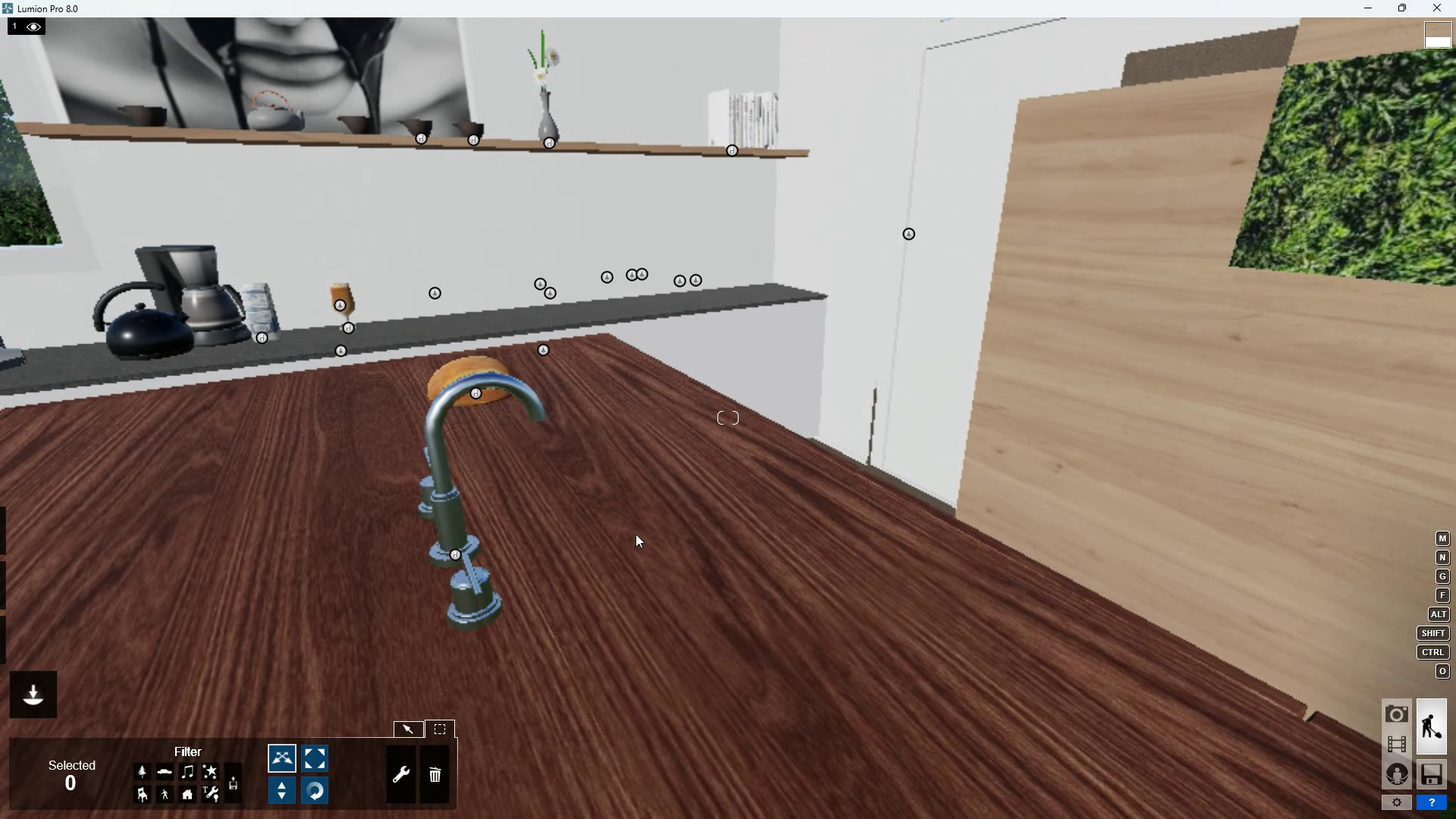 
double_click([617, 545])
 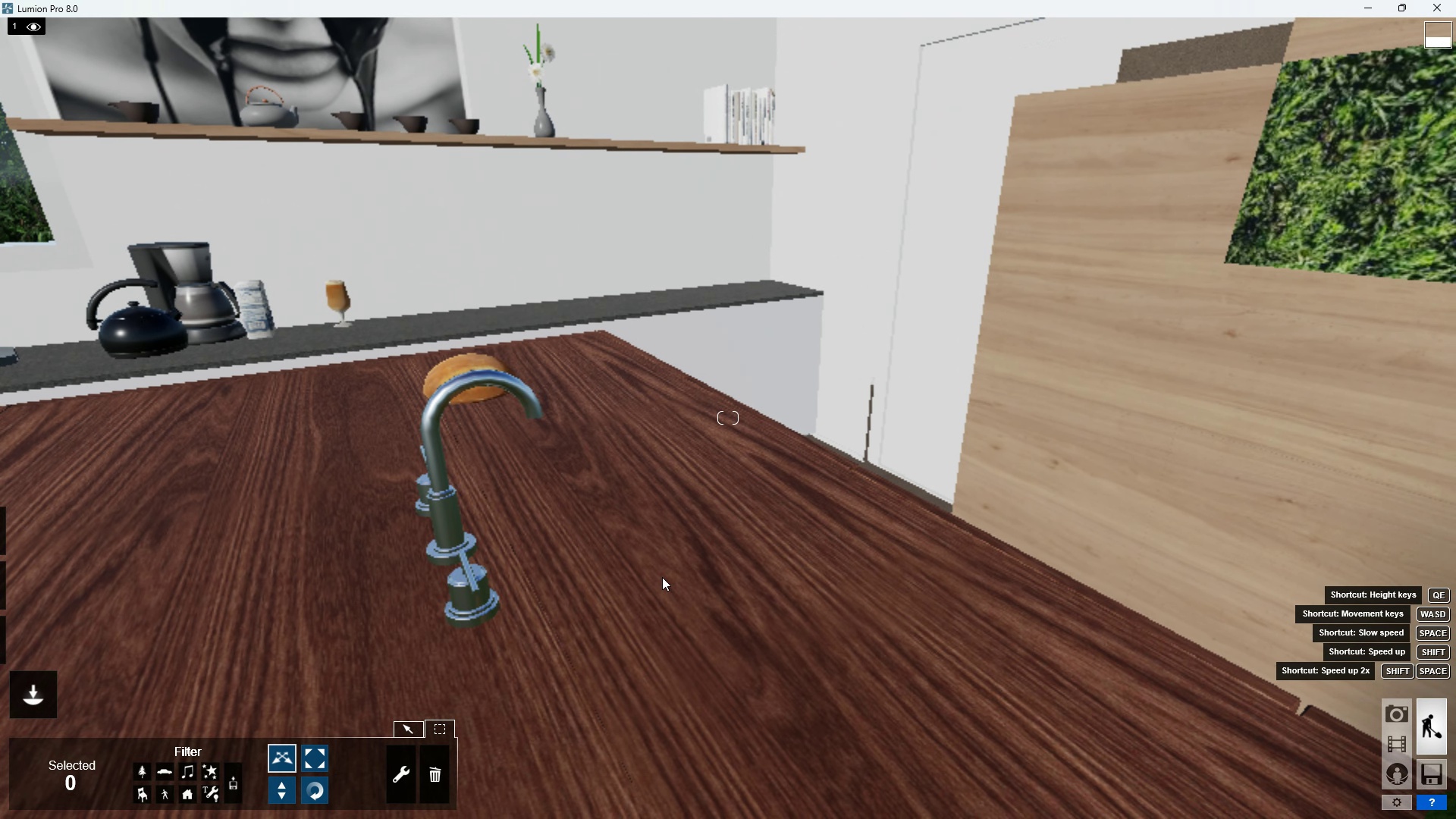 
scroll: coordinate [732, 609], scroll_direction: down, amount: 6.0
 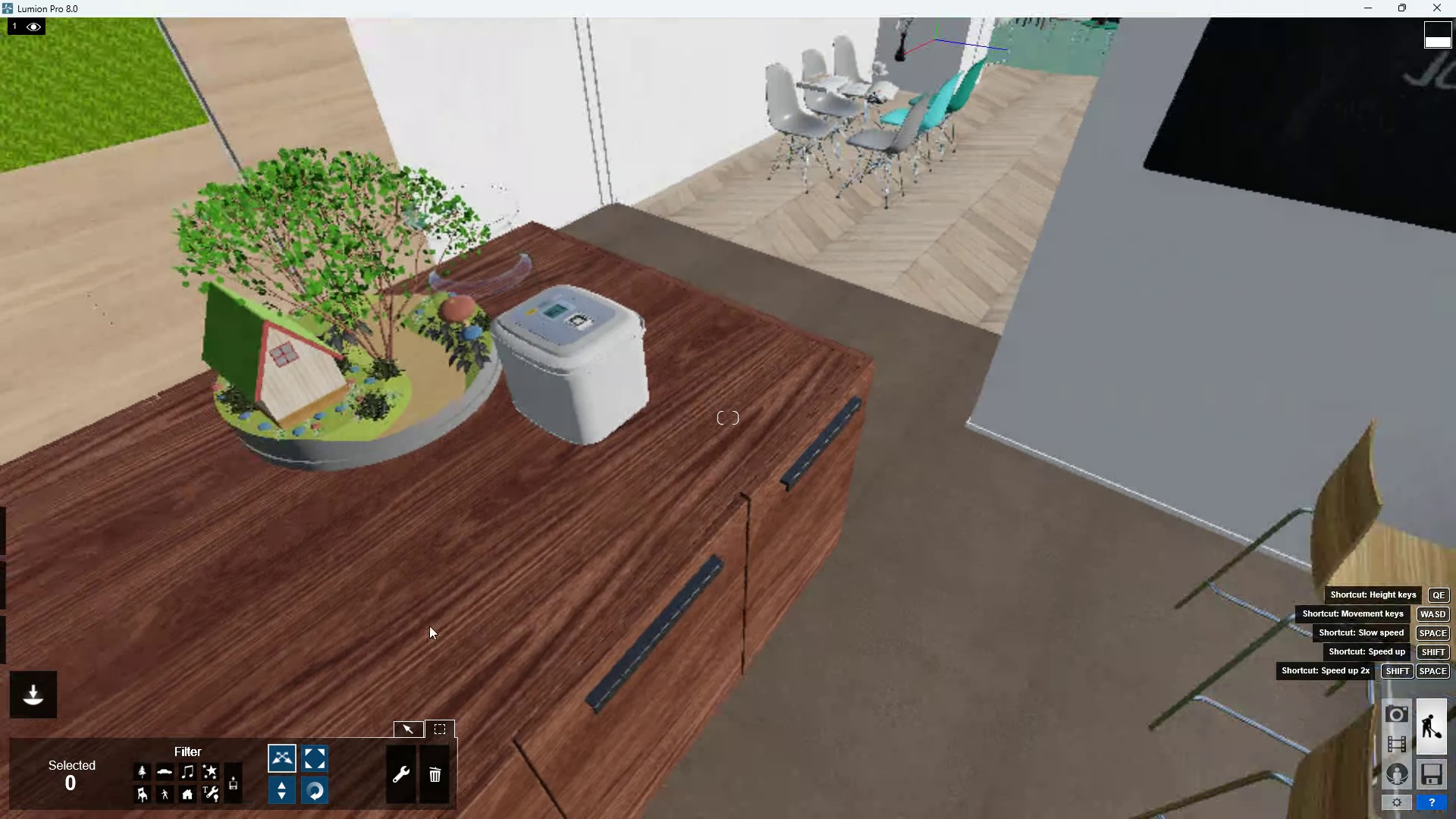 
key(A)
 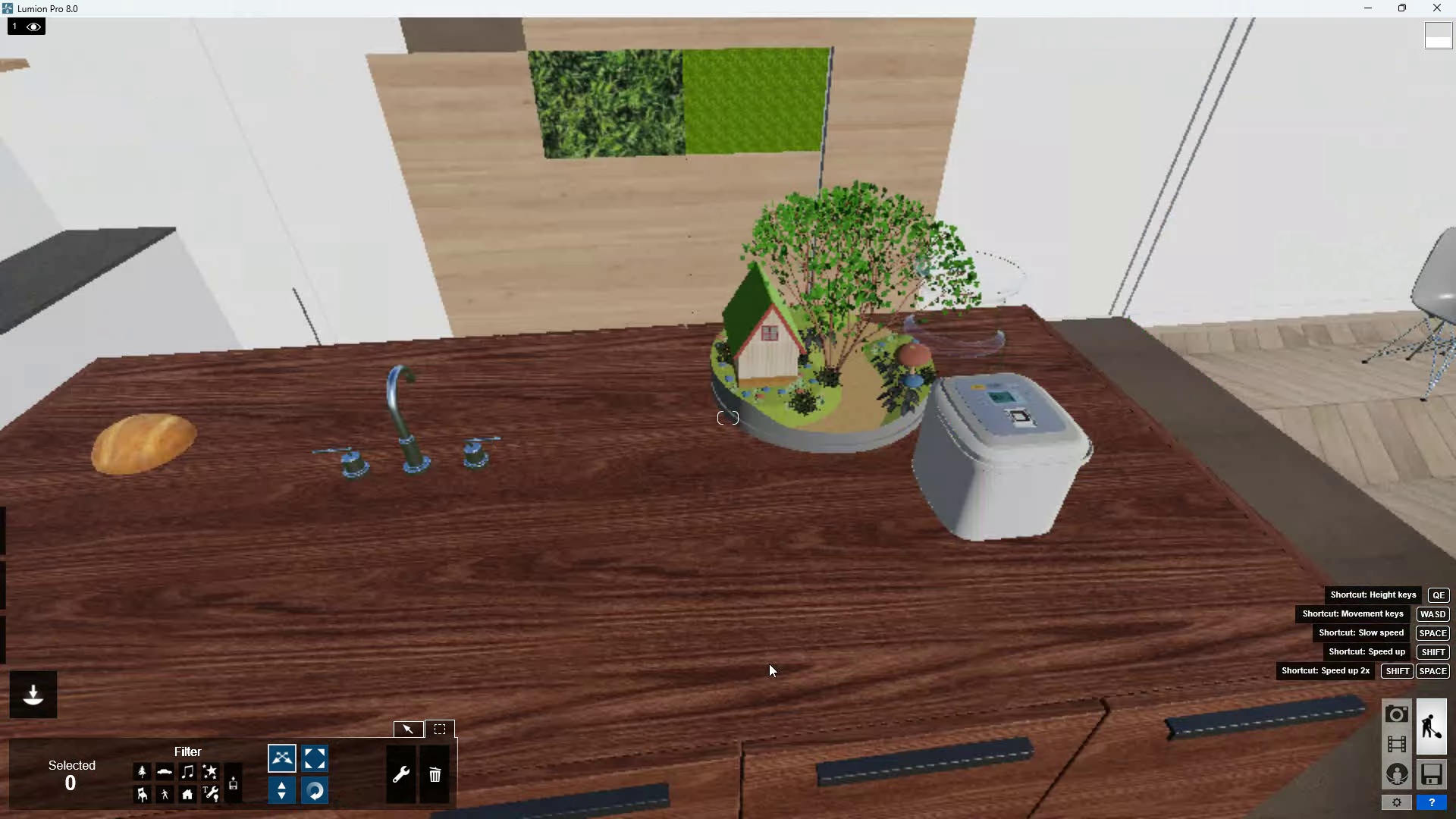 
right_click([769, 664])
 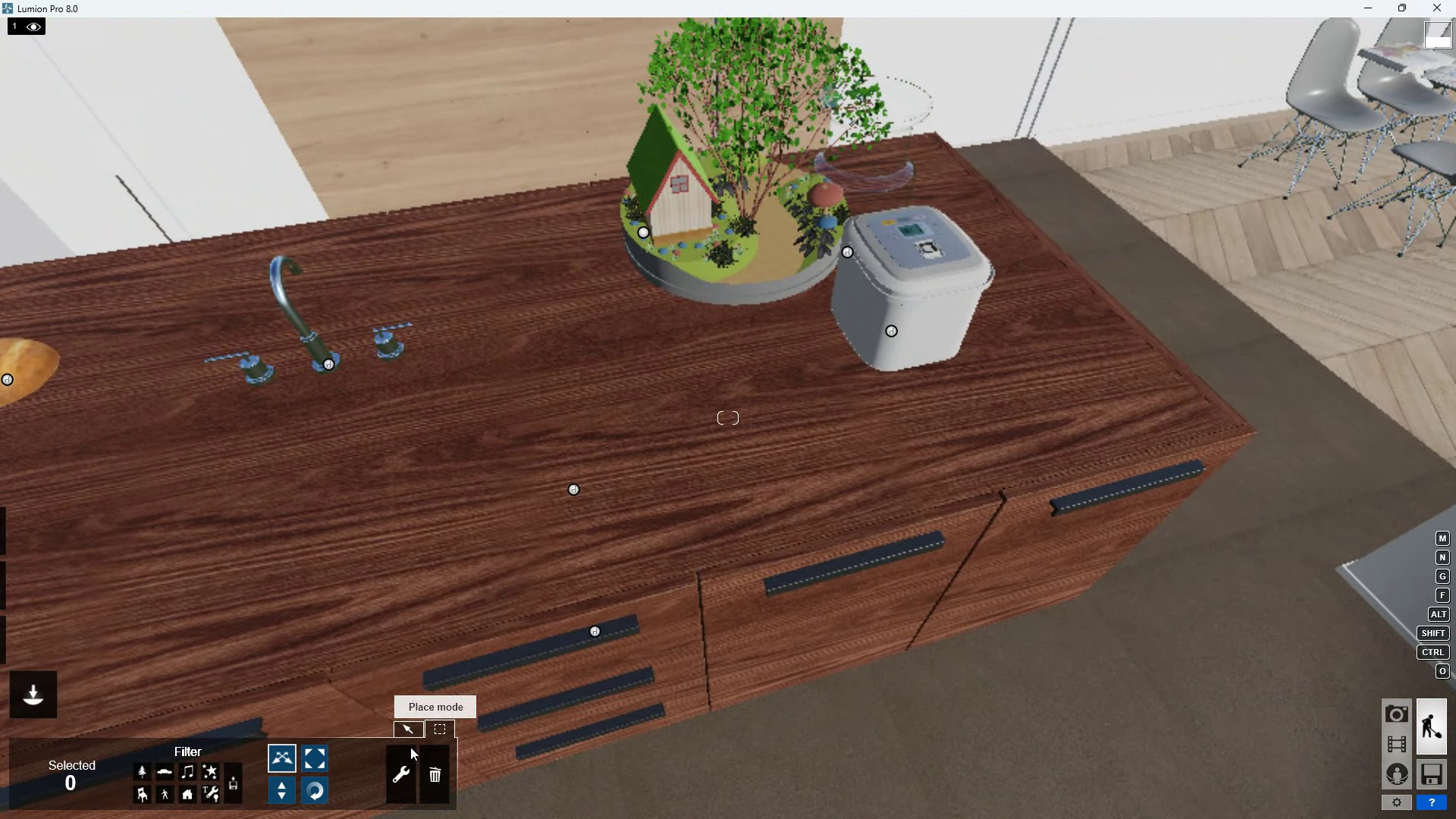 
left_click([434, 774])
 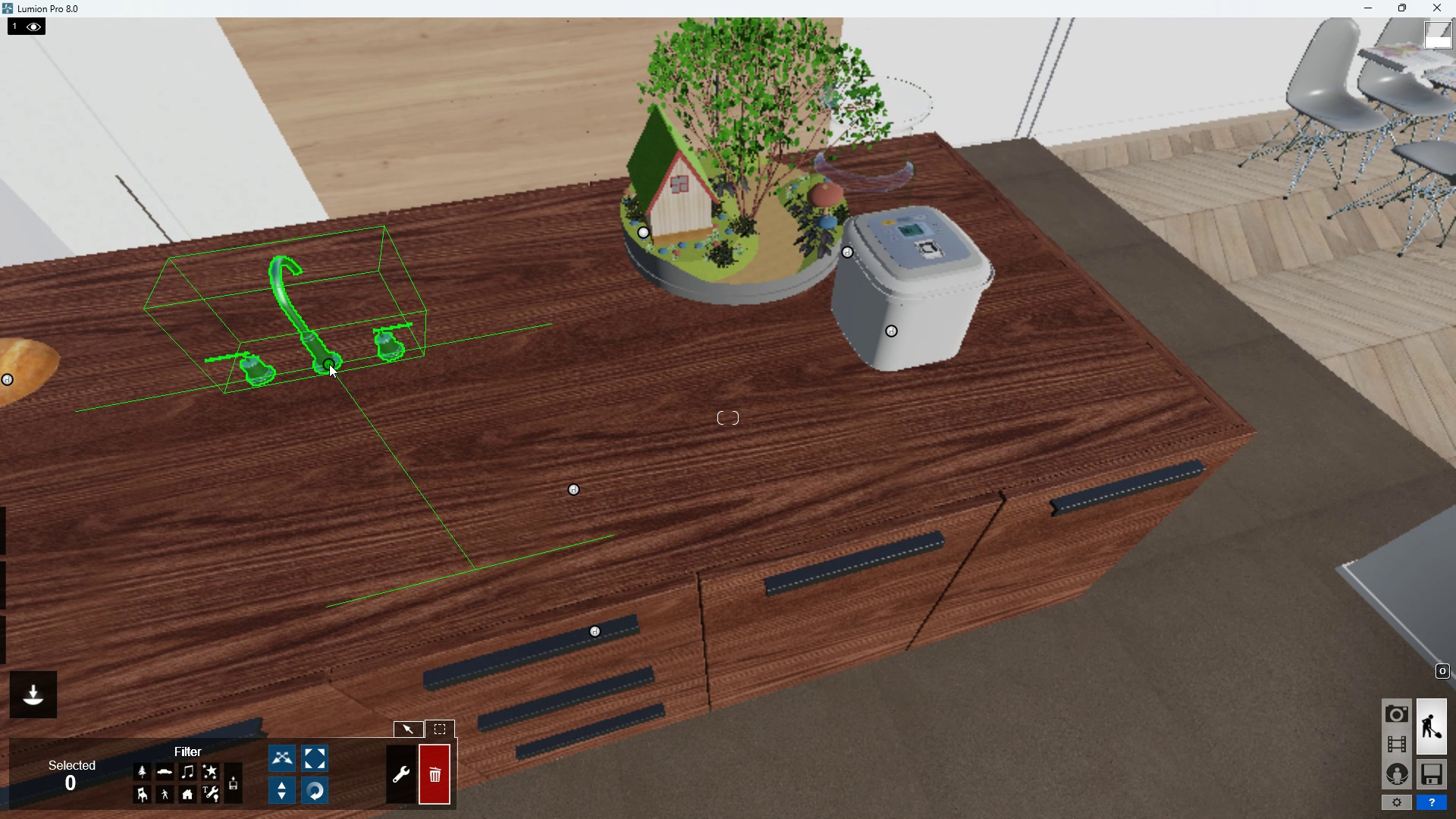 
left_click([328, 364])
 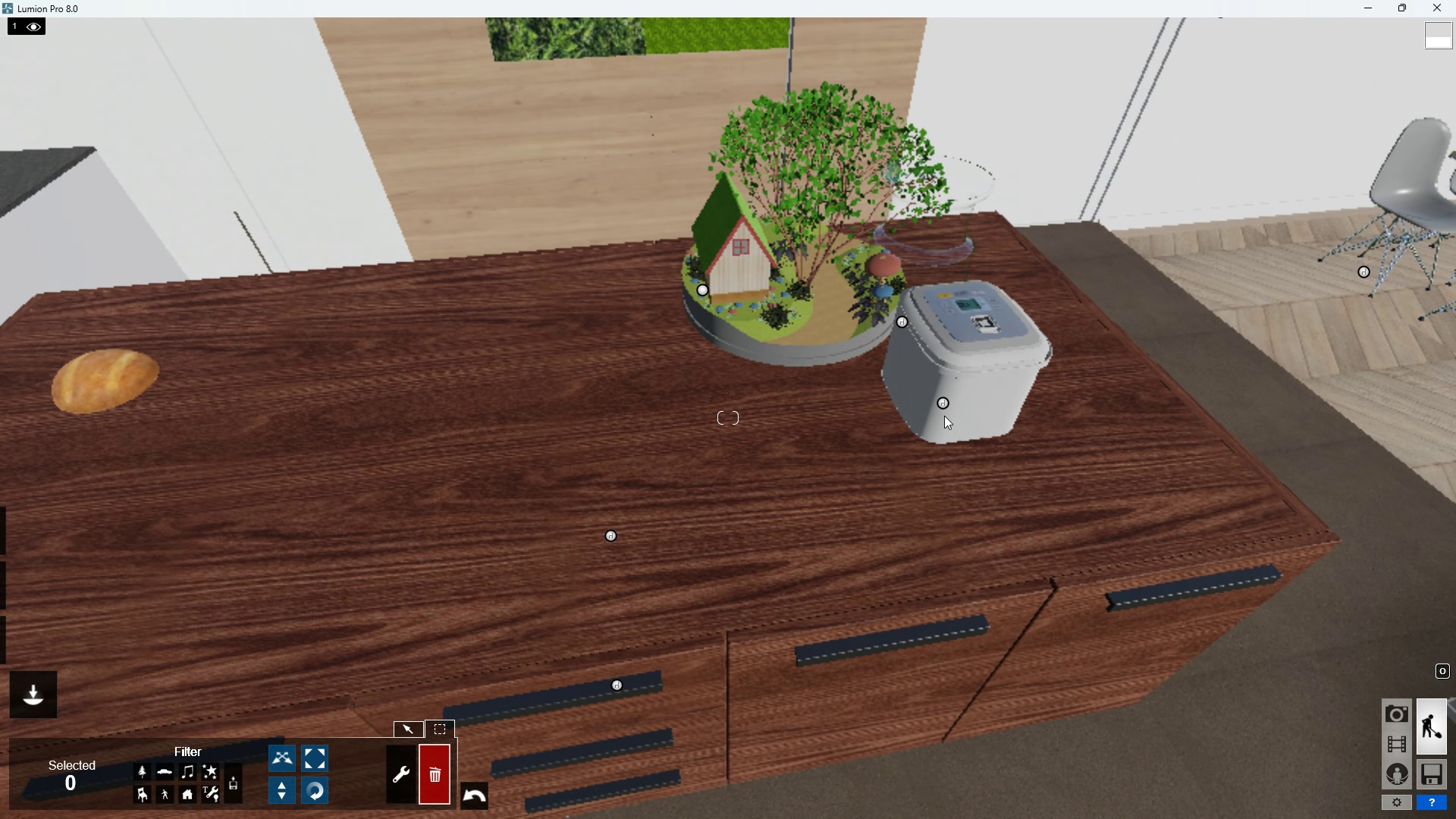 
left_click([942, 409])
 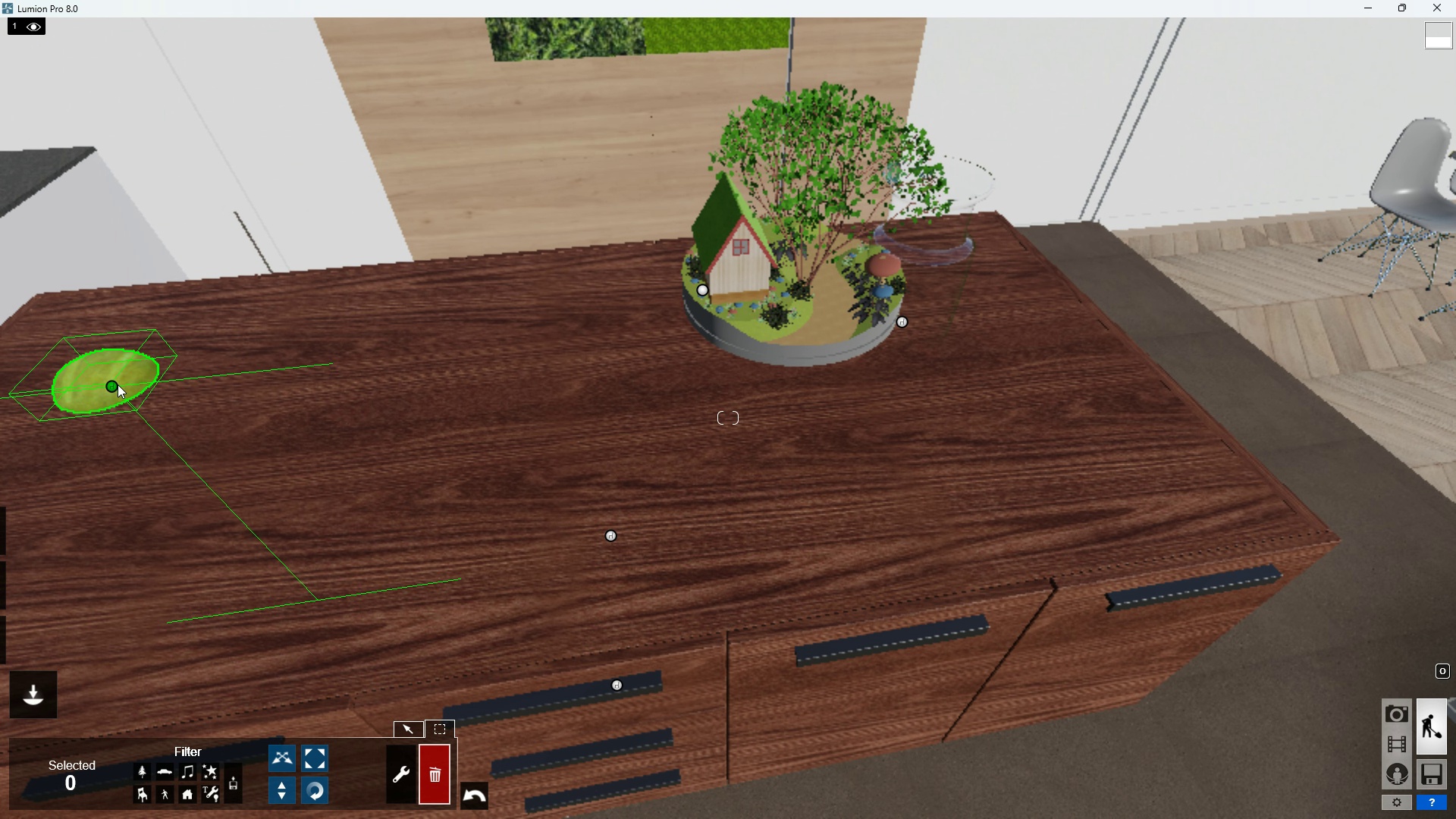 
left_click([116, 384])
 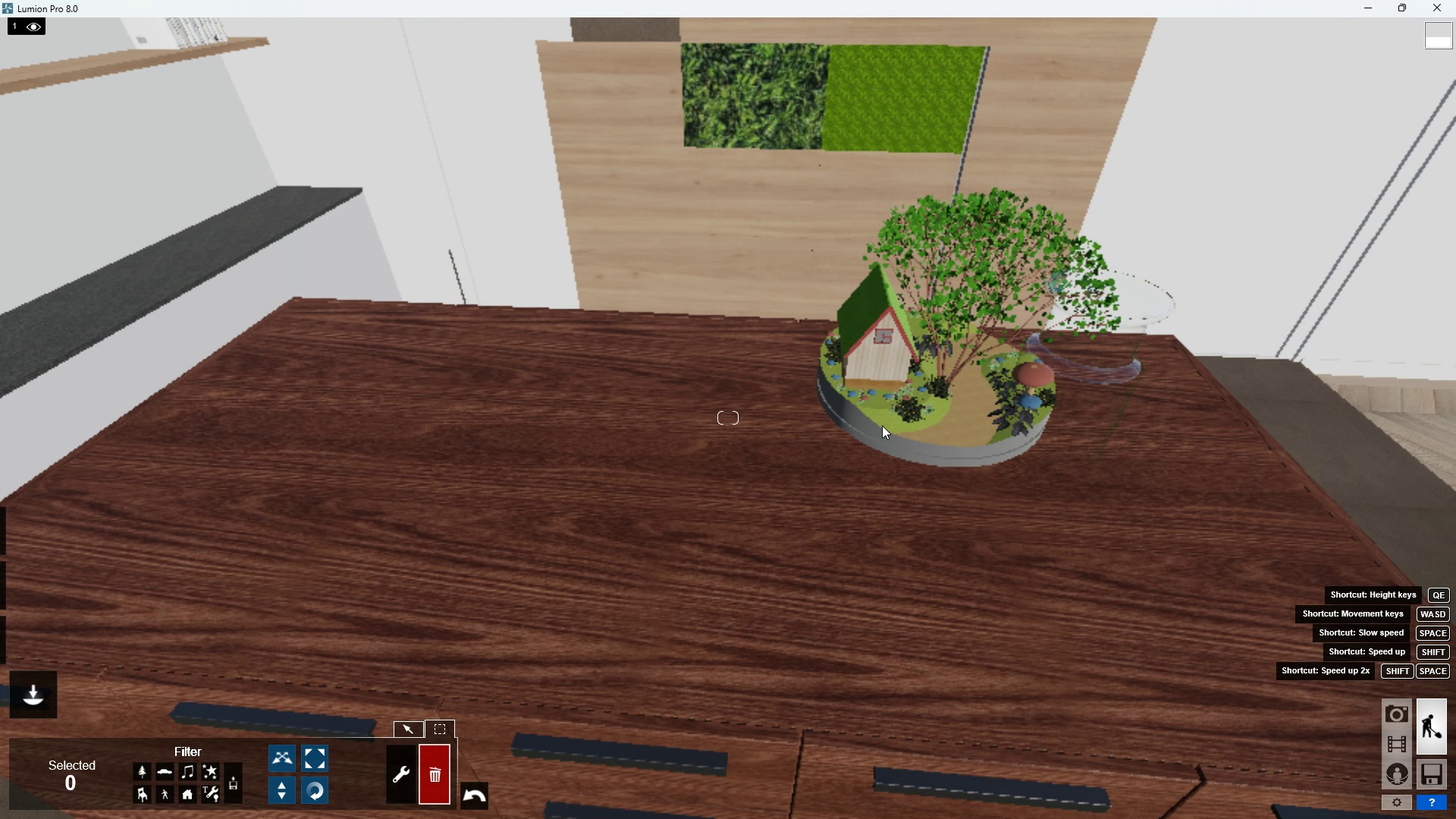 
scroll: coordinate [883, 422], scroll_direction: down, amount: 3.0
 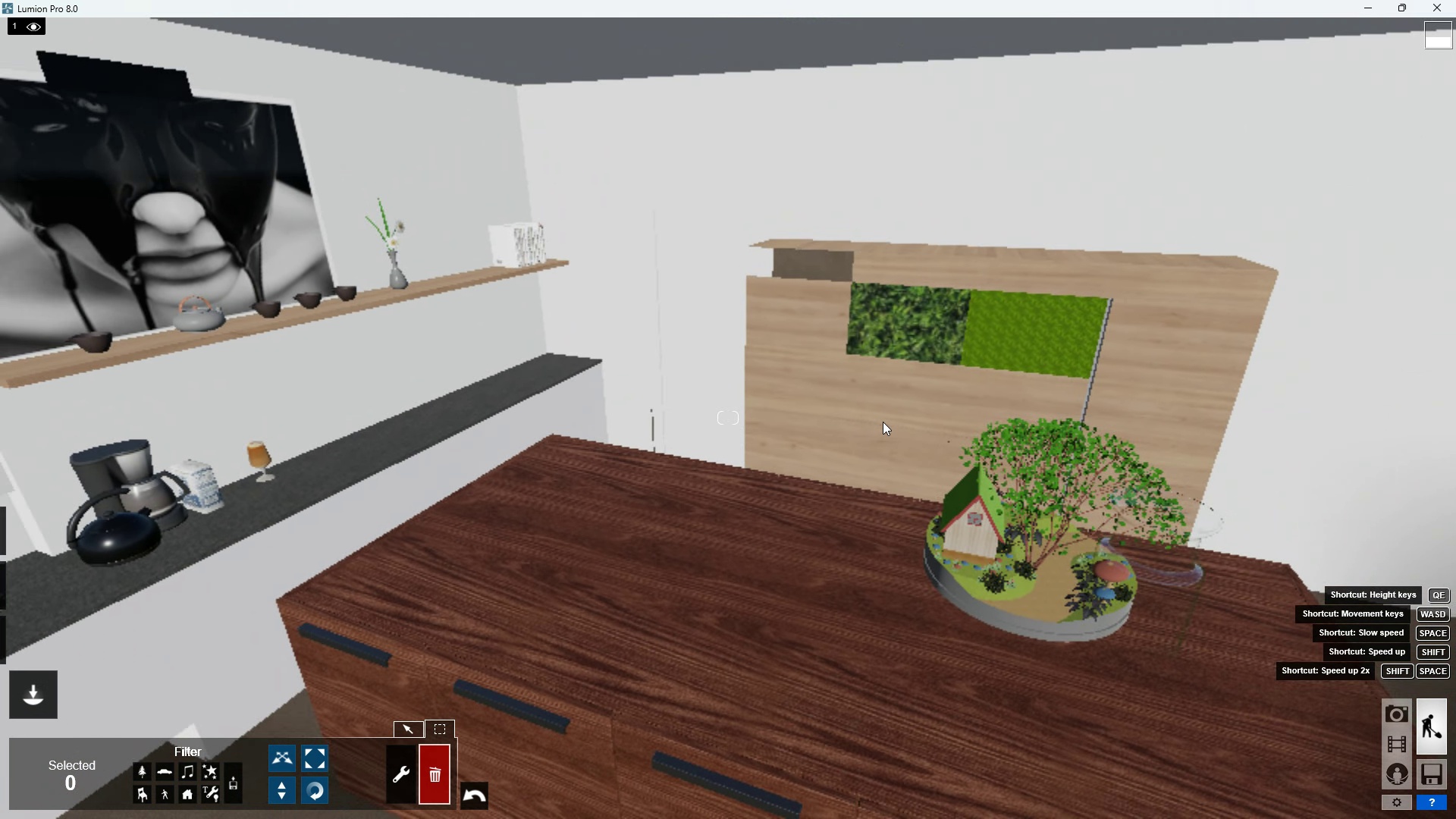 
type(dda)
 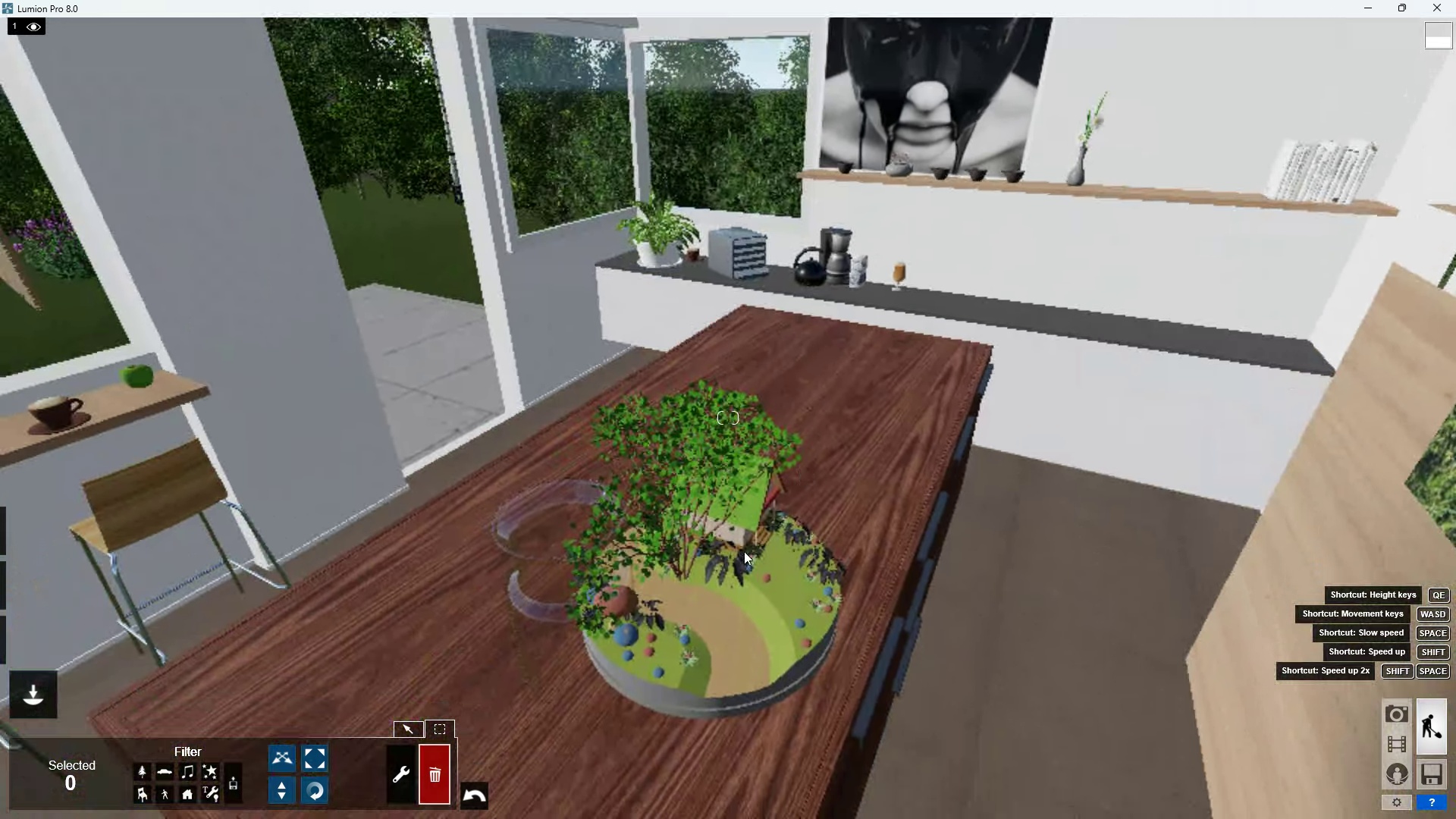 
scroll: coordinate [803, 428], scroll_direction: up, amount: 8.0
 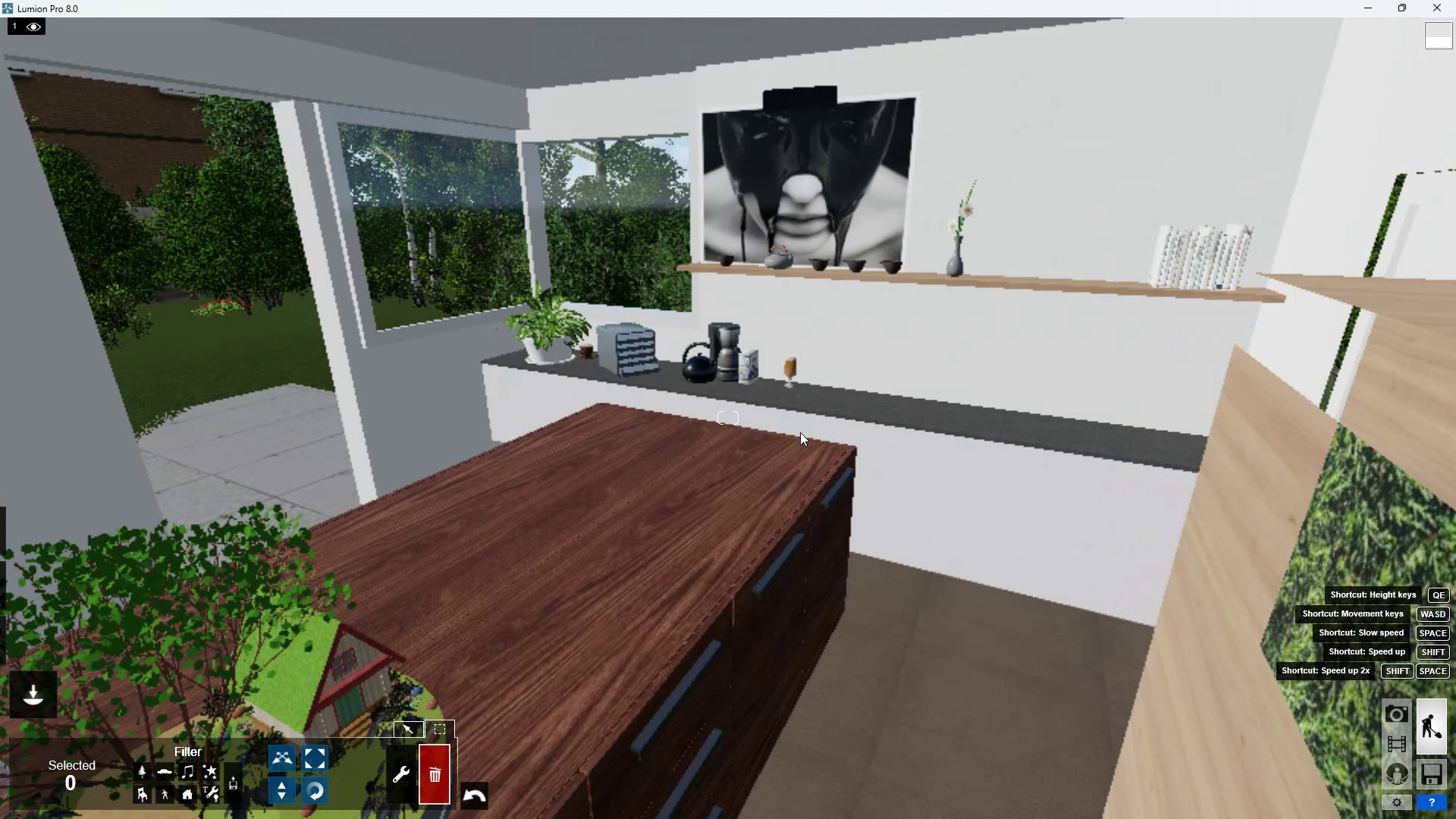 
scroll: coordinate [801, 431], scroll_direction: down, amount: 1.0
 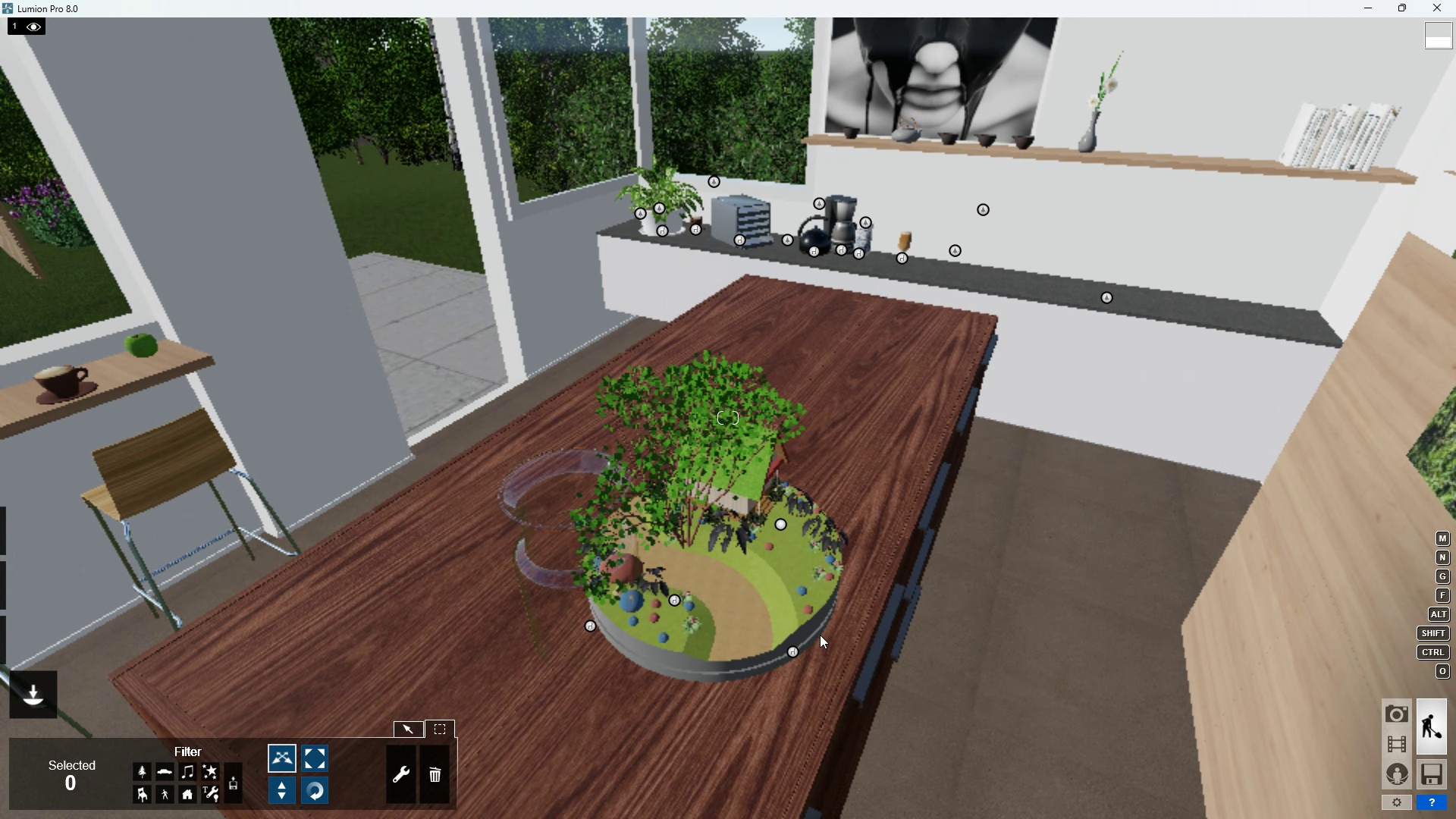 
left_click_drag(start_coordinate=[793, 656], to_coordinate=[804, 489])
 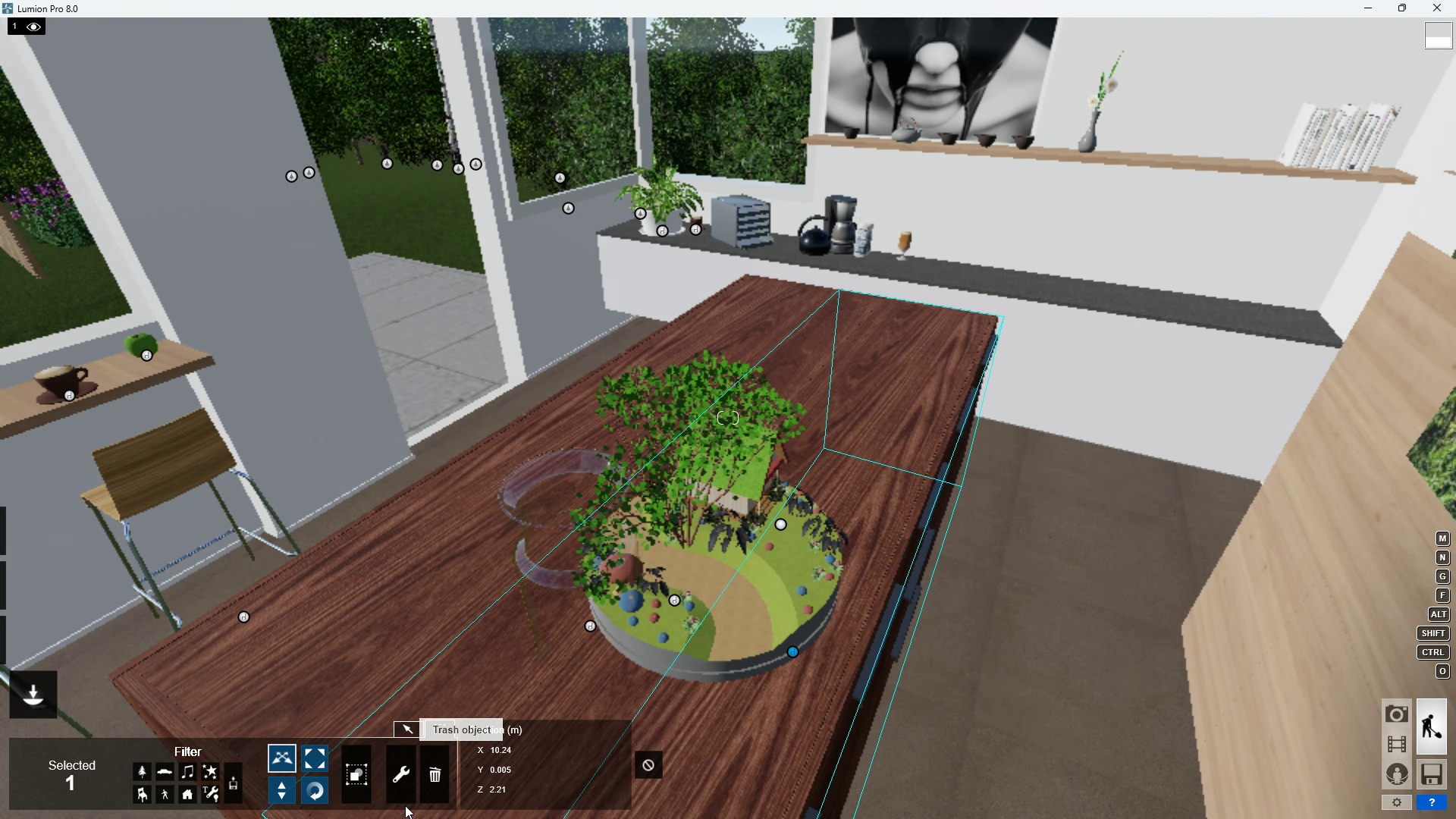 
left_click_drag(start_coordinate=[435, 779], to_coordinate=[438, 770])
 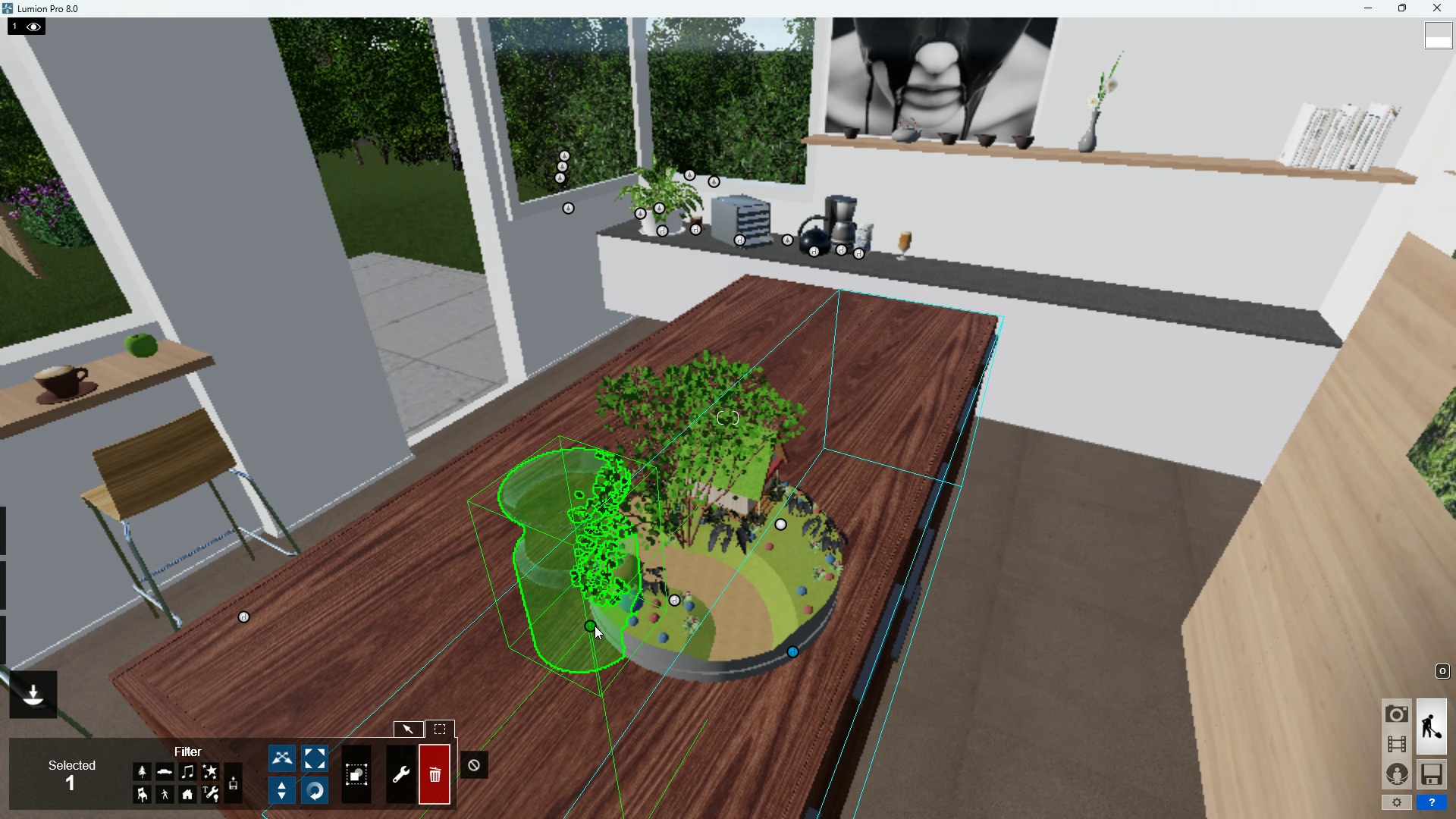 
left_click([594, 626])
 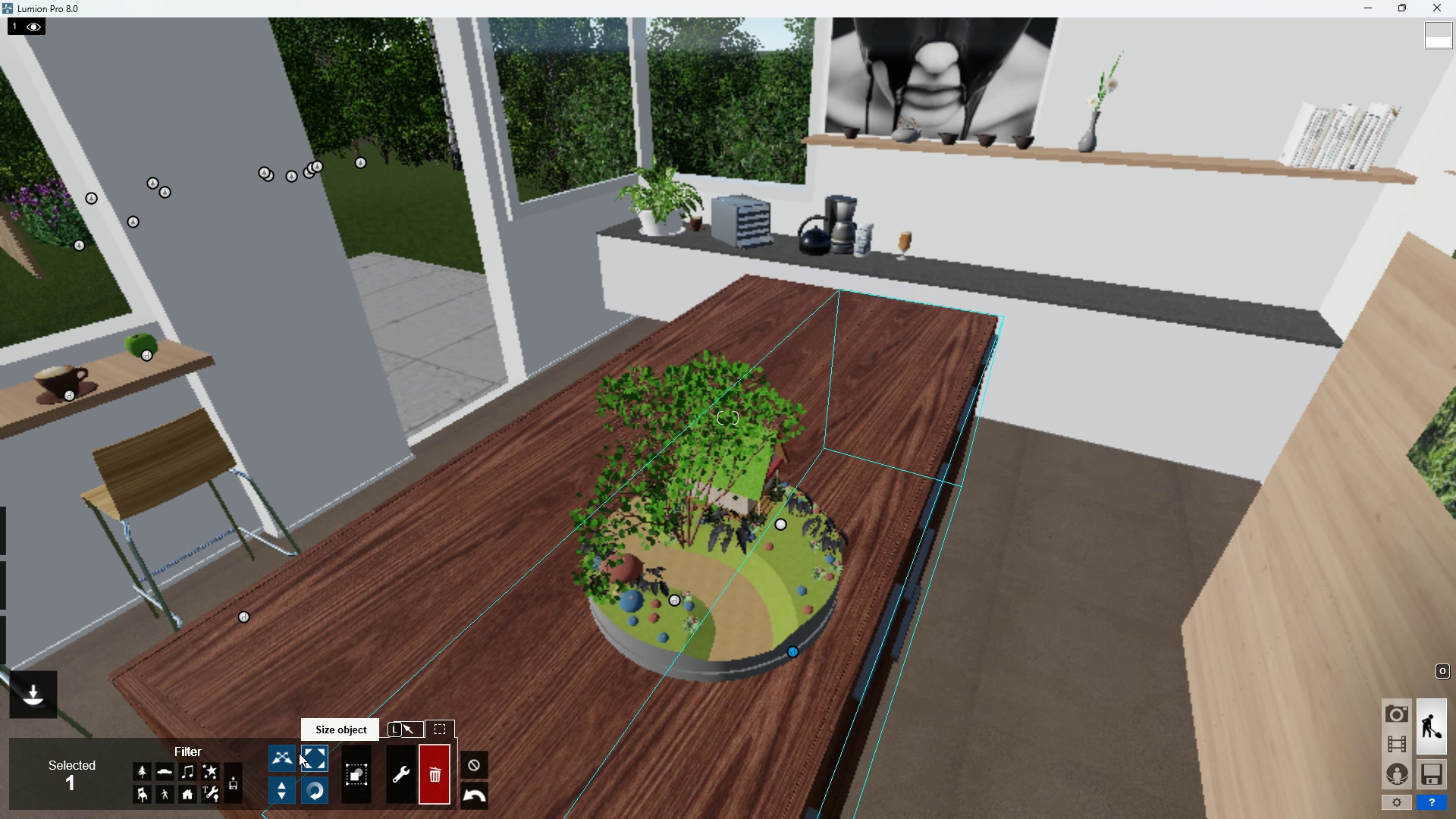 
left_click([296, 753])
 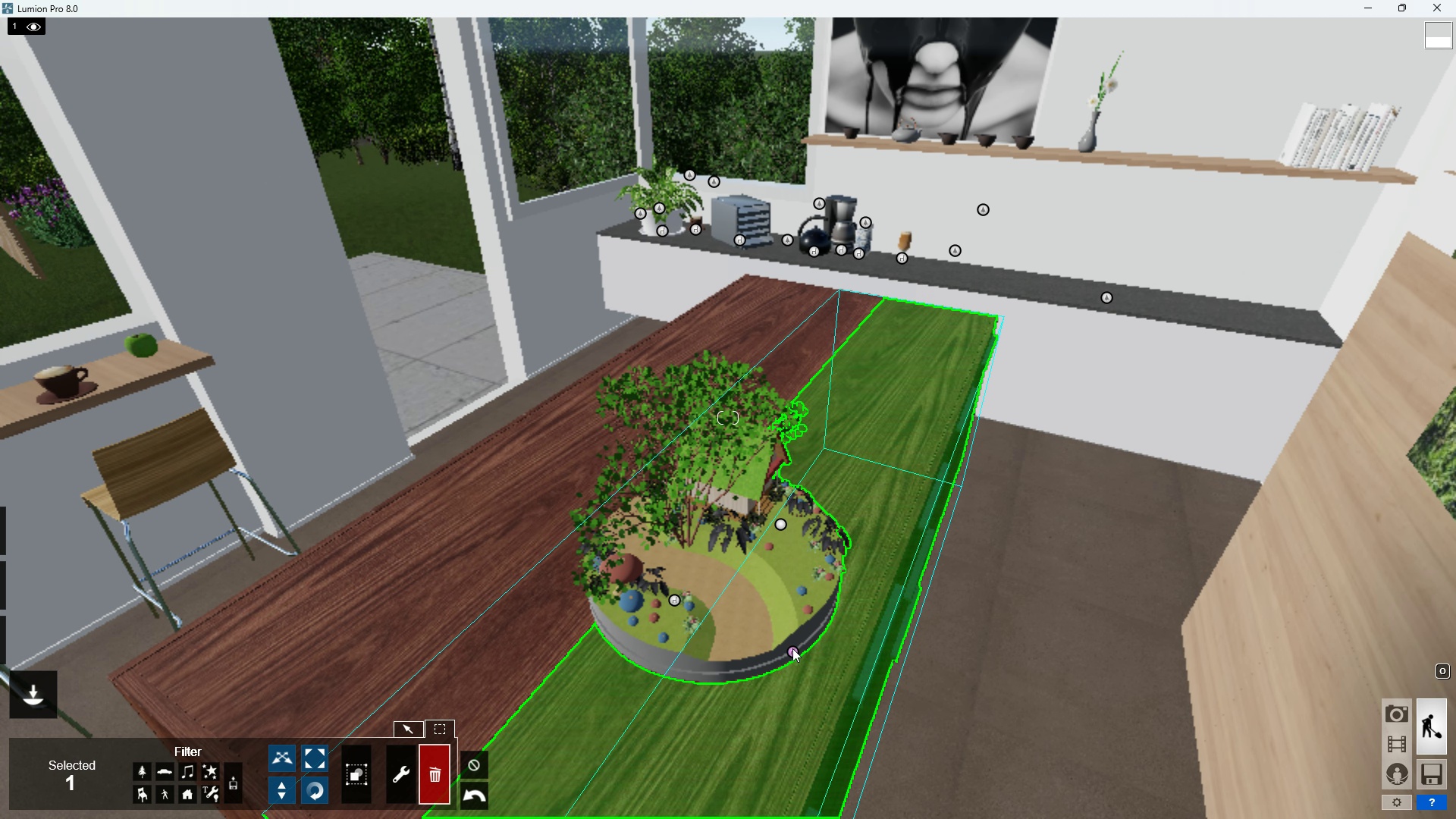 
left_click_drag(start_coordinate=[792, 649], to_coordinate=[771, 649])
 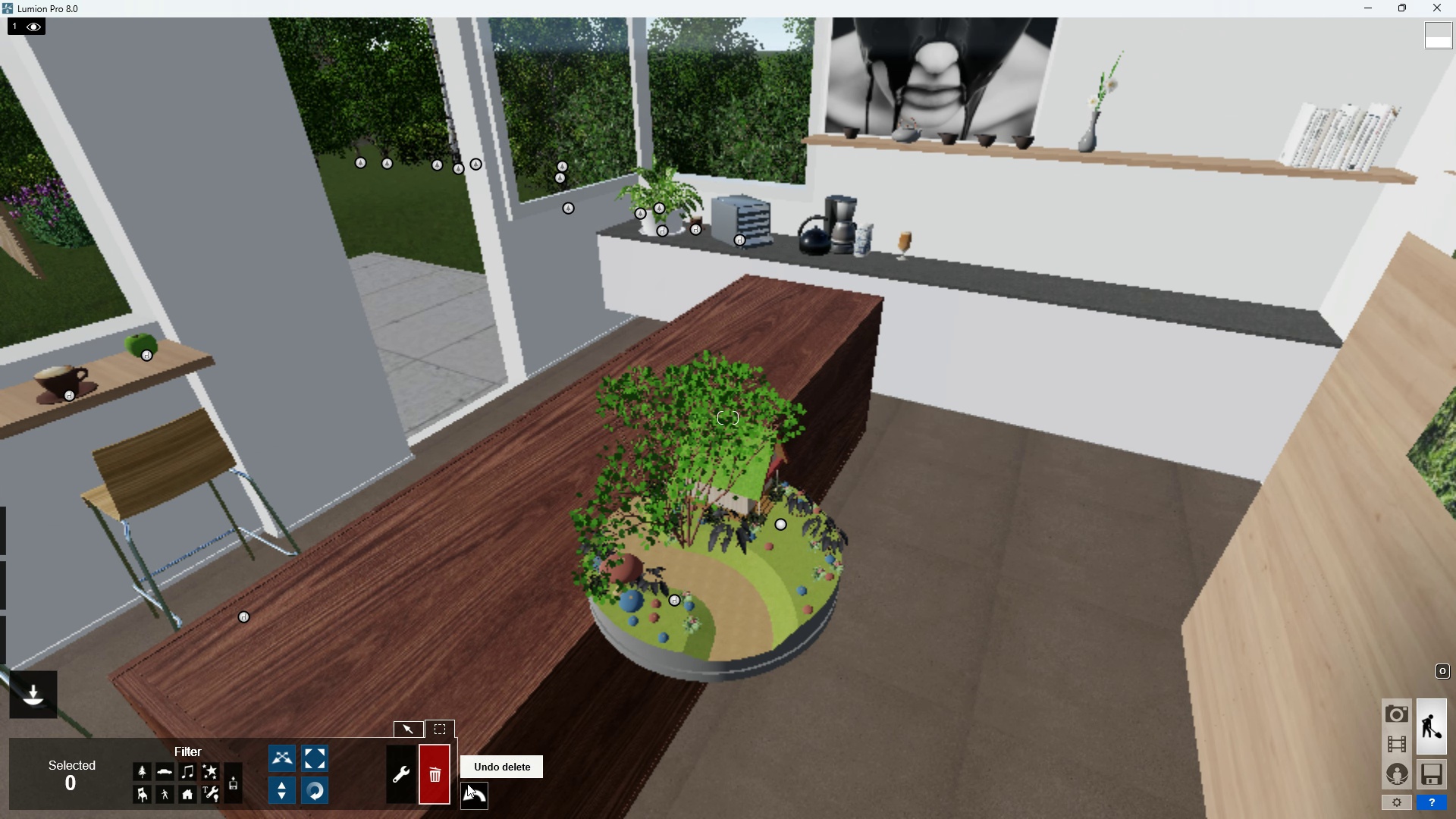 
left_click([470, 783])
 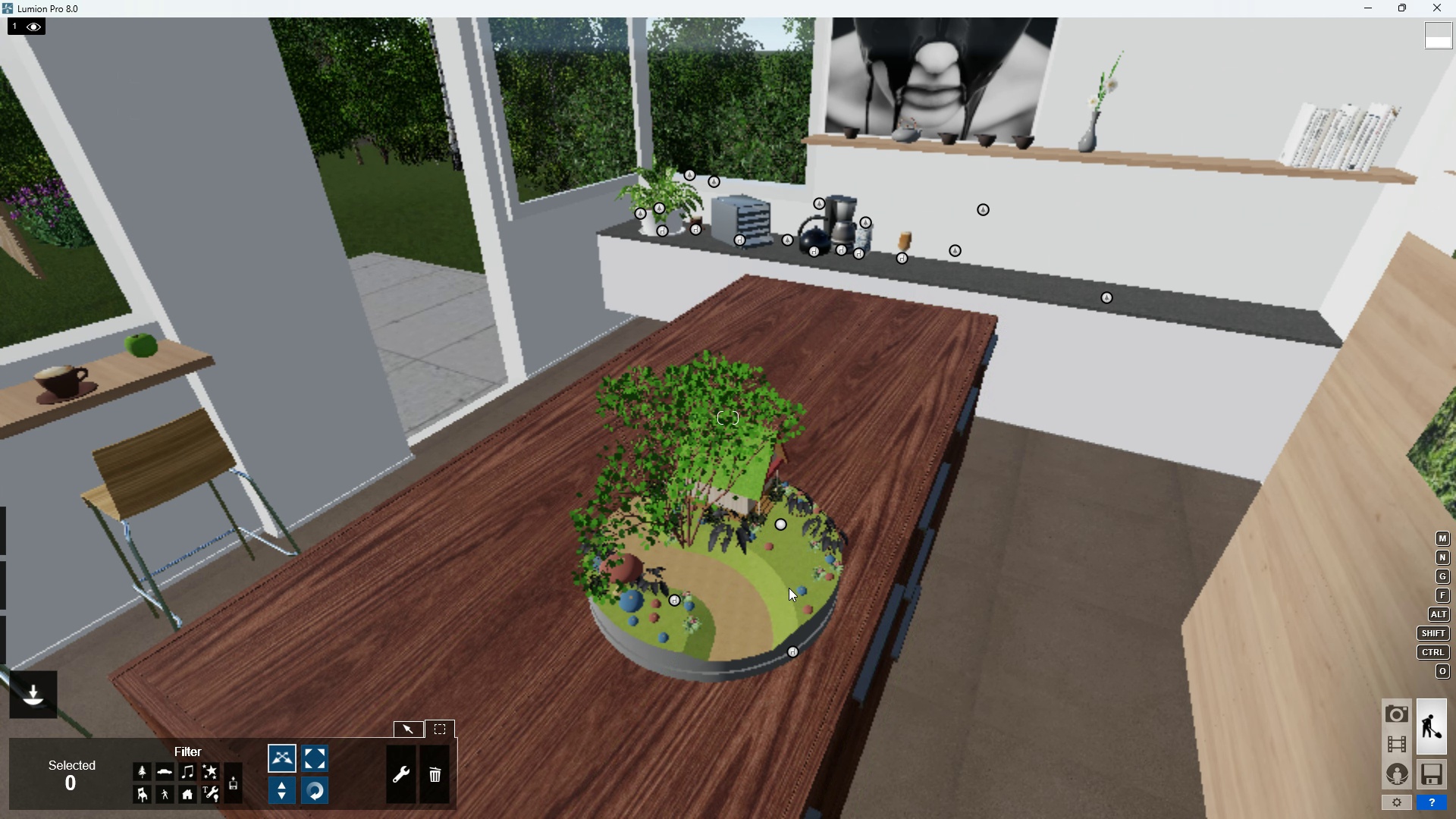 
left_click_drag(start_coordinate=[785, 528], to_coordinate=[768, 408])
 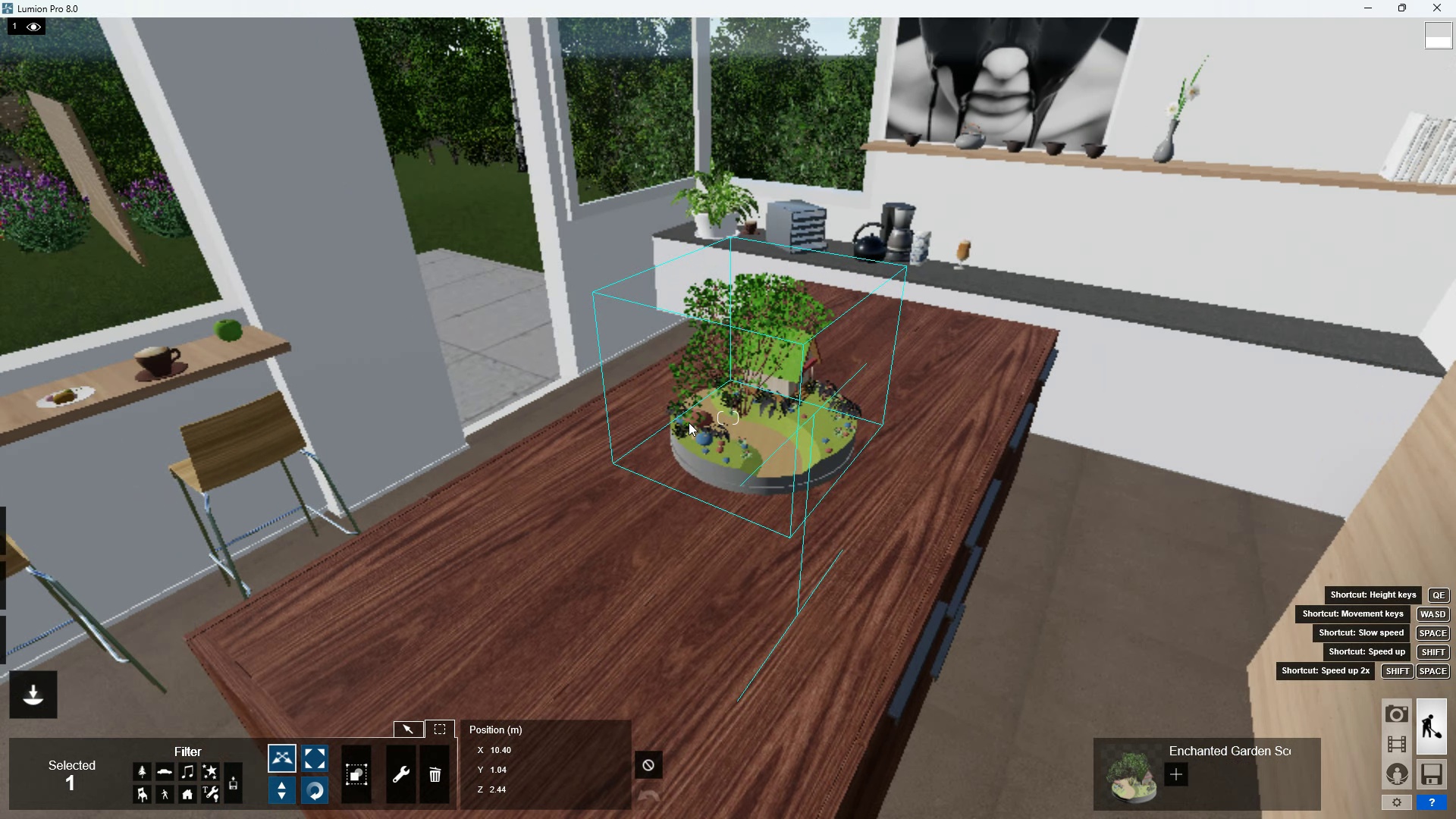 
scroll: coordinate [1055, 486], scroll_direction: up, amount: 8.0
 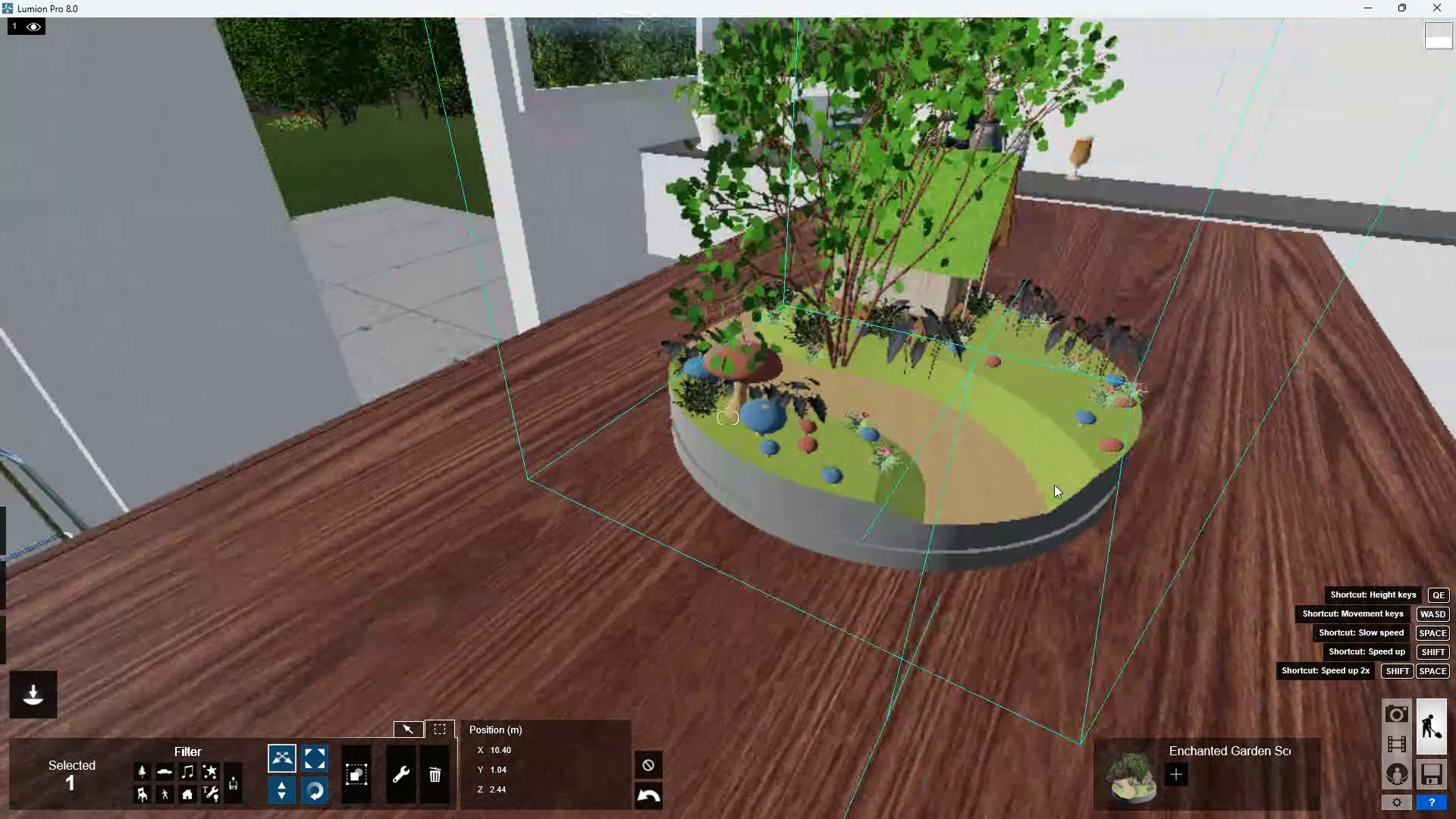 
right_click([1054, 485])
 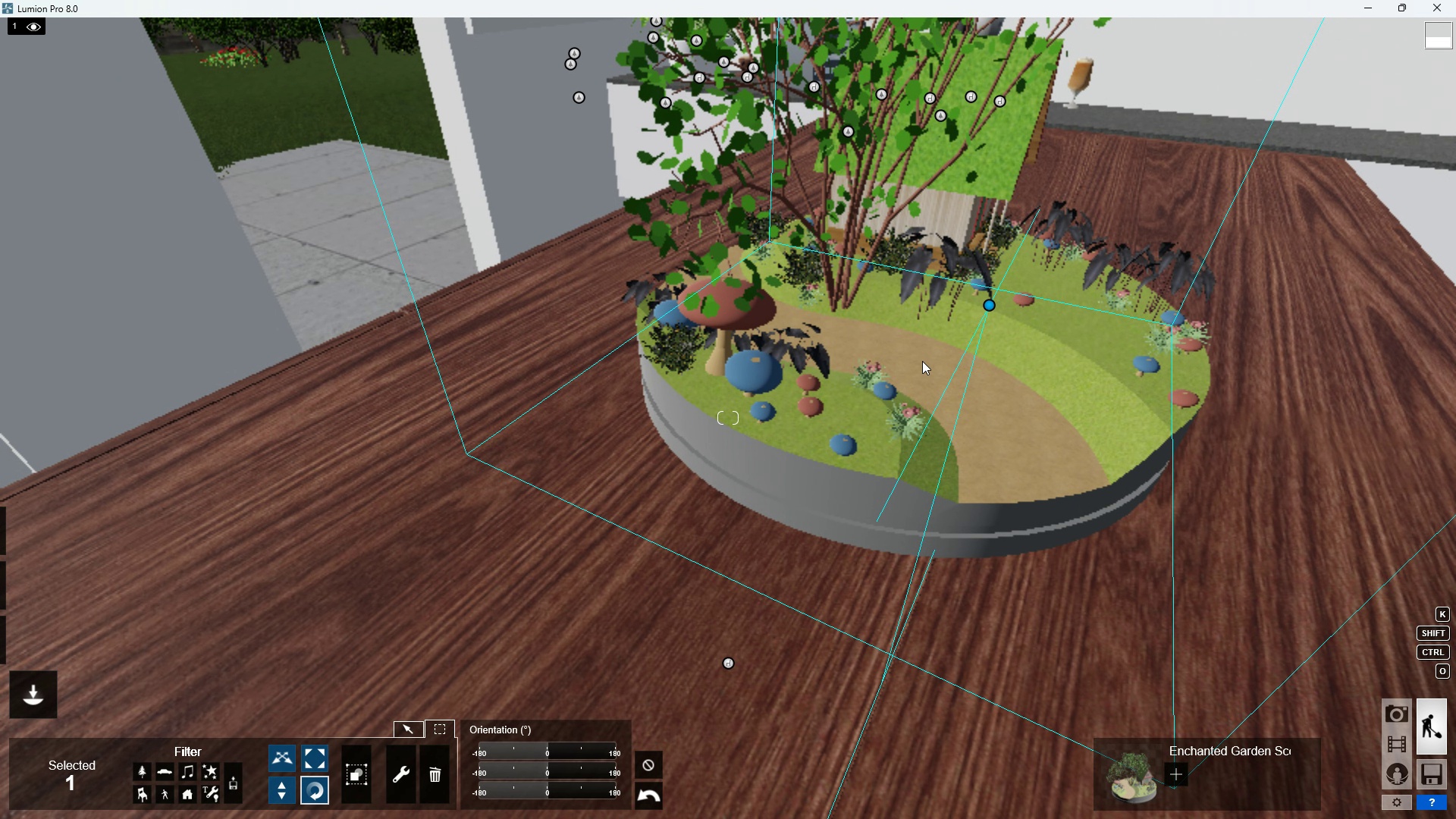 
left_click_drag(start_coordinate=[989, 308], to_coordinate=[958, 437])
 